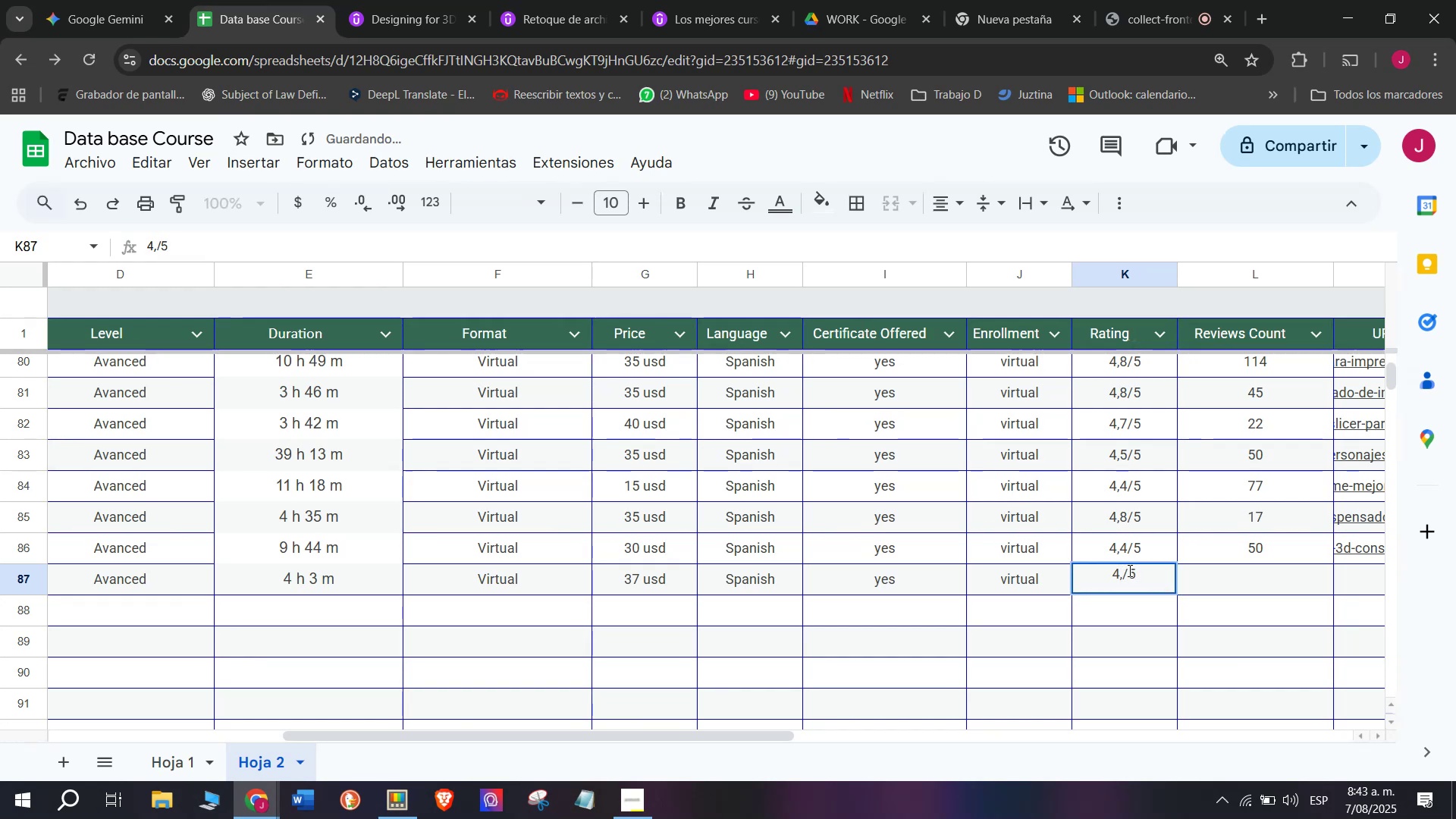 
key(6)
 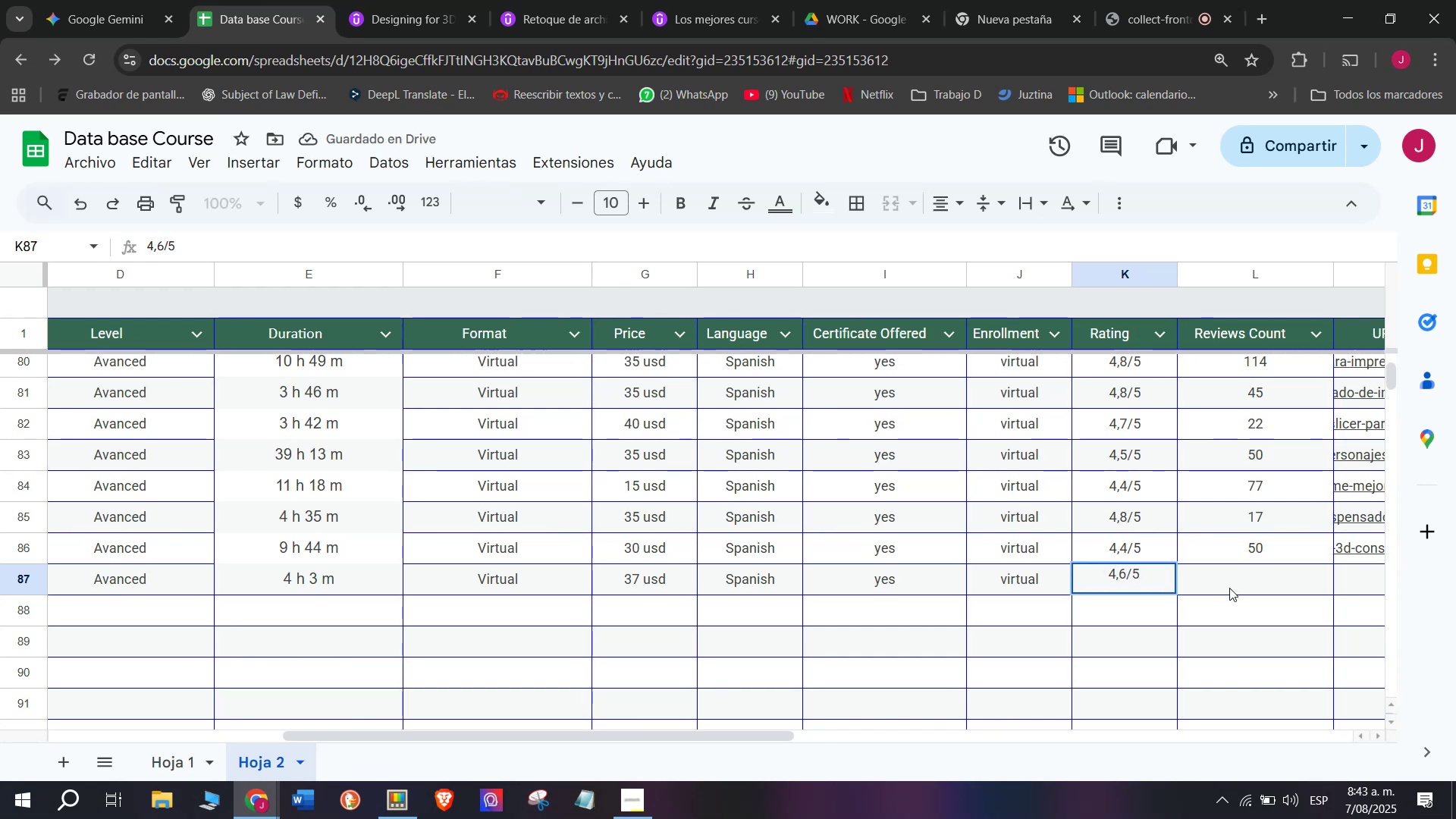 
left_click([1231, 588])
 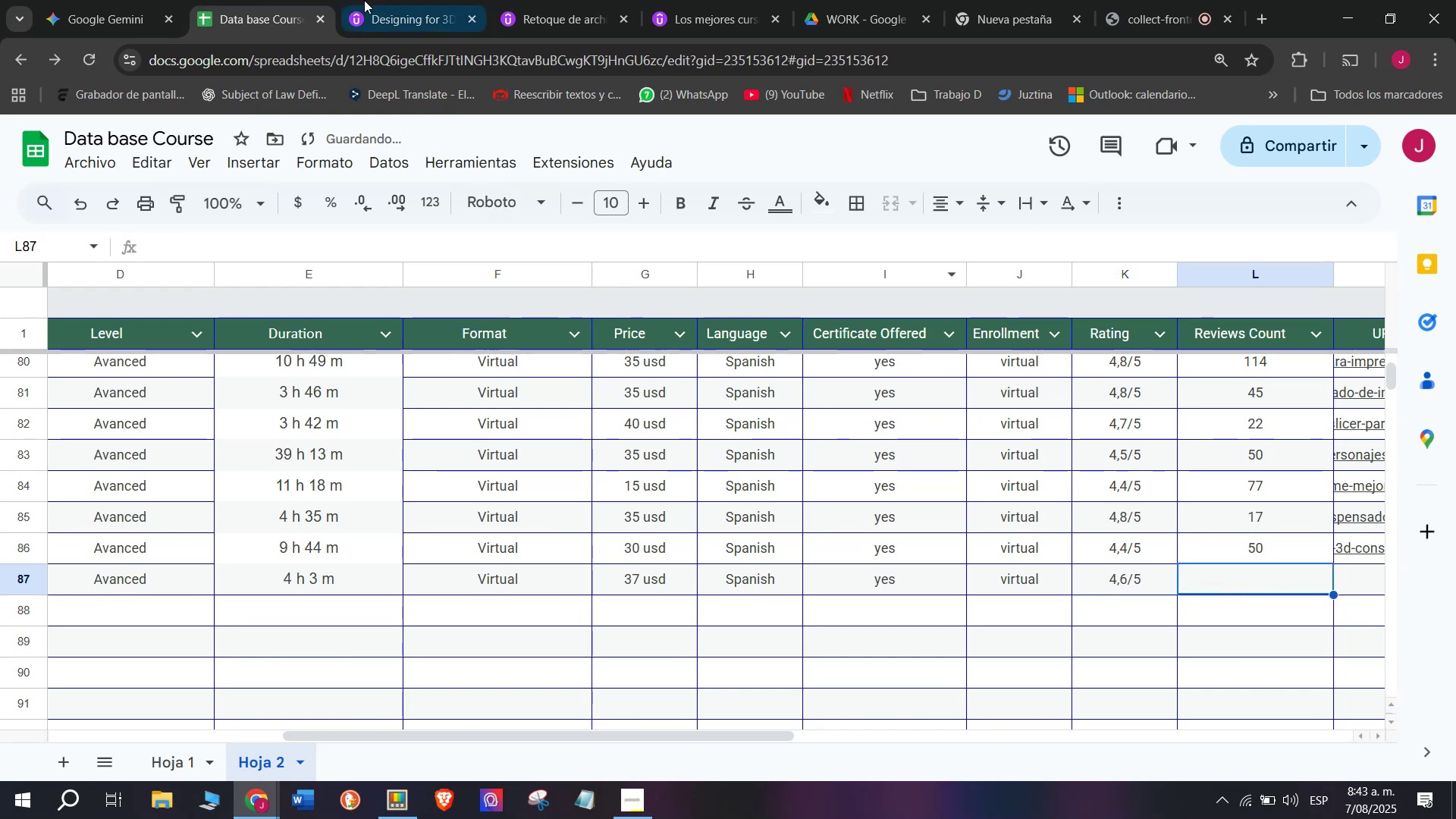 
left_click([352, 0])
 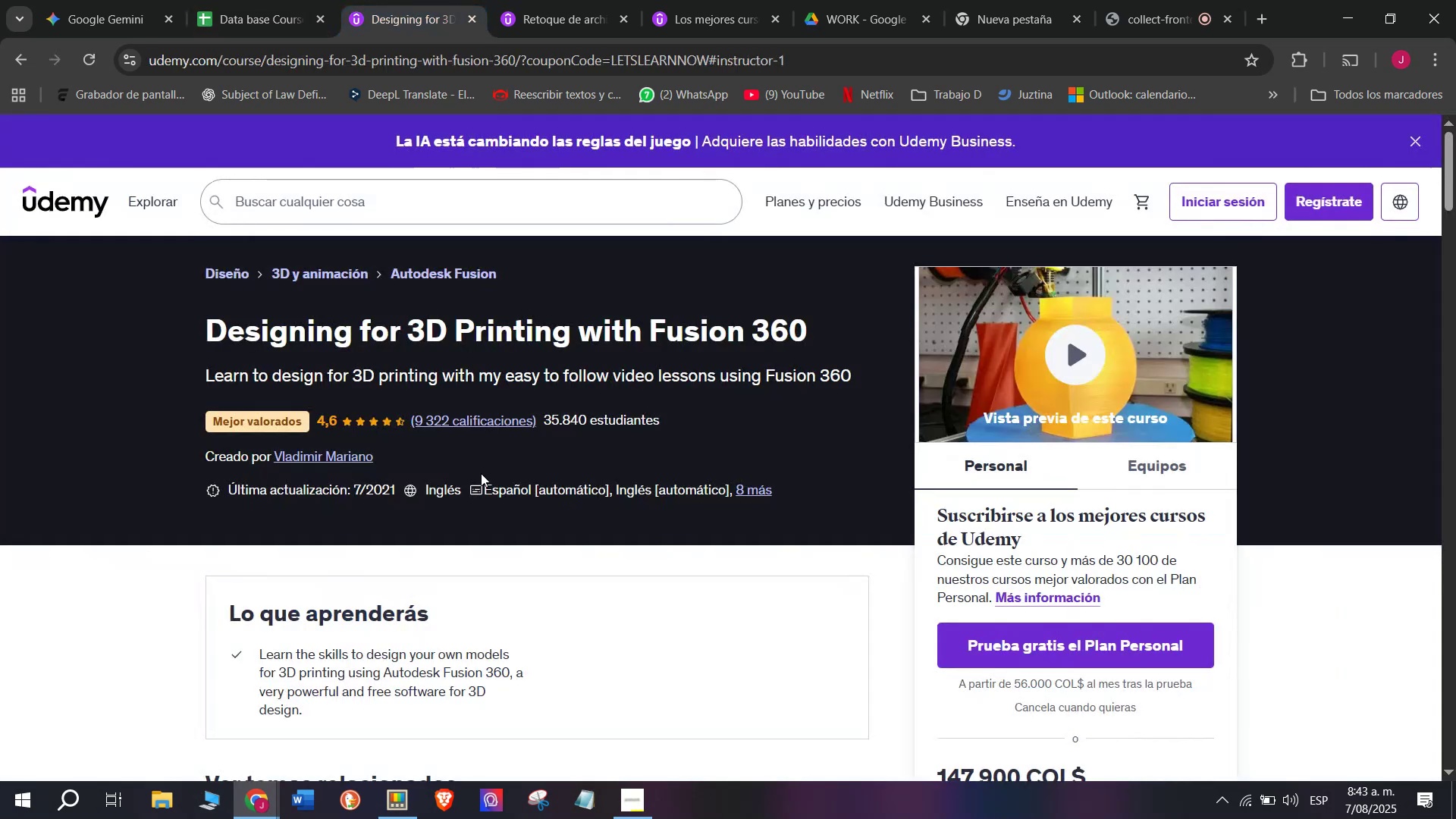 
scroll: coordinate [484, 497], scroll_direction: up, amount: 2.0
 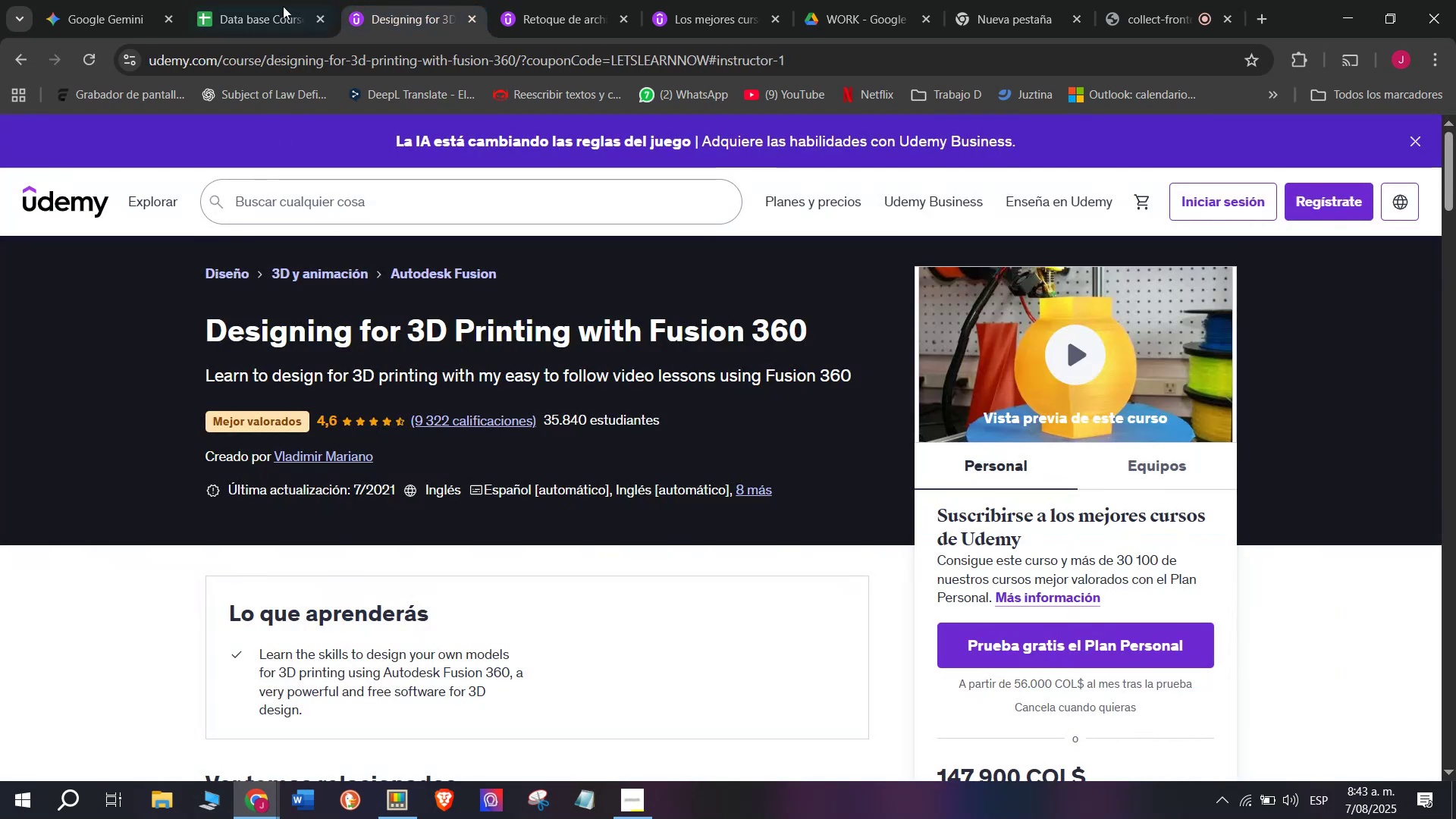 
left_click([268, 0])
 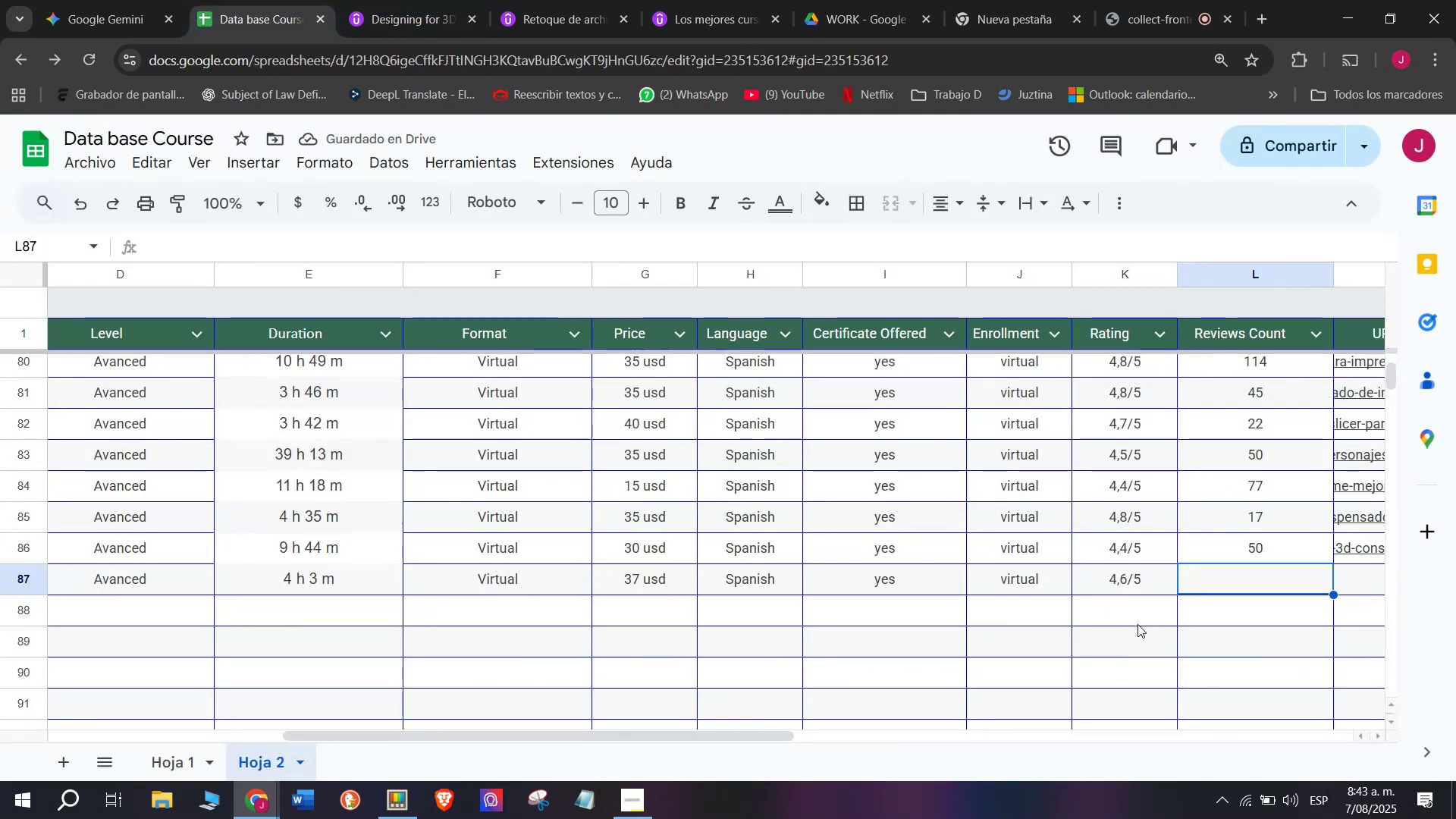 
type(9322)
 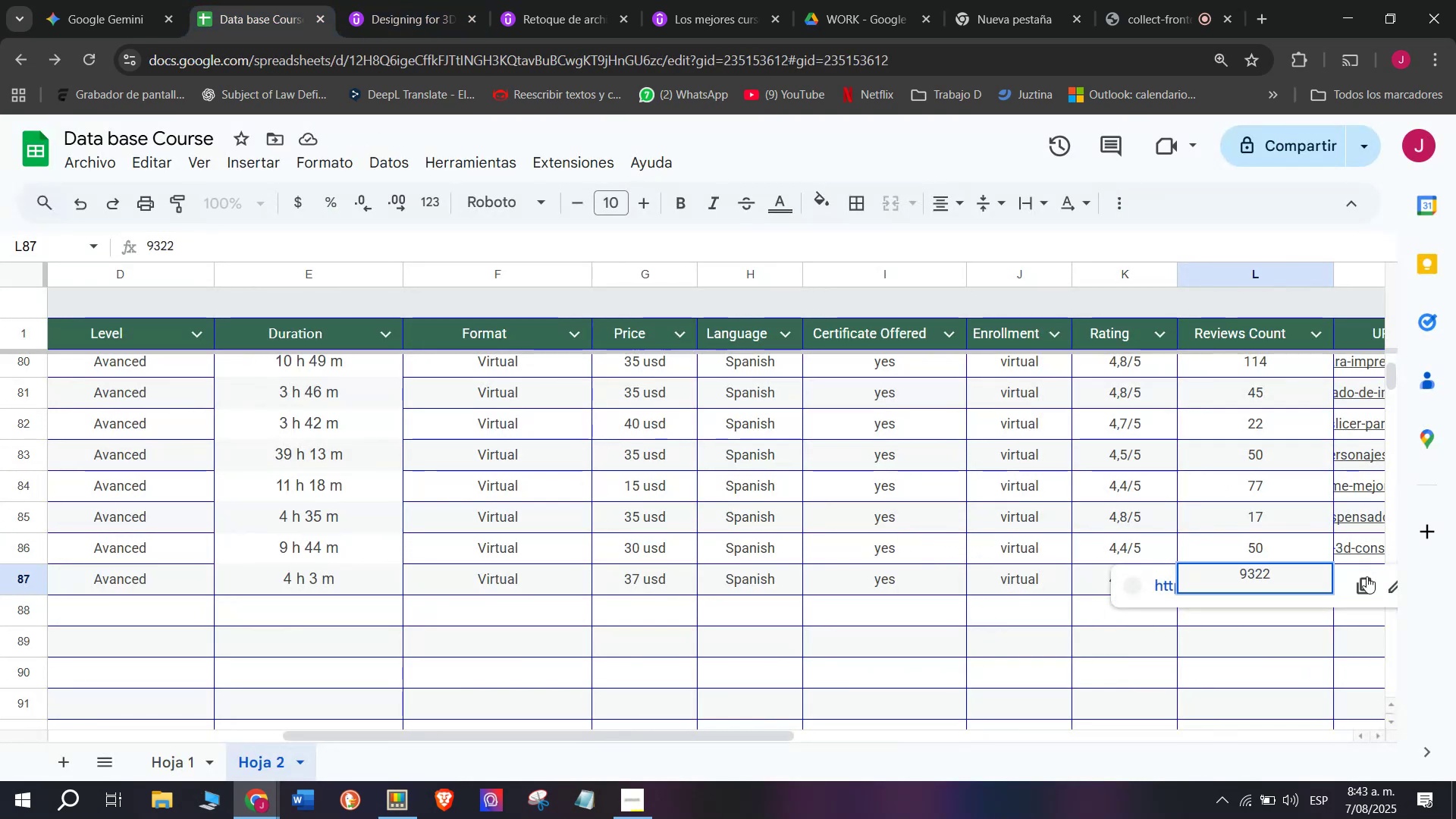 
left_click([1364, 583])
 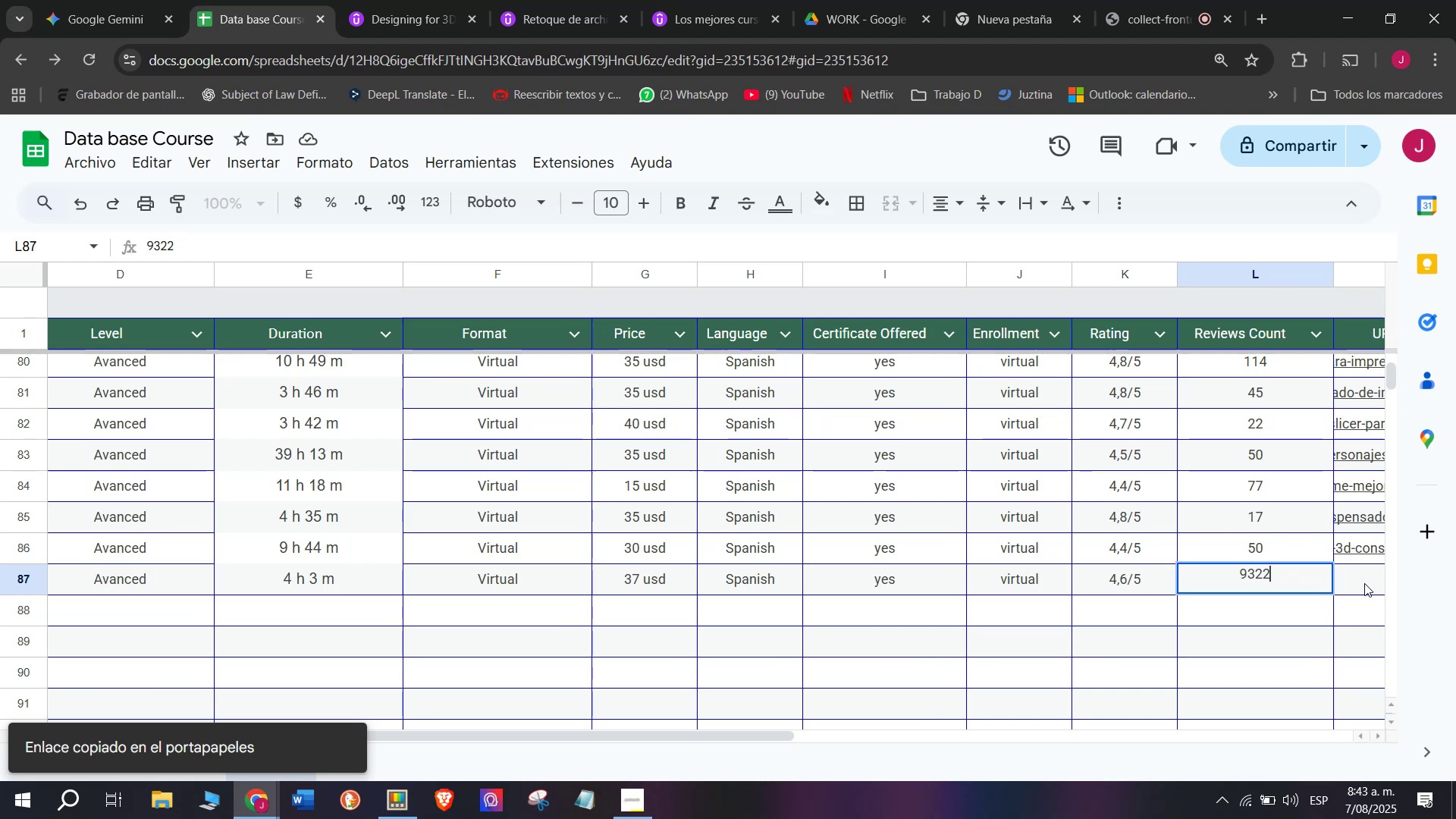 
left_click([1364, 583])
 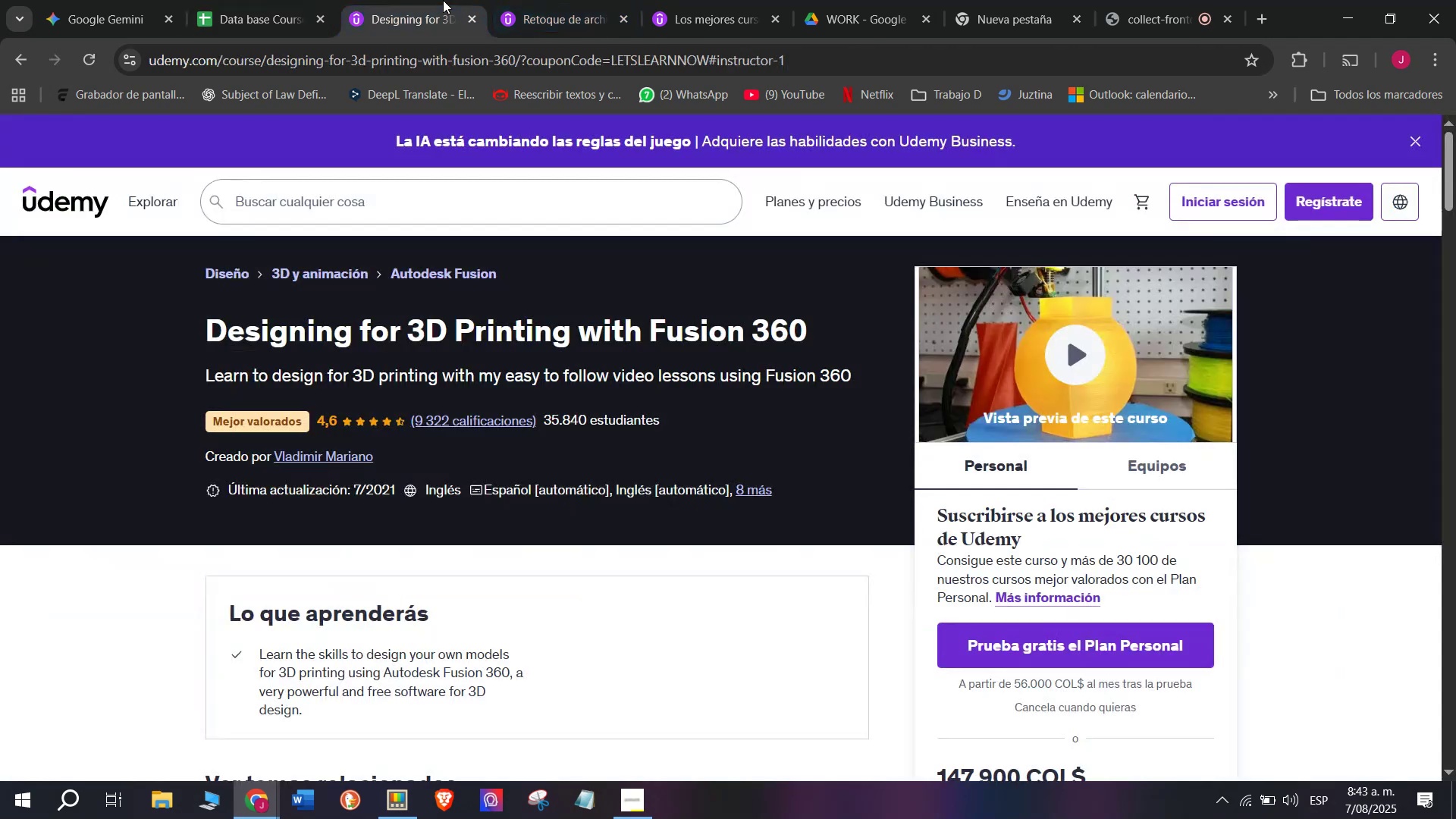 
double_click([448, 58])
 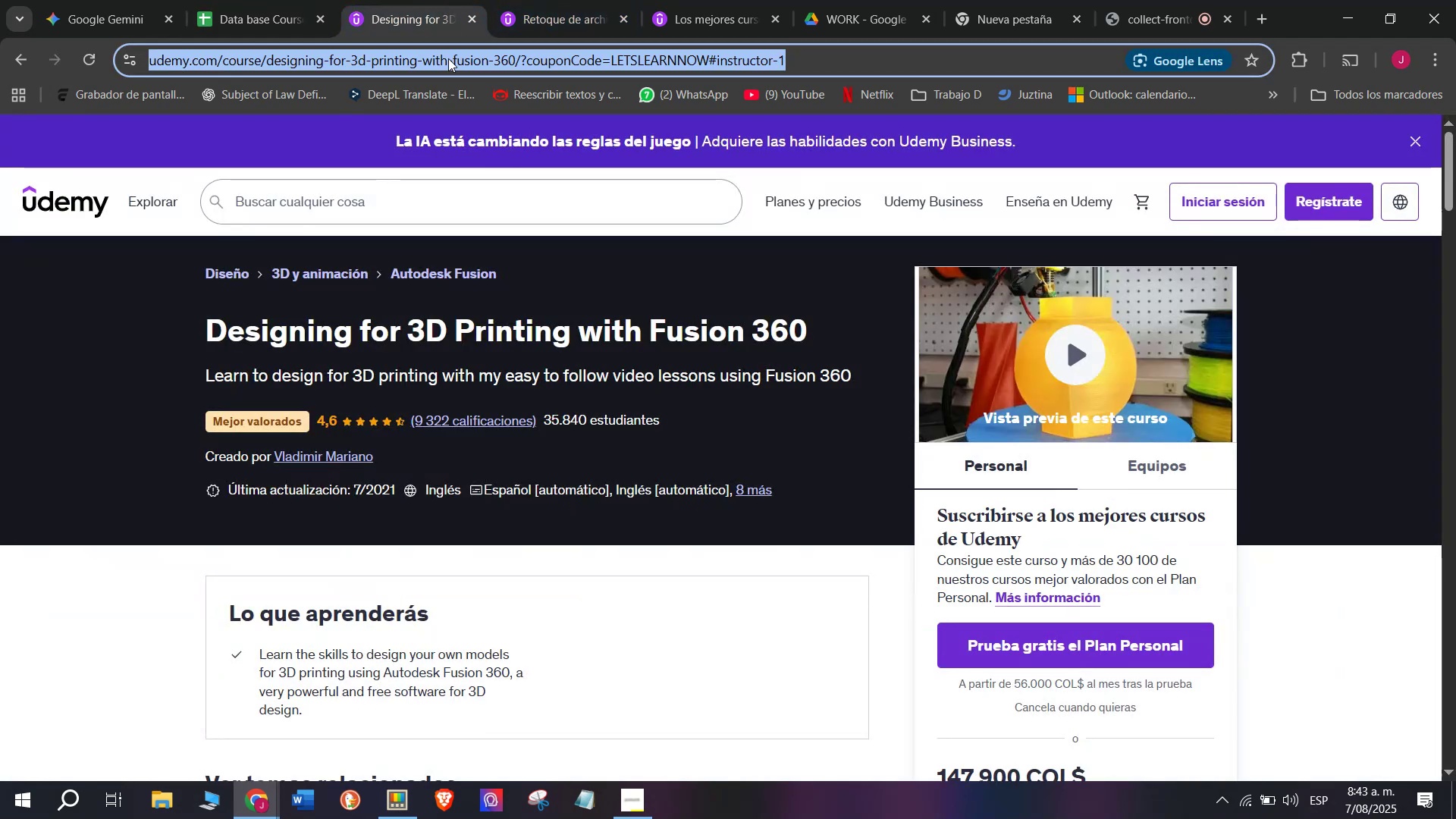 
triple_click([448, 58])
 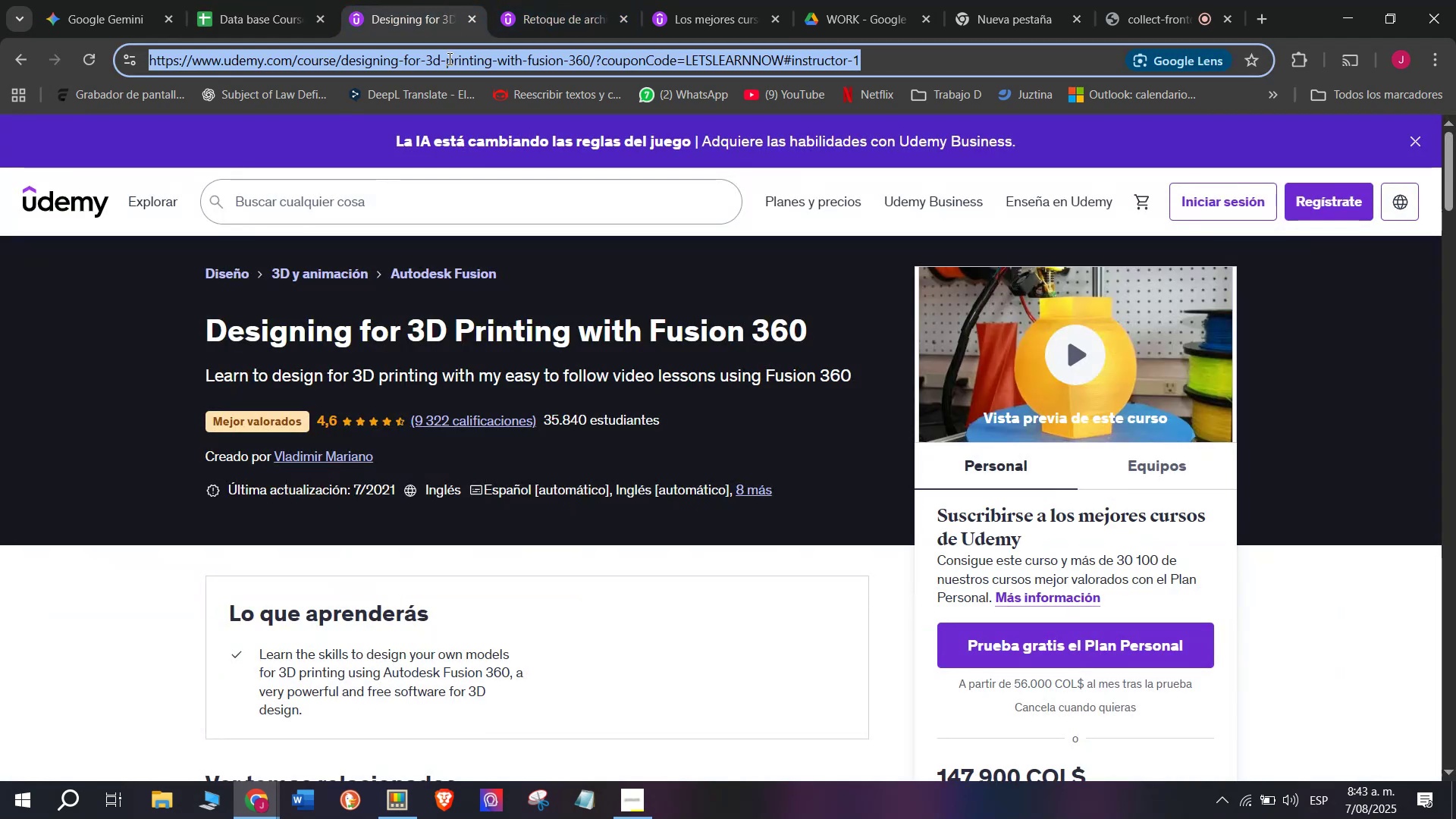 
triple_click([448, 58])
 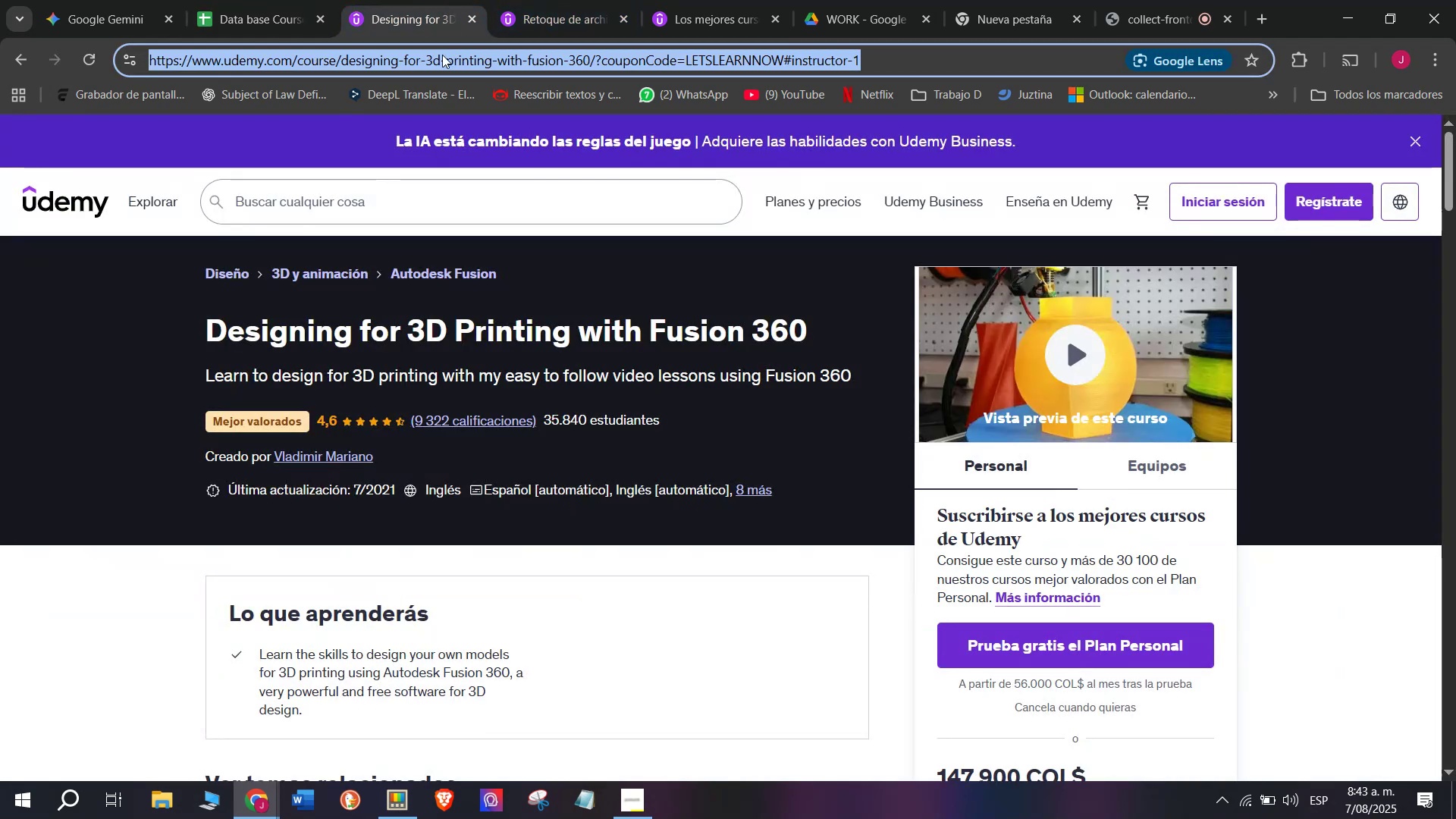 
key(Control+ControlLeft)
 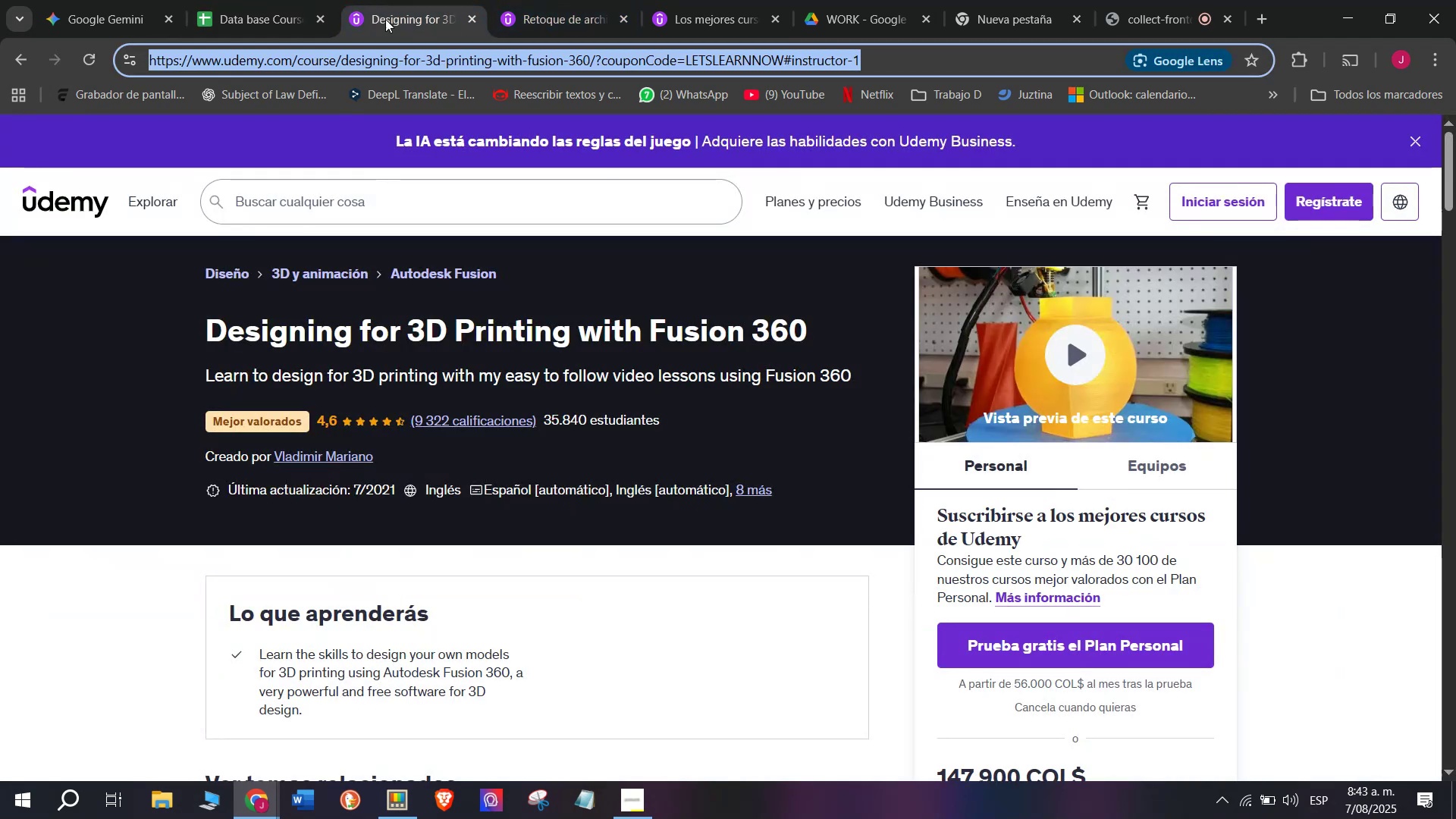 
key(Break)
 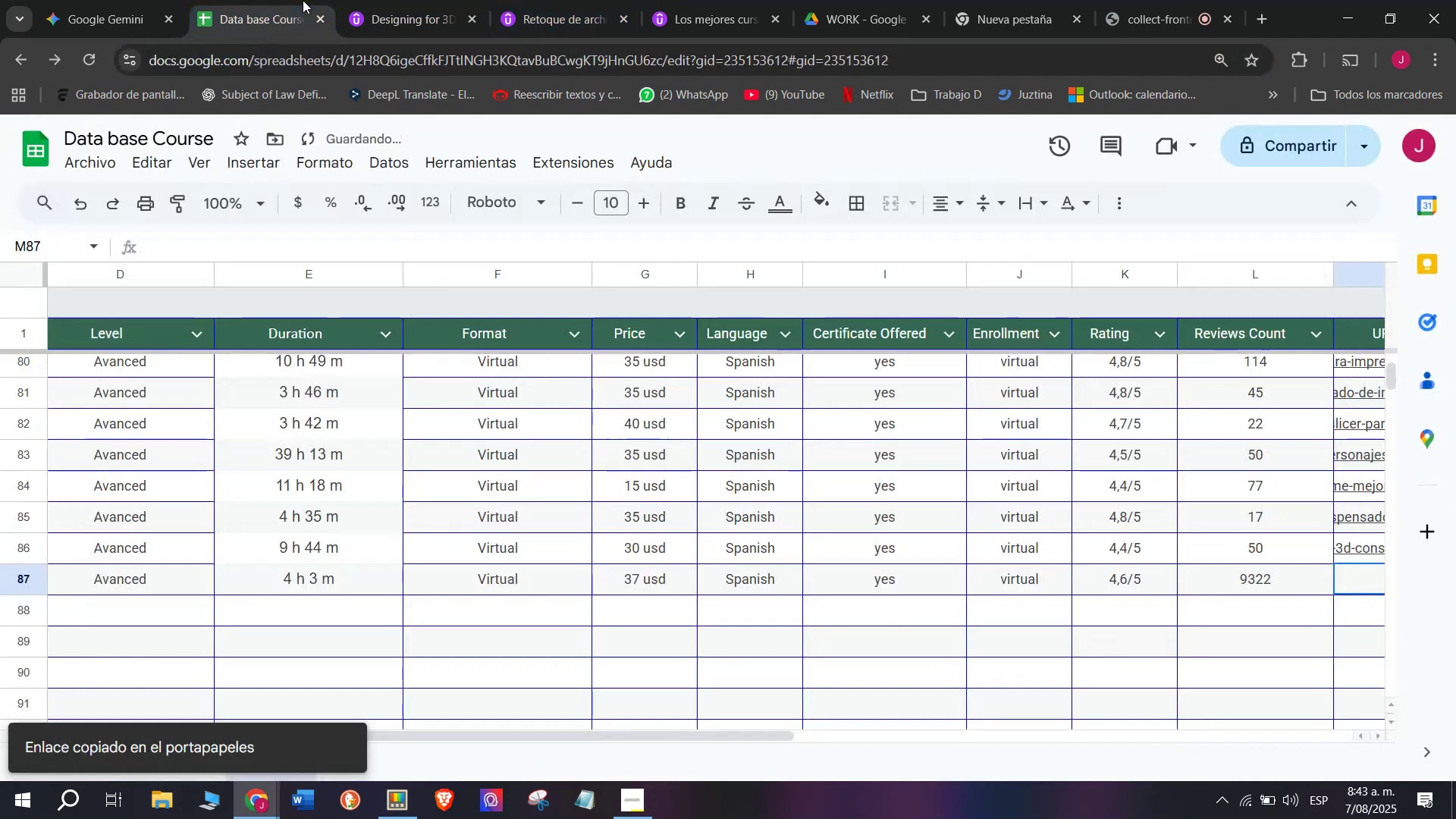 
key(Control+C)
 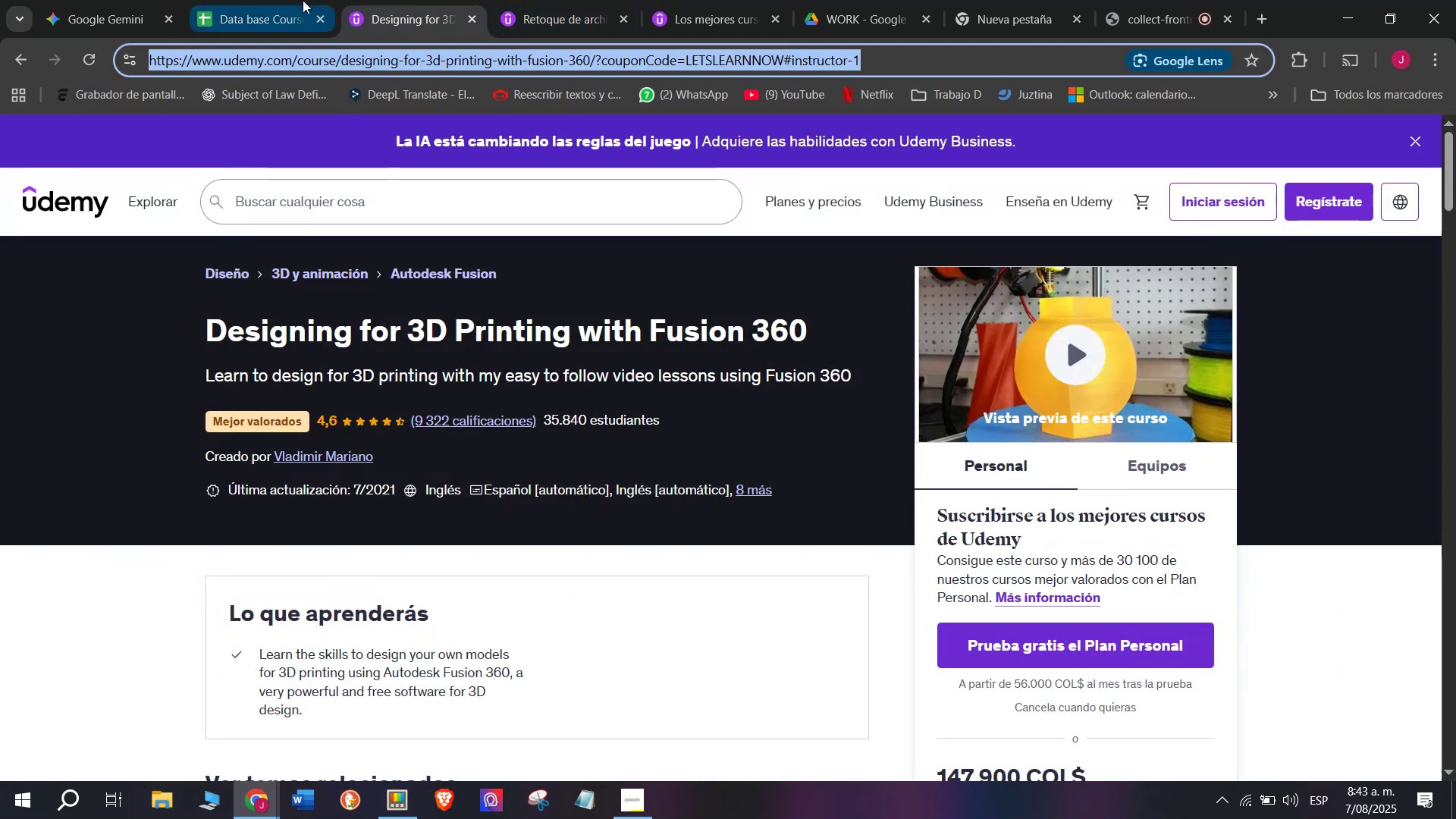 
triple_click([303, 0])
 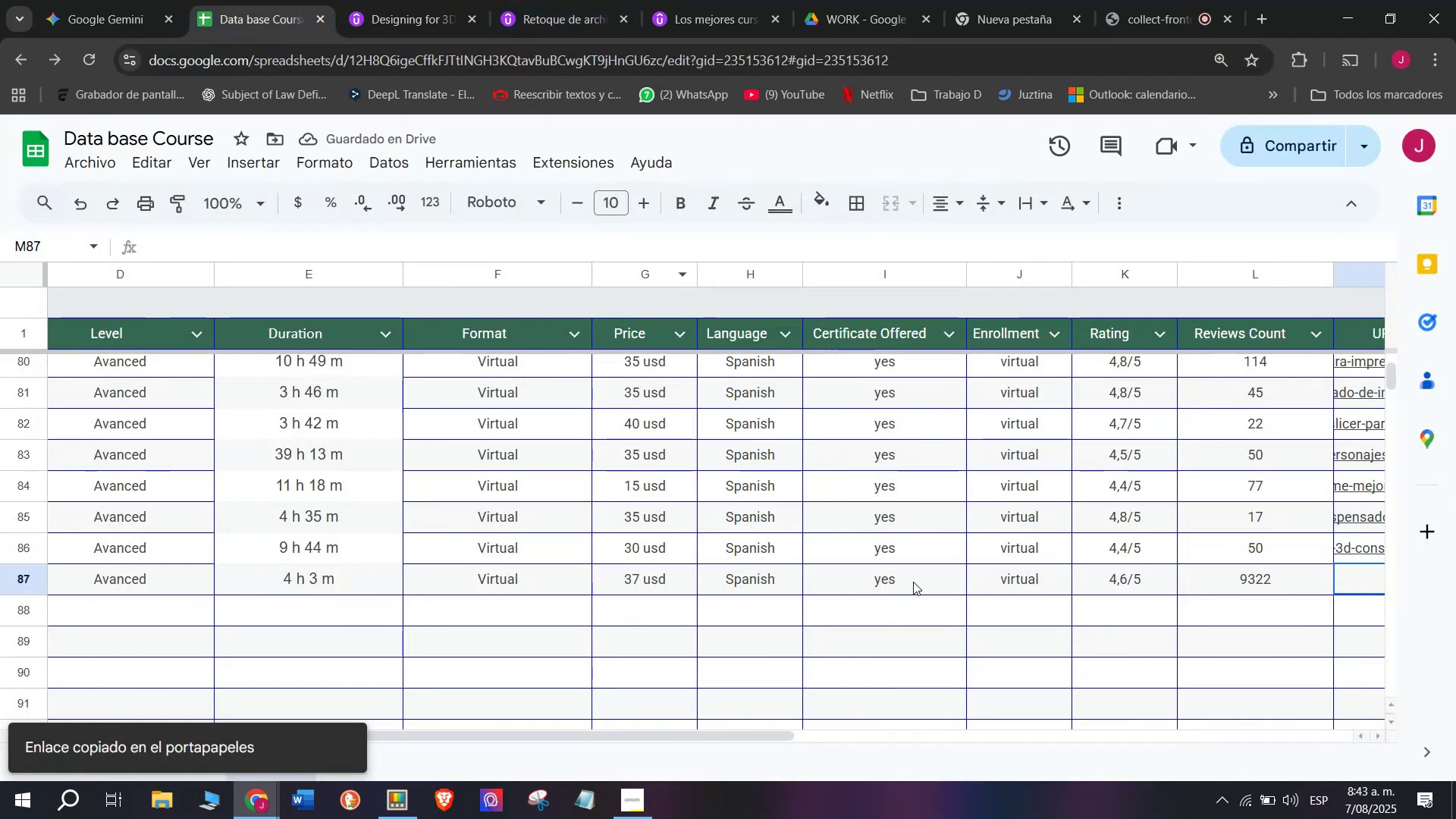 
key(Z)
 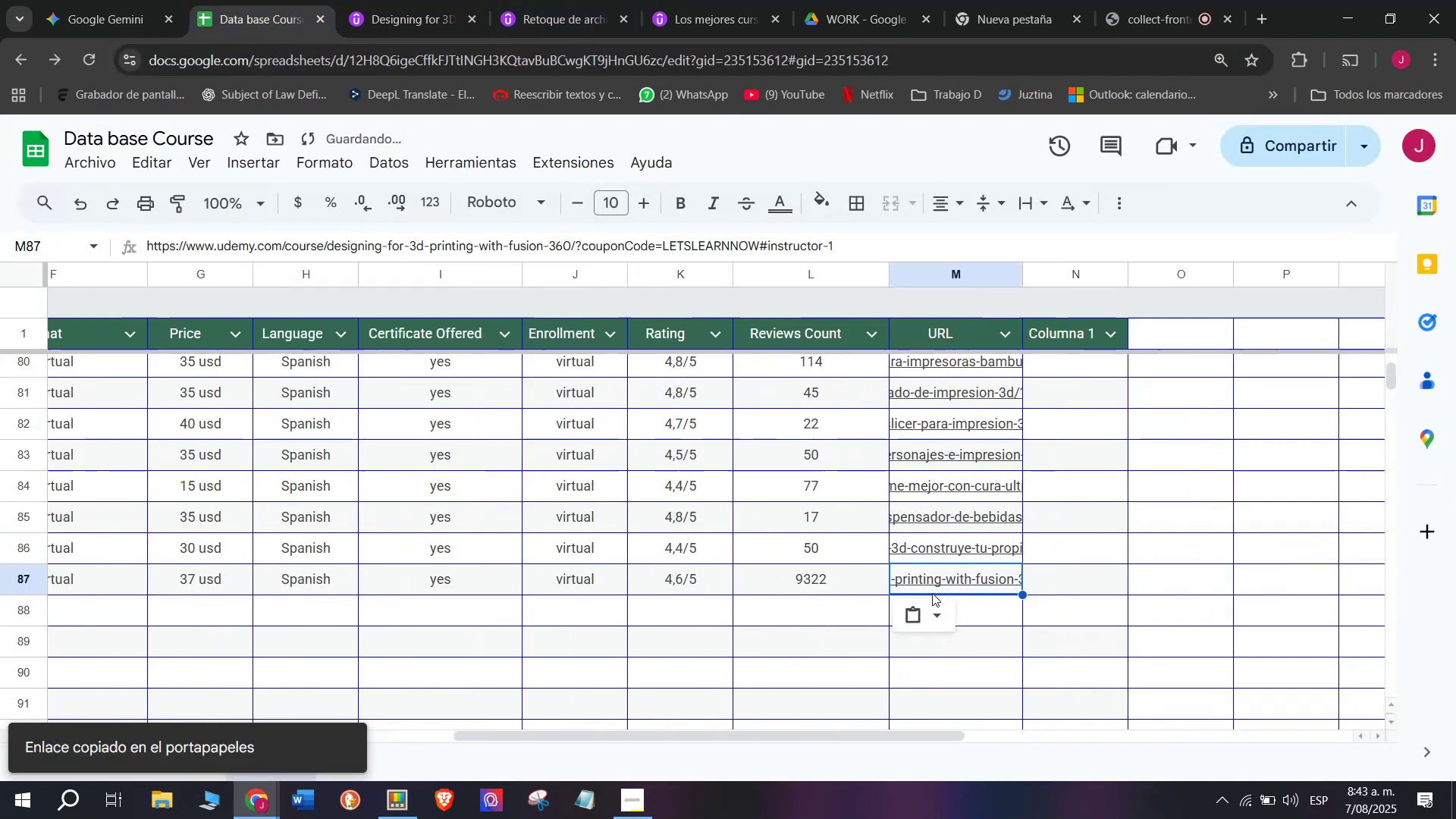 
key(Control+ControlLeft)
 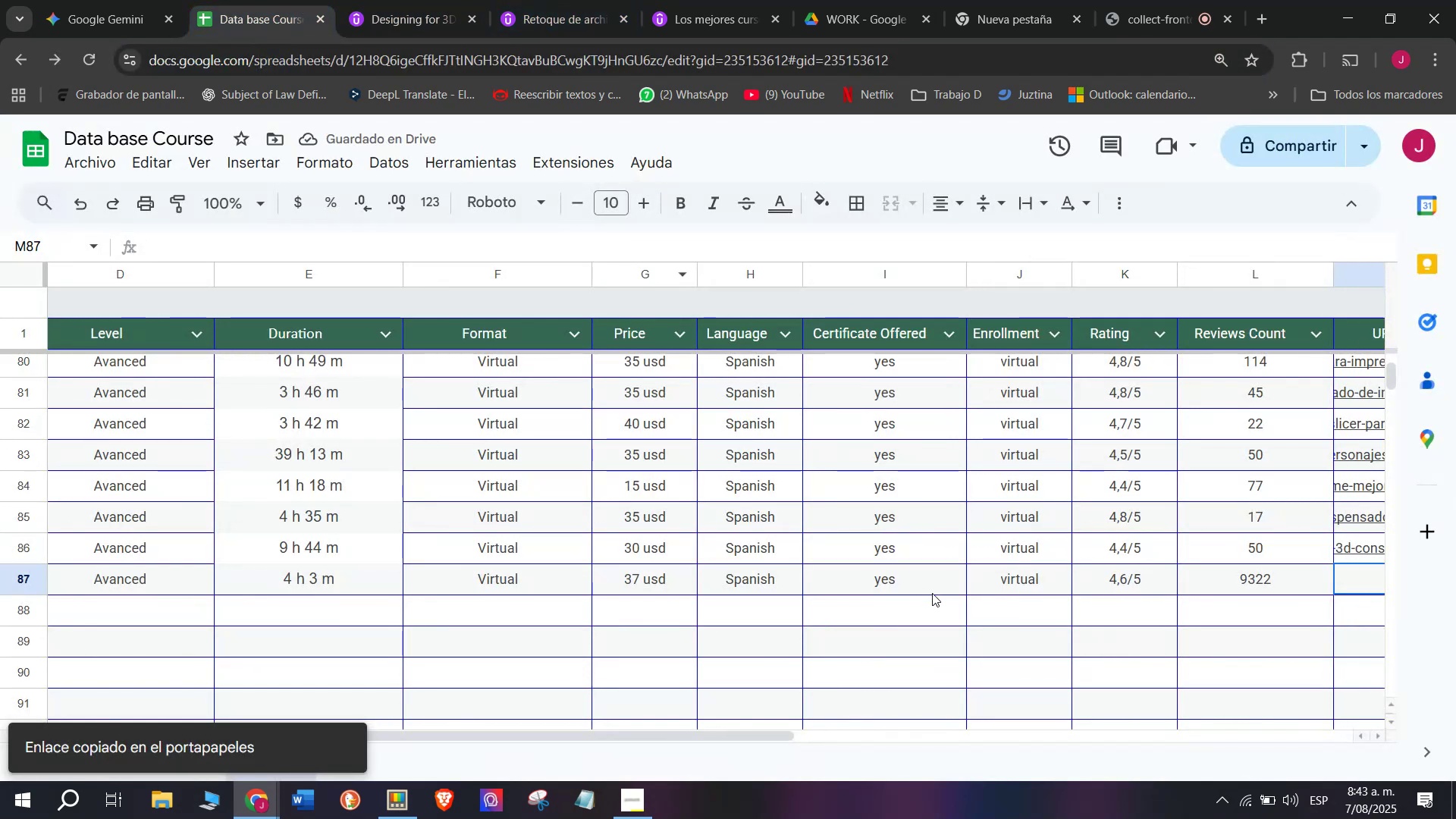 
key(Control+V)
 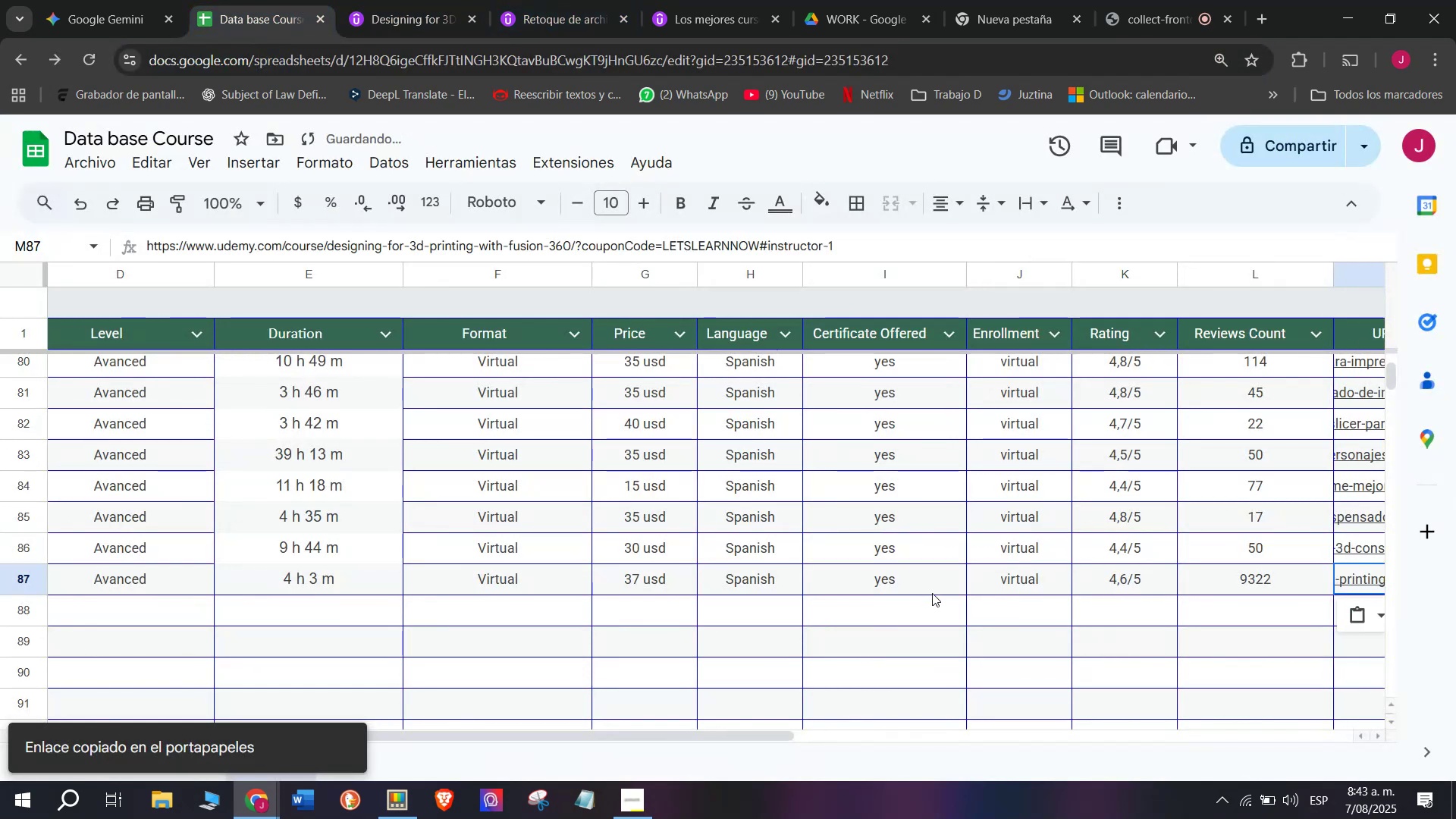 
scroll: coordinate [316, 599], scroll_direction: up, amount: 4.0
 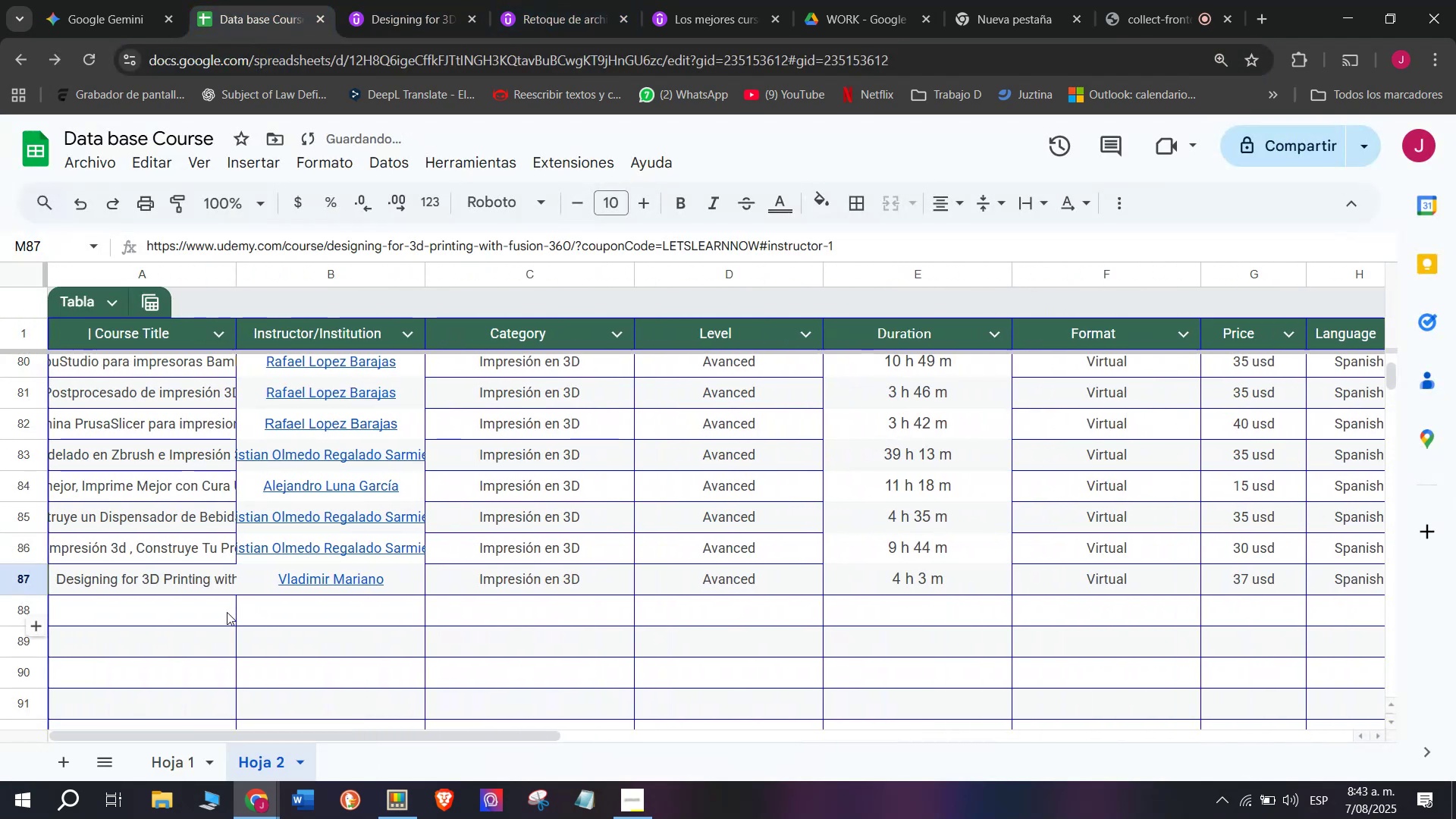 
left_click([225, 612])
 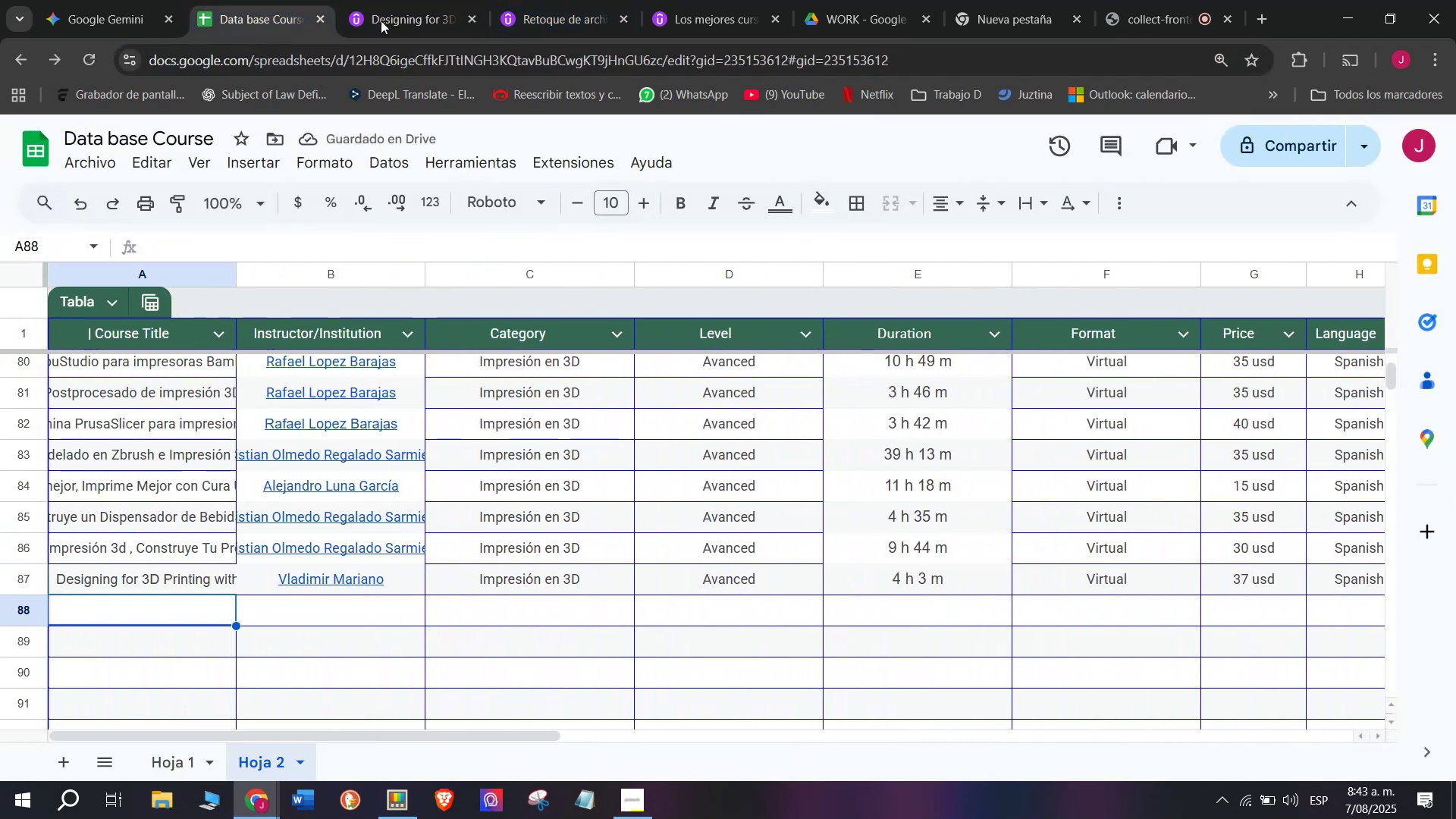 
left_click([433, 0])
 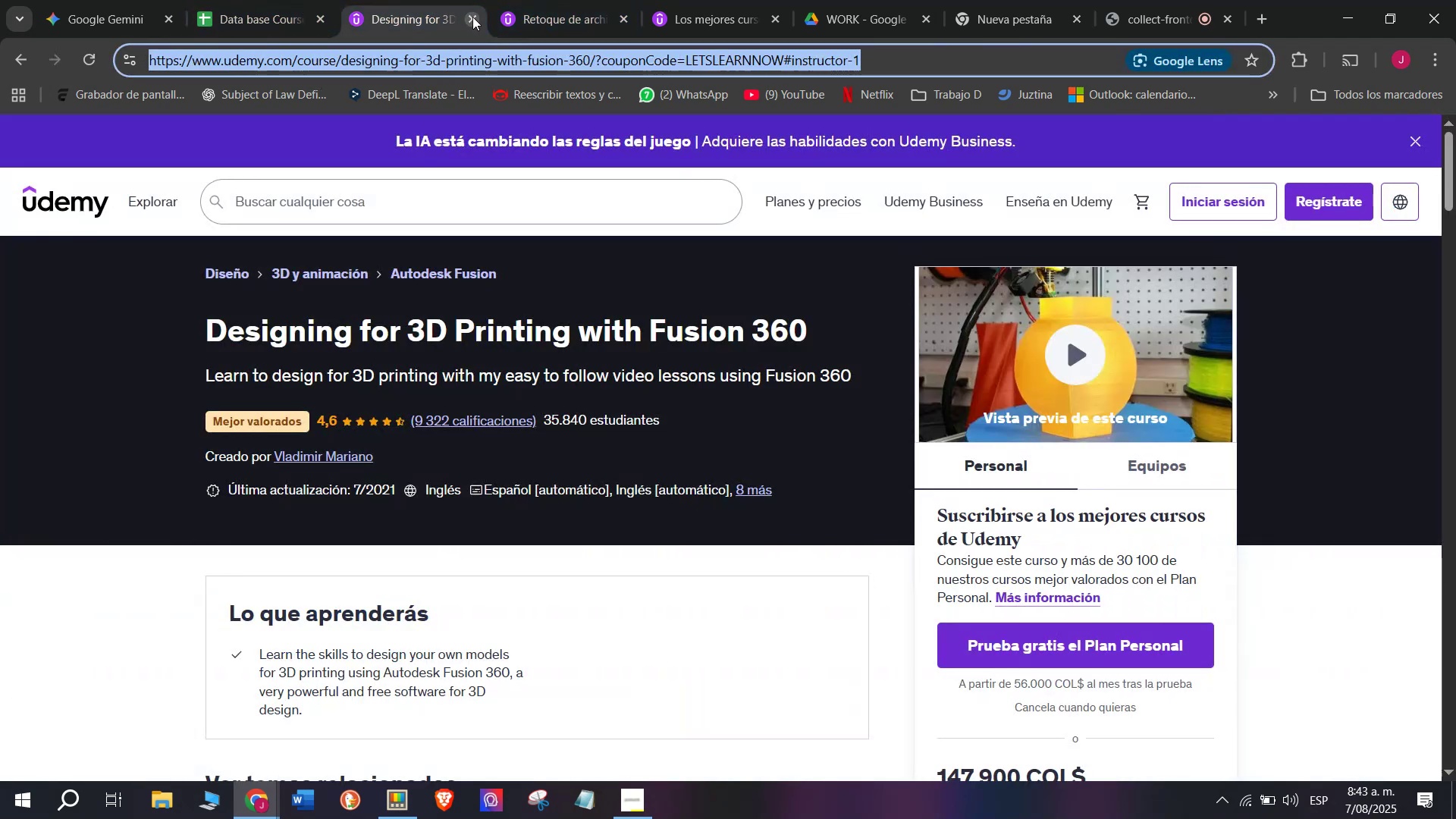 
left_click([473, 17])
 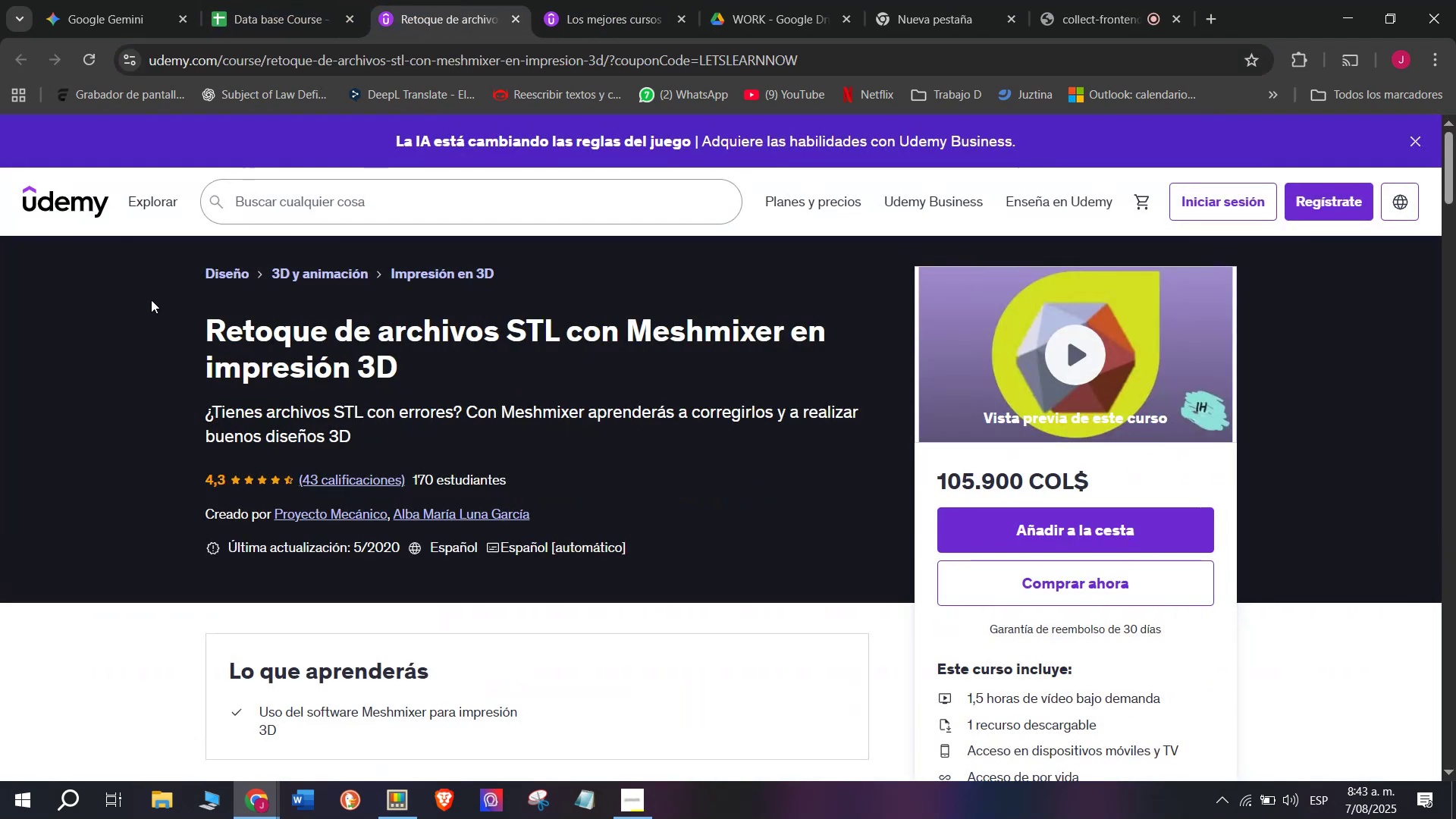 
left_click_drag(start_coordinate=[168, 314], to_coordinate=[517, 362])
 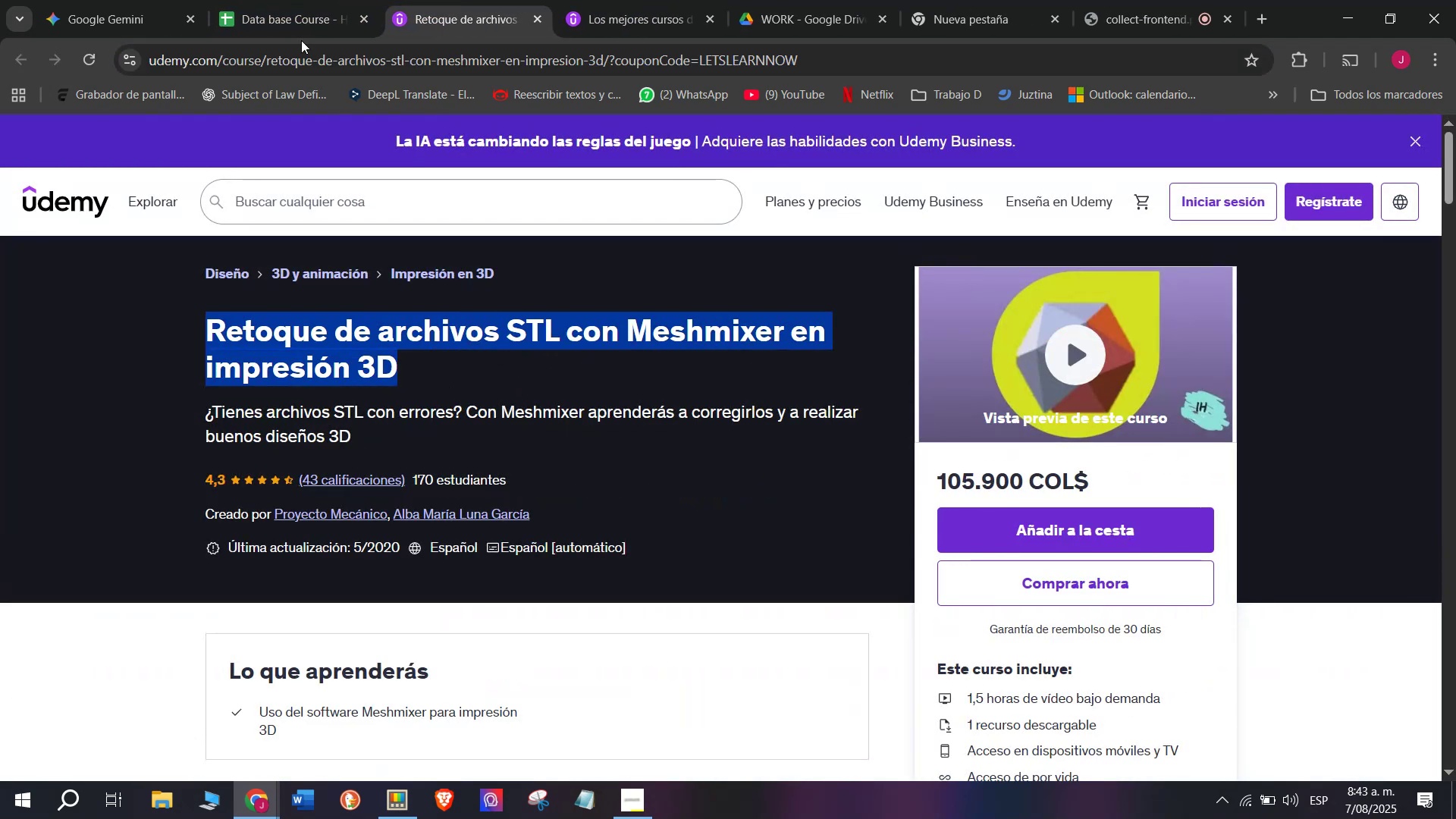 
key(Control+ControlLeft)
 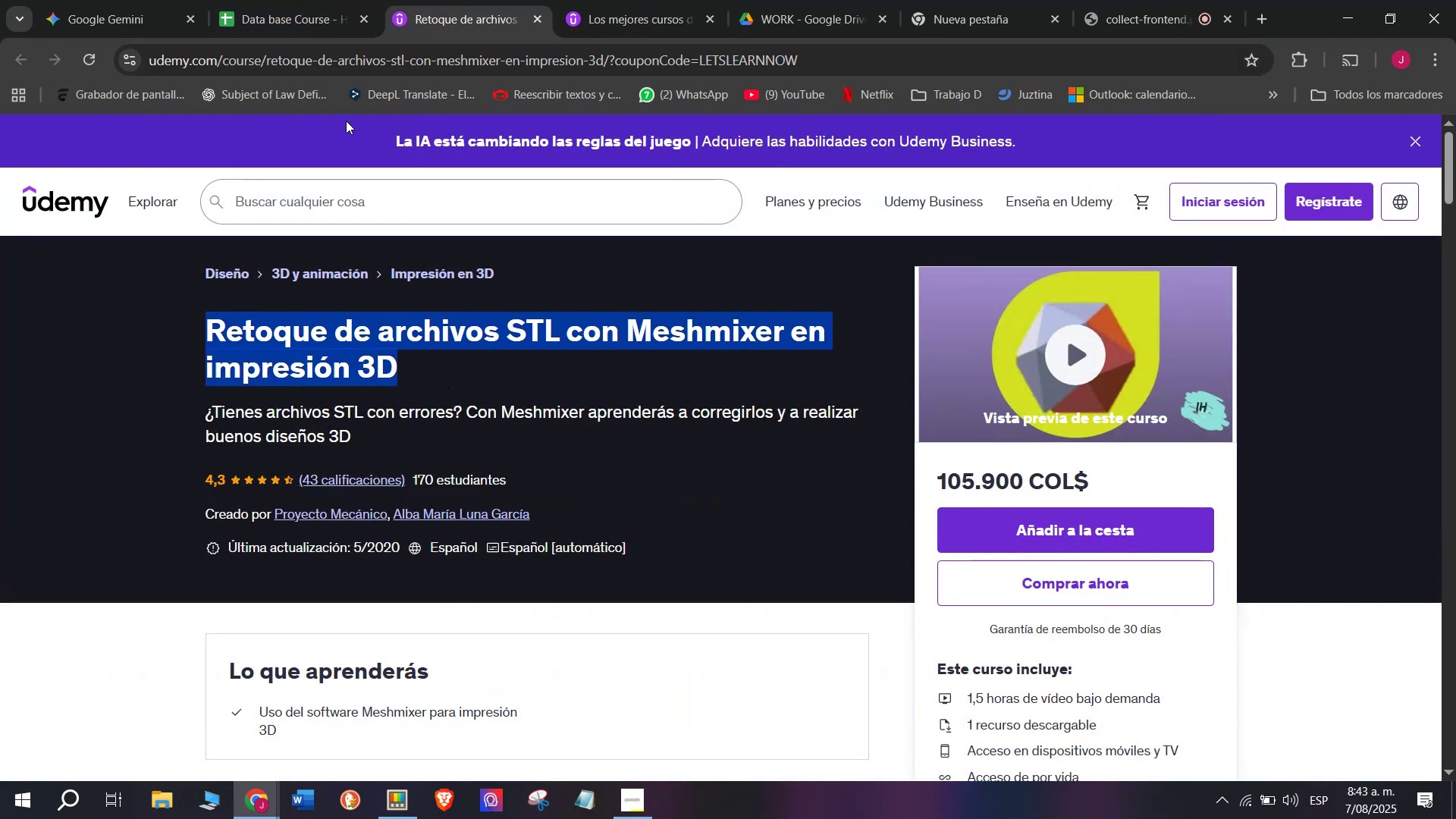 
key(Break)
 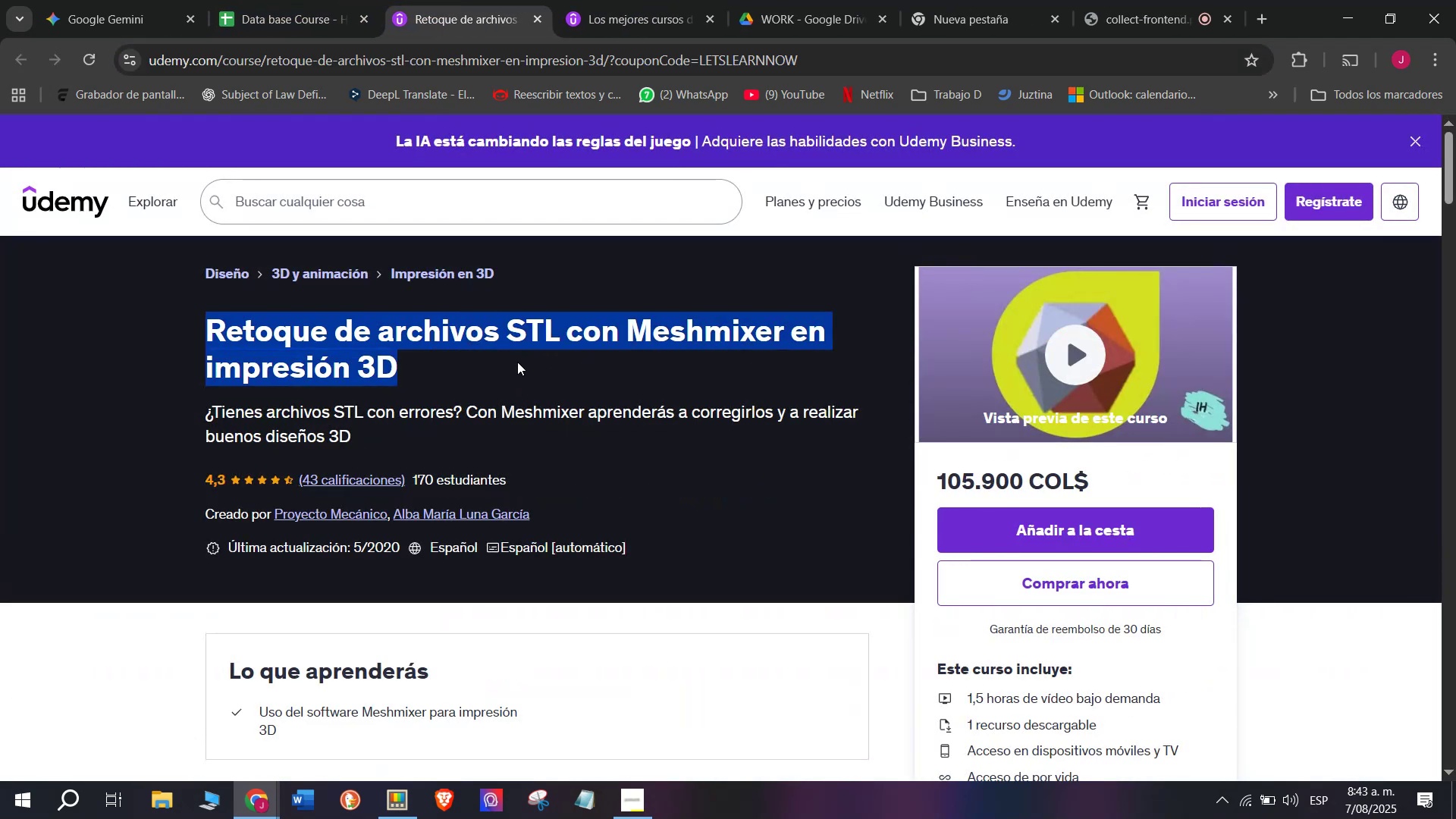 
key(Control+C)
 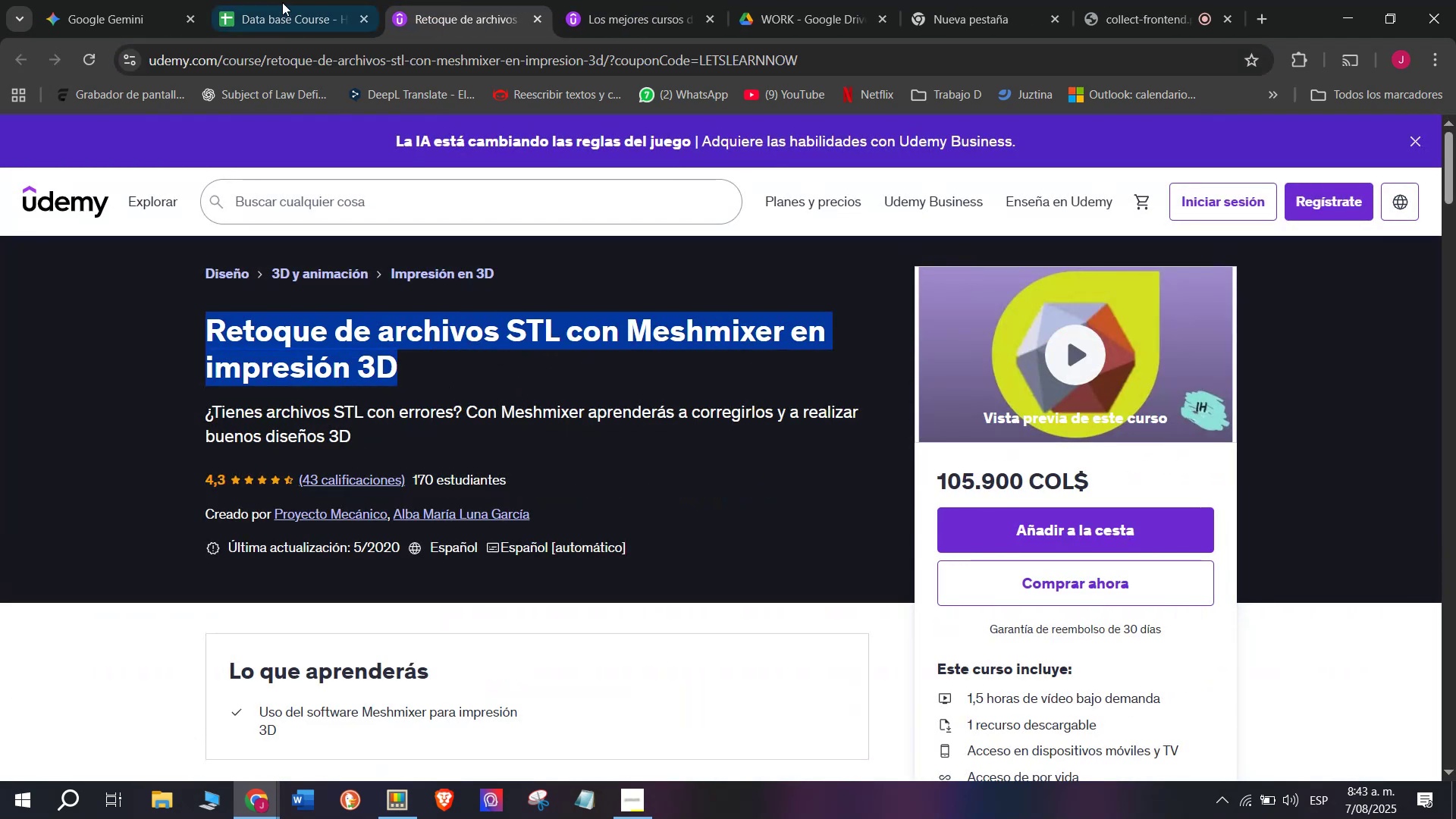 
left_click([265, 0])
 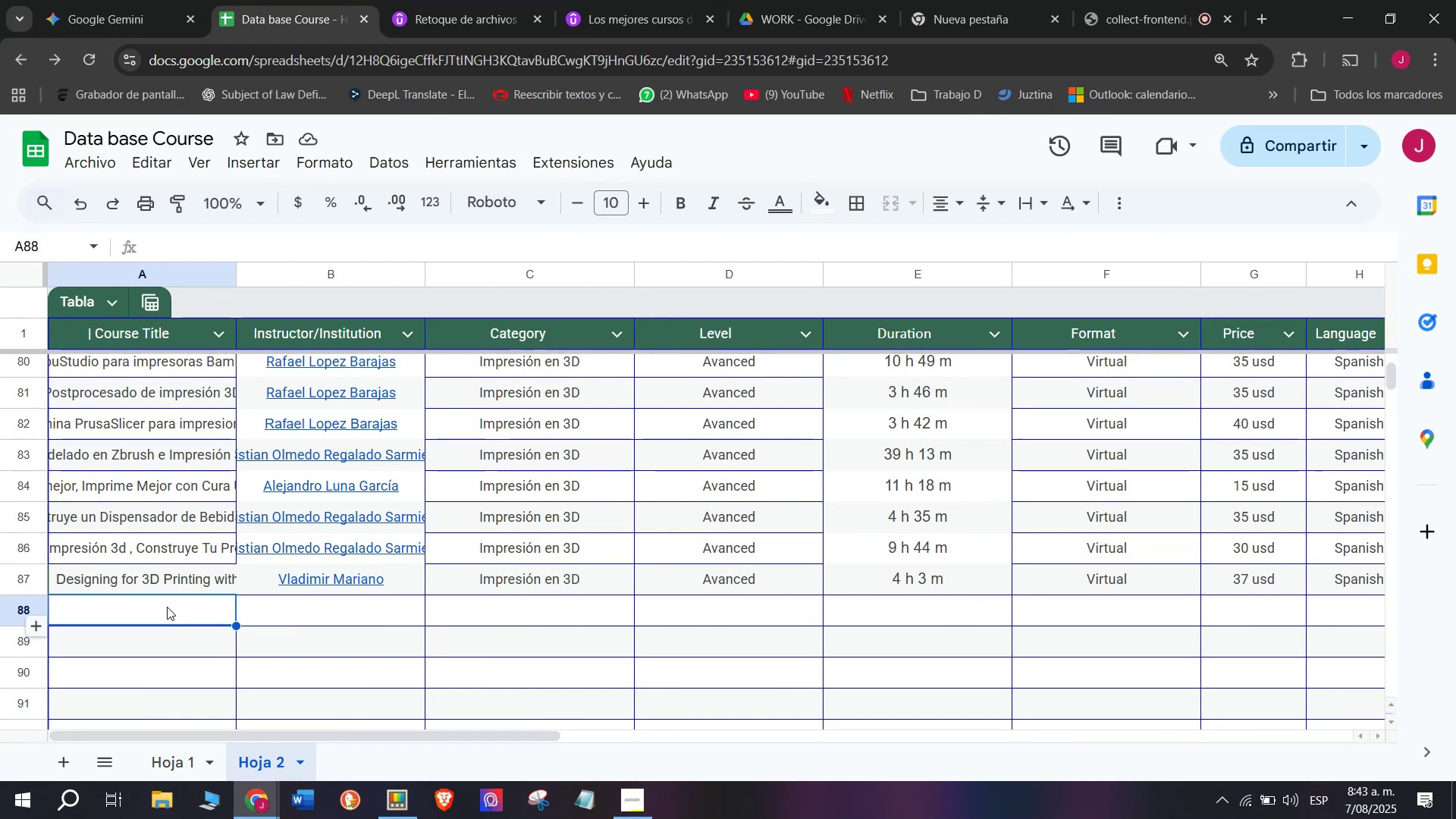 
double_click([167, 607])
 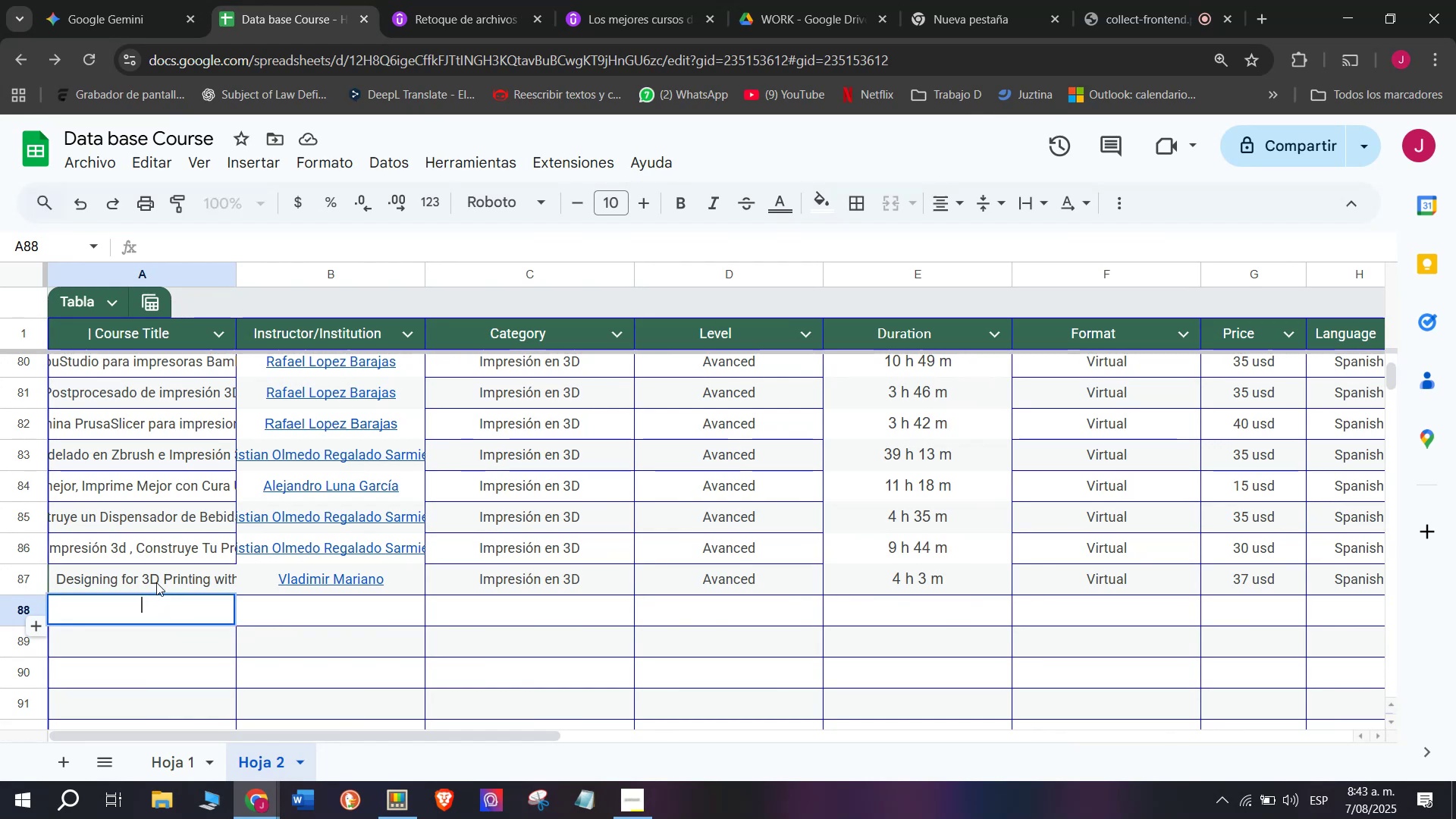 
key(Z)
 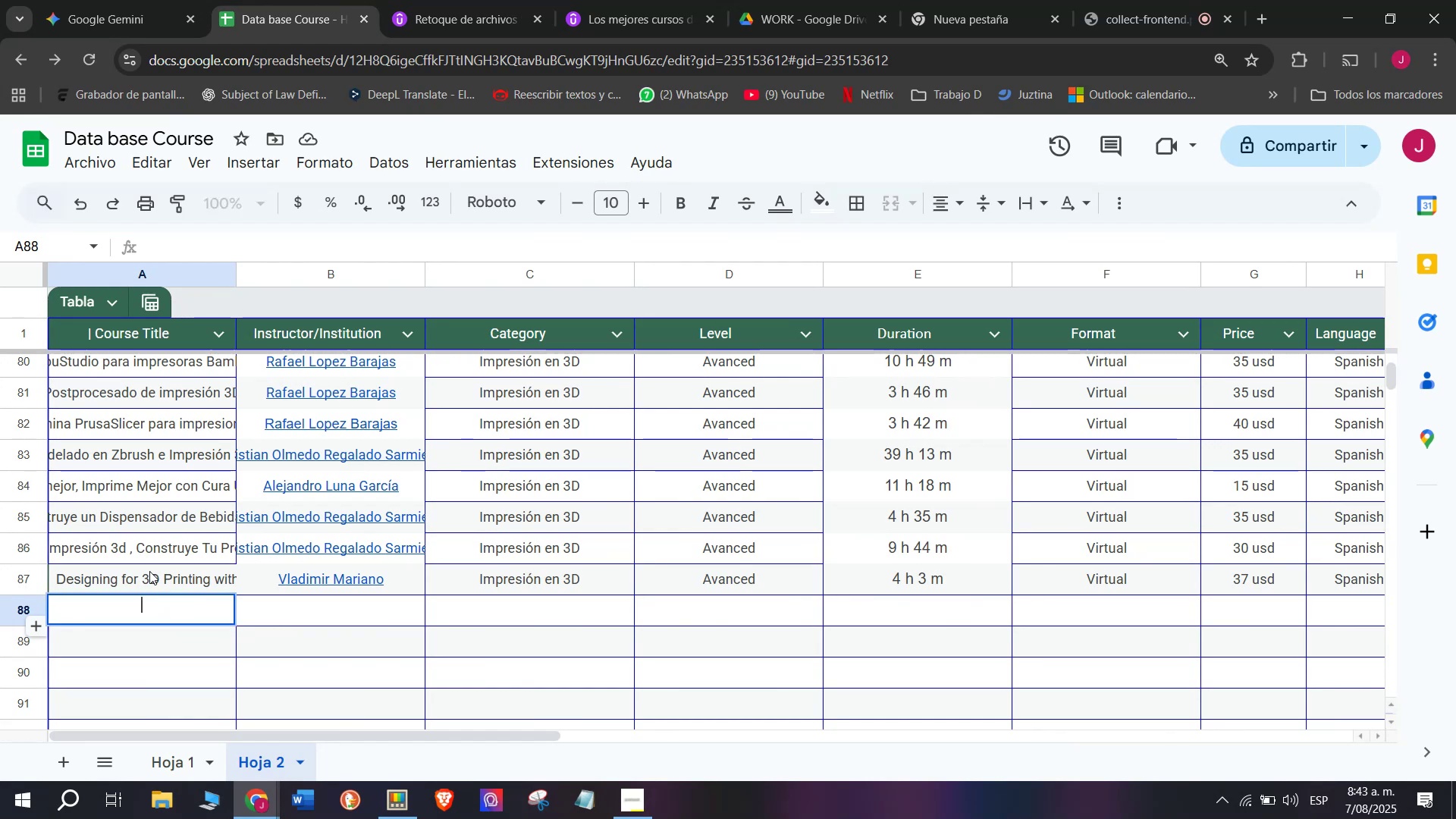 
key(Control+V)
 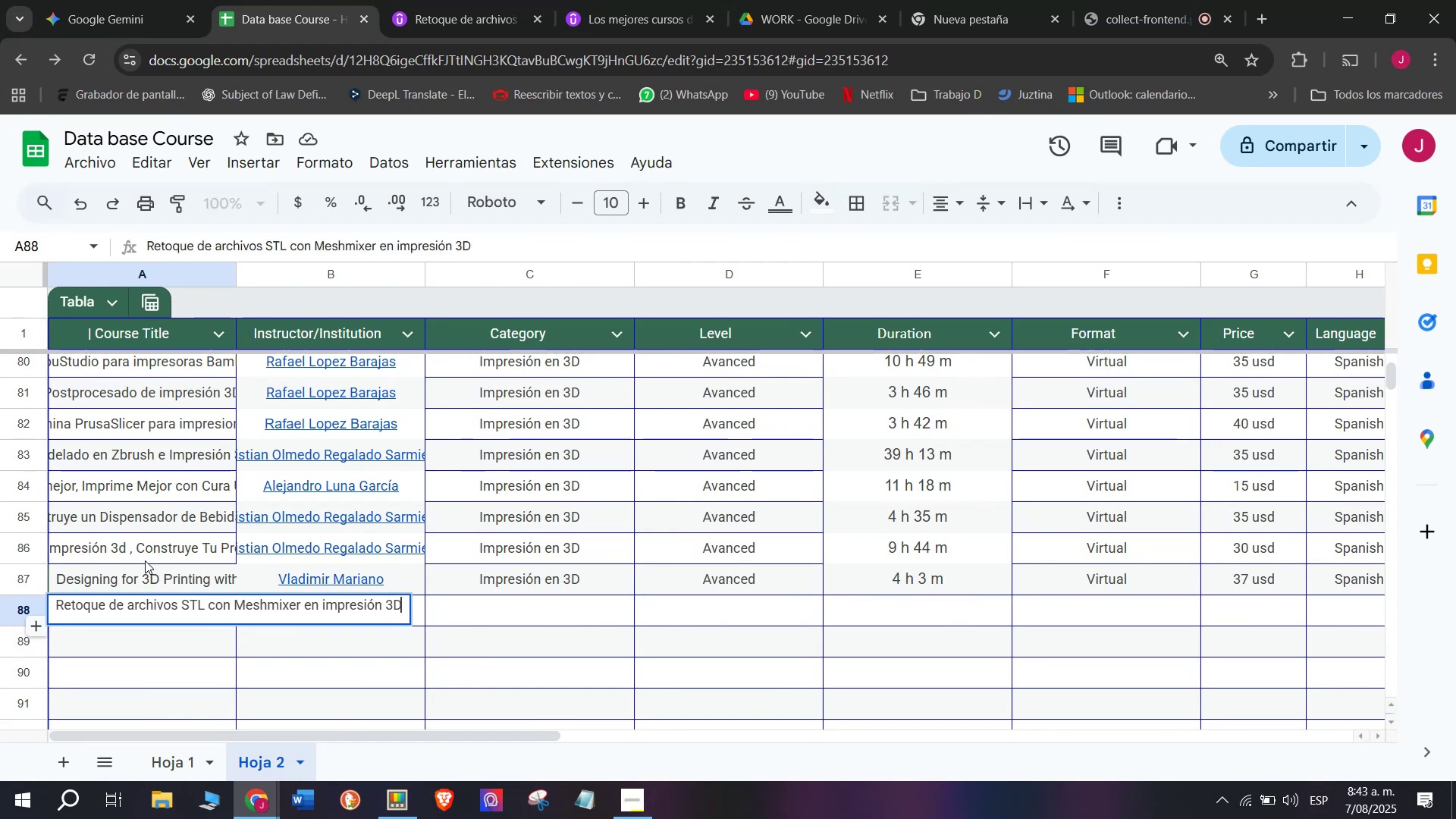 
key(Control+ControlLeft)
 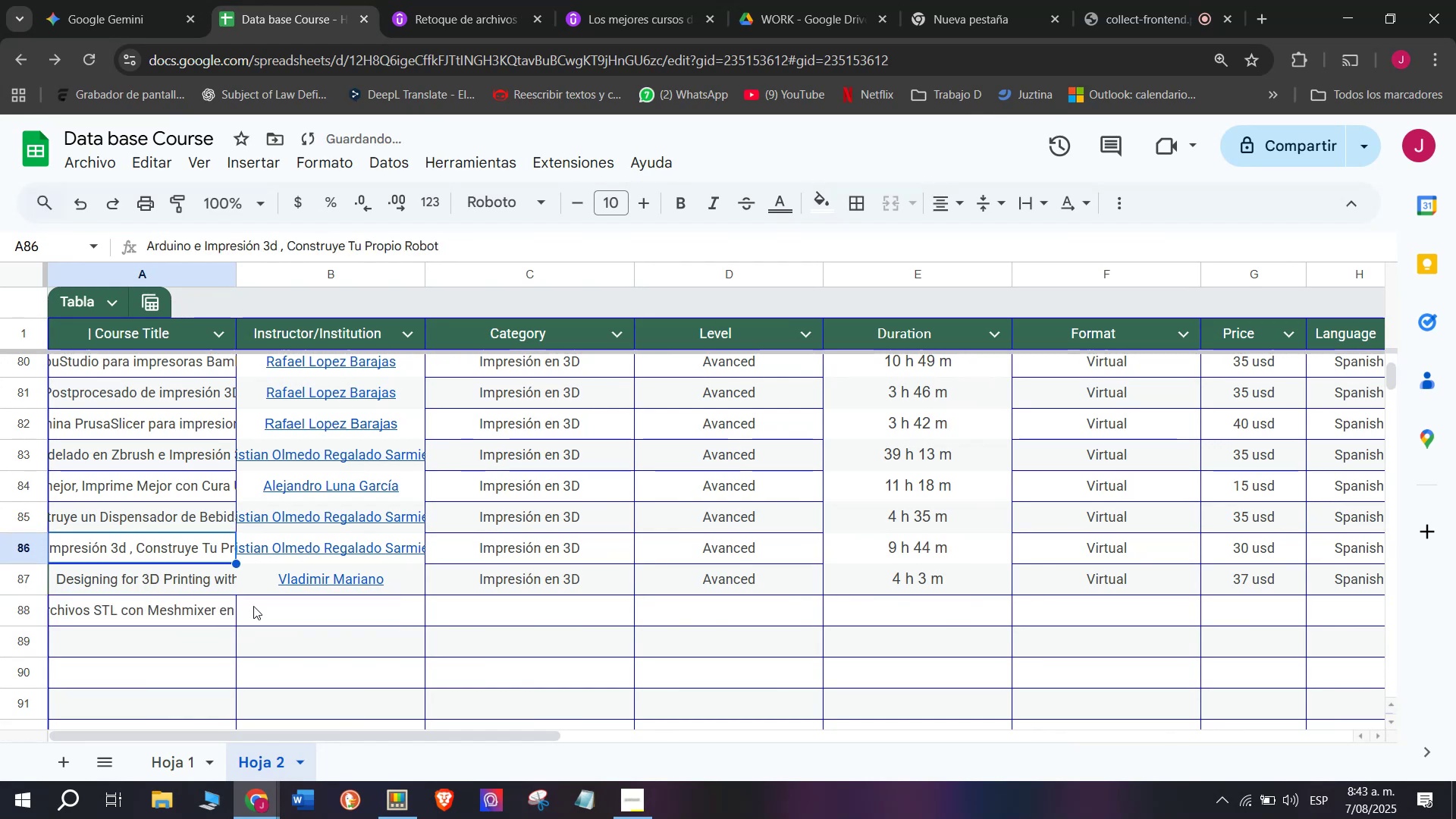 
triple_click([145, 560])
 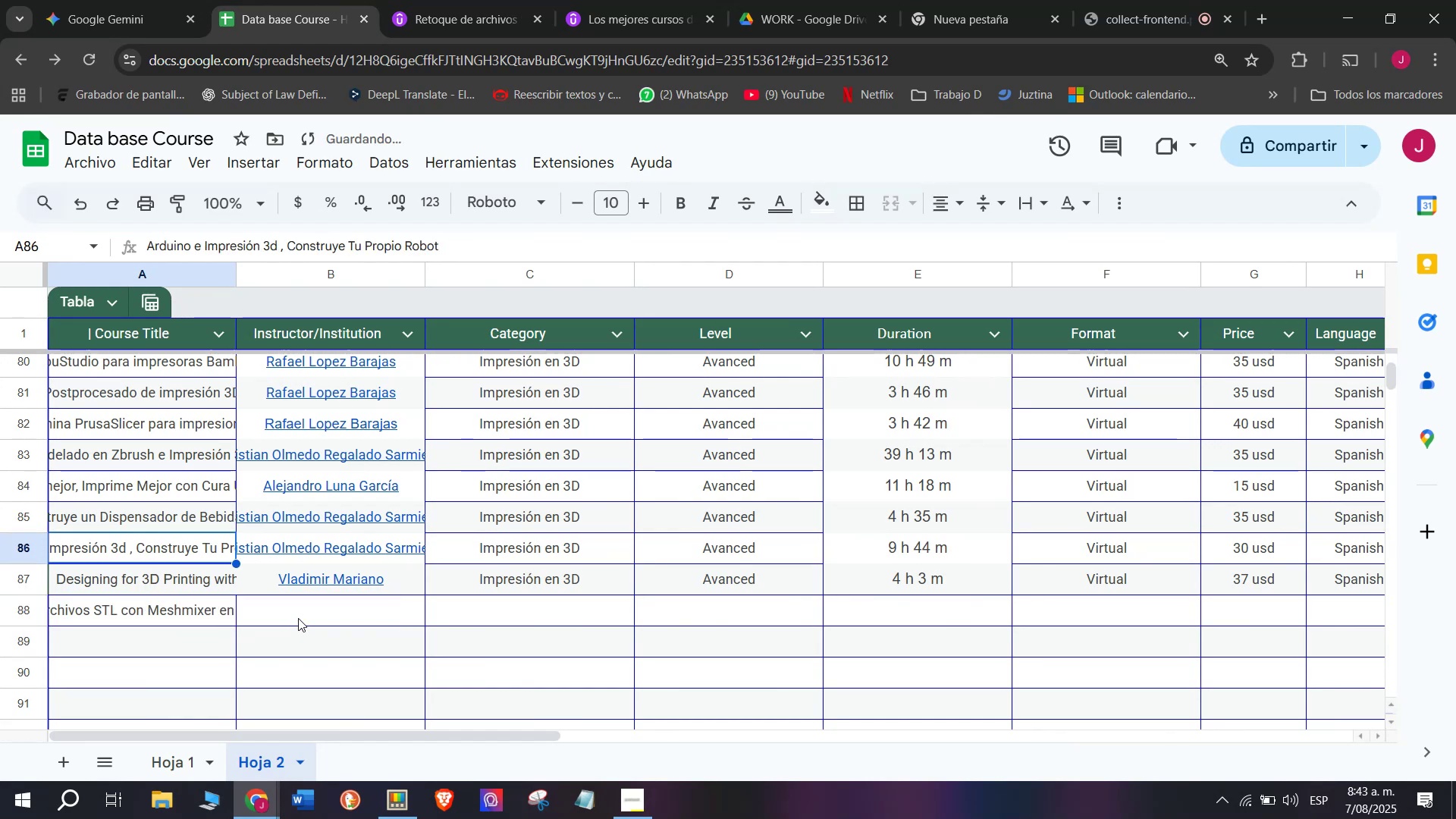 
left_click([299, 617])
 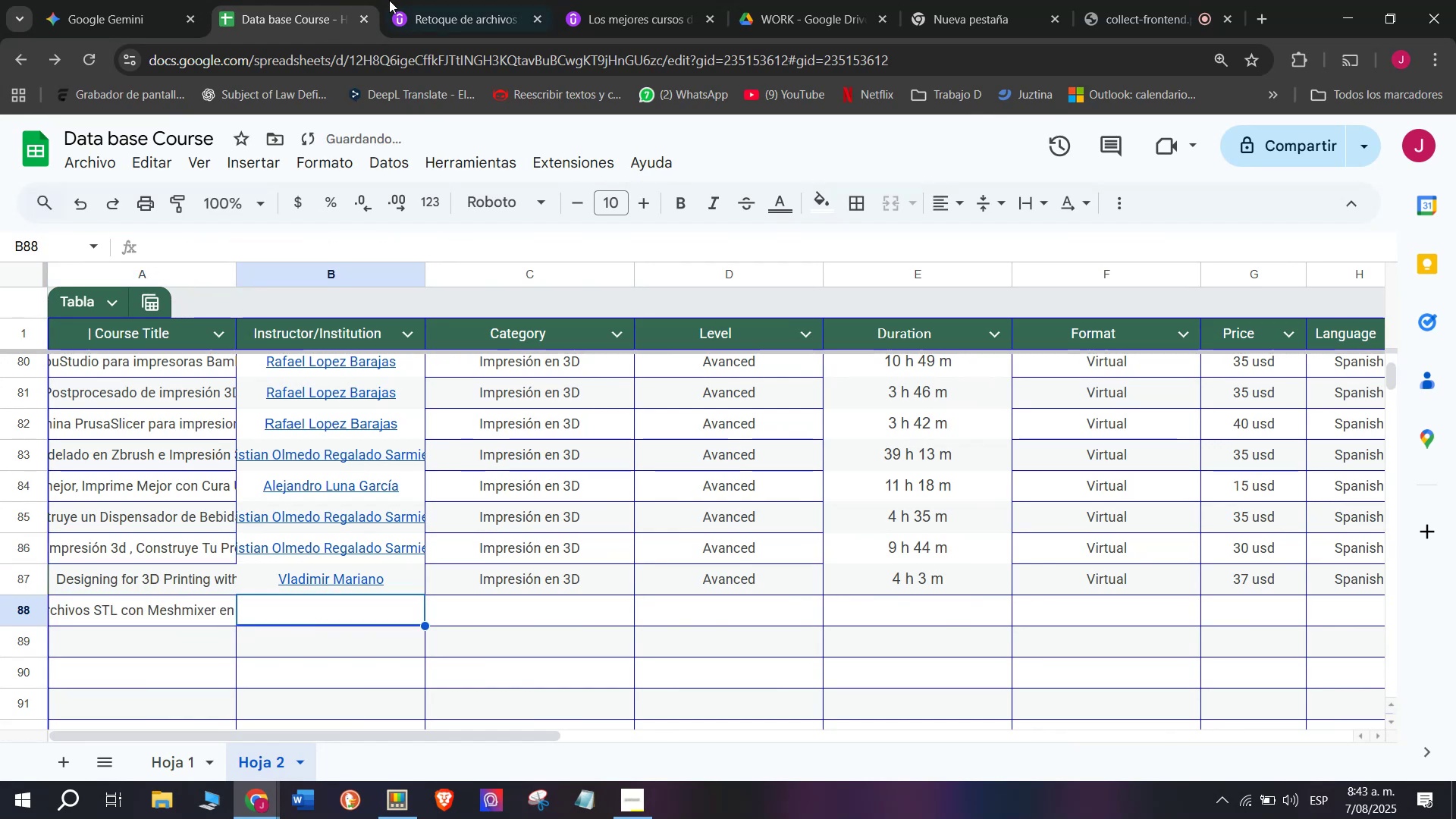 
left_click([496, 0])
 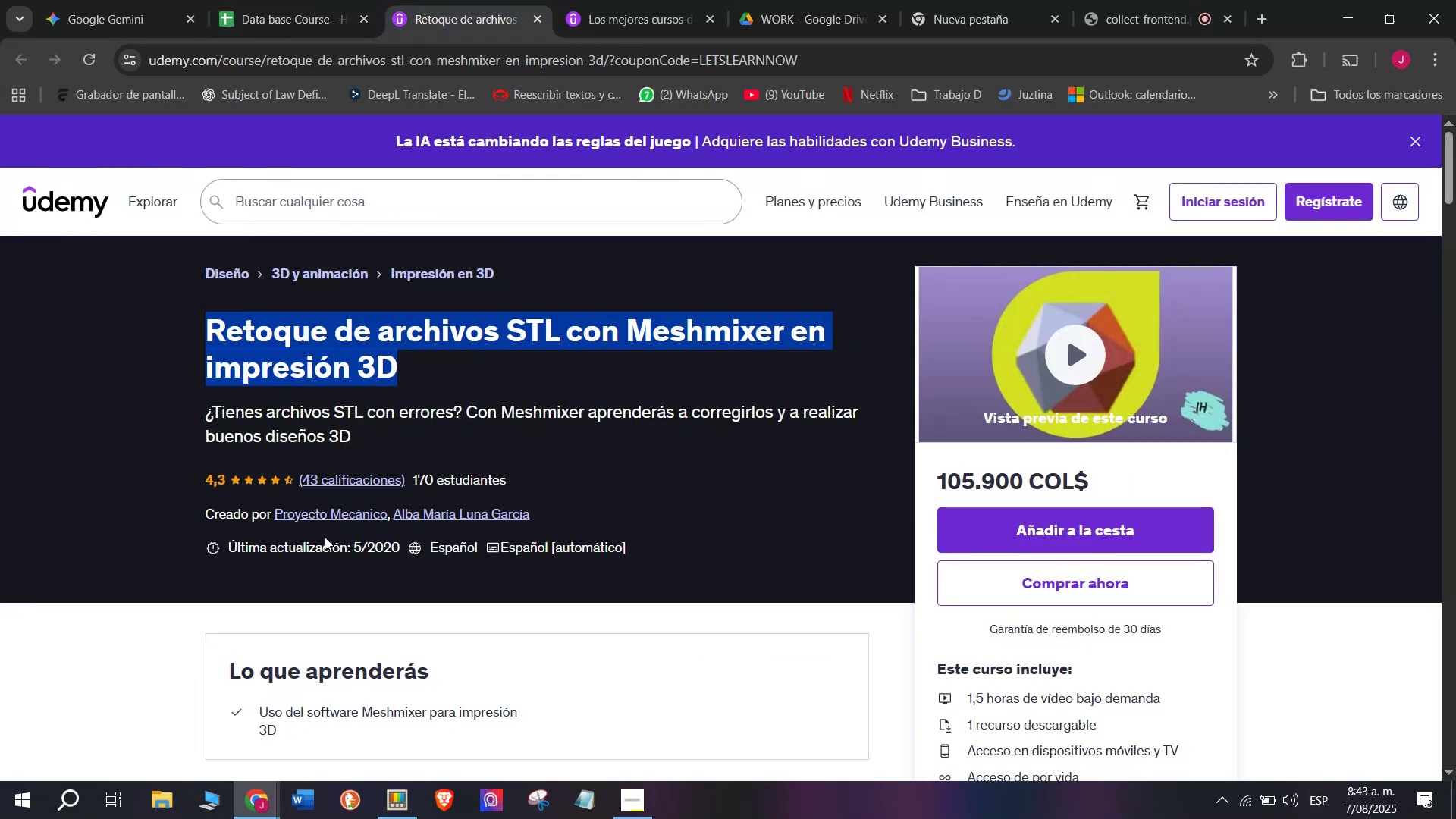 
left_click([332, 521])
 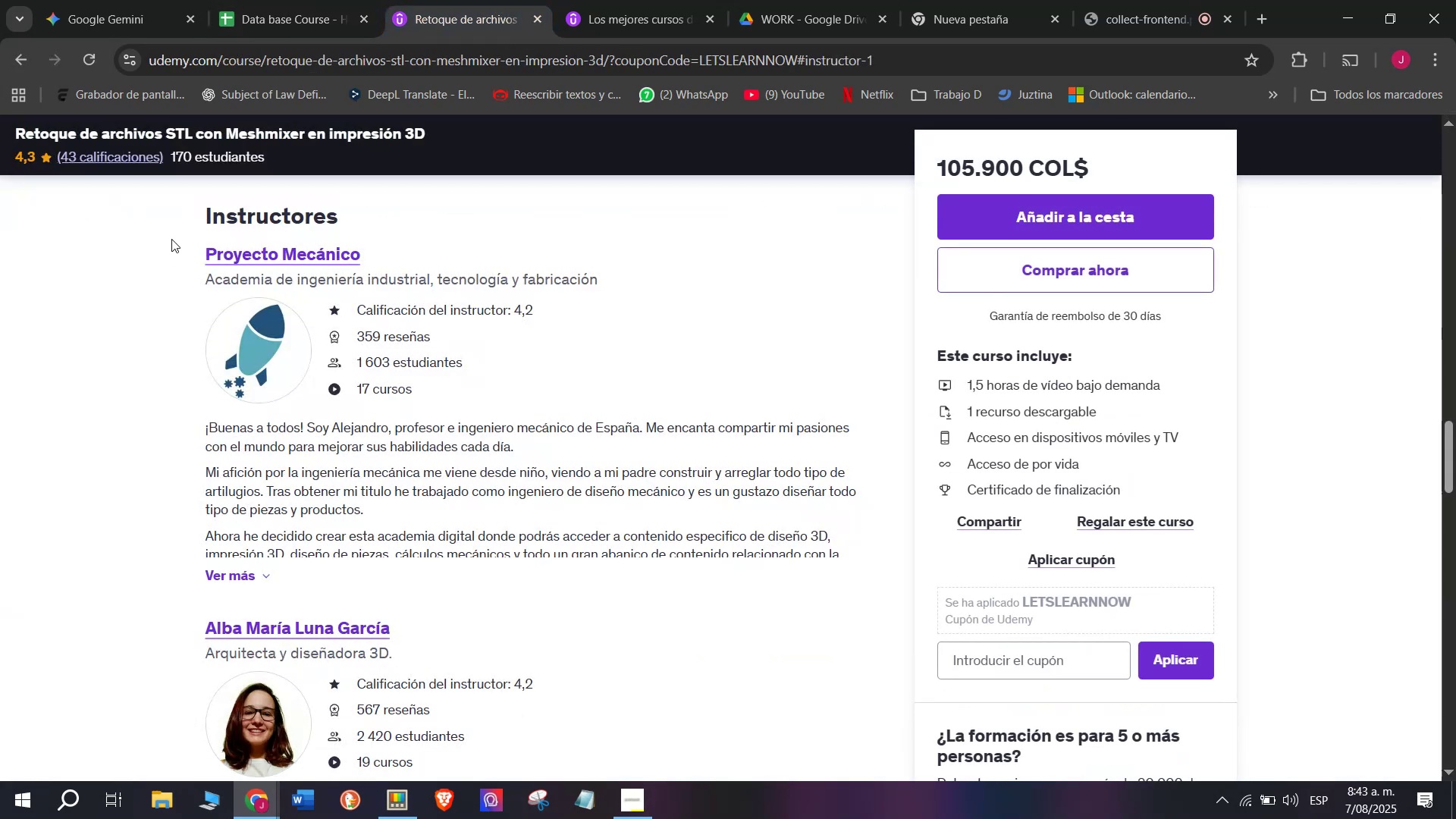 
left_click_drag(start_coordinate=[180, 246], to_coordinate=[414, 234])
 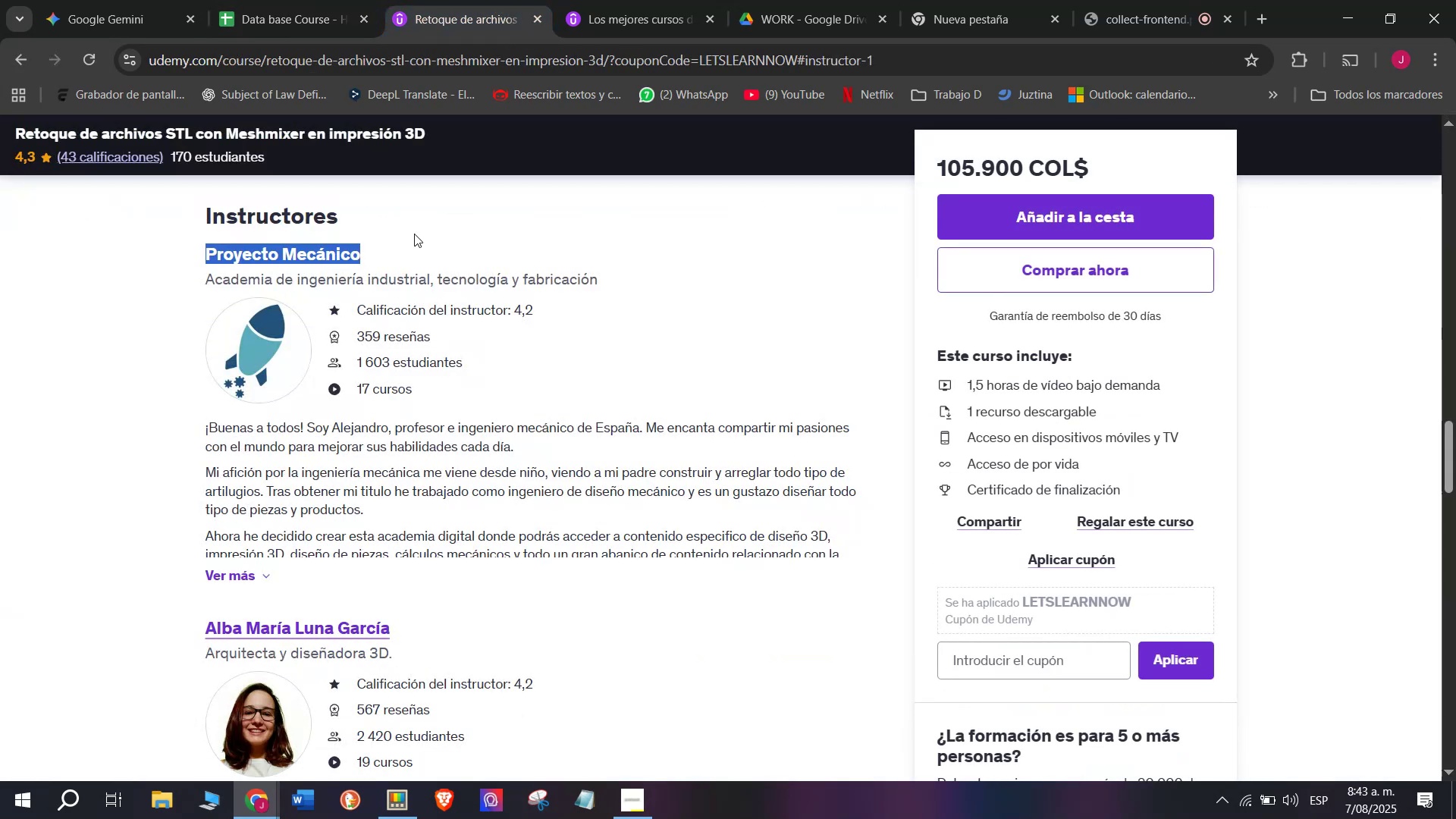 
key(Control+ControlLeft)
 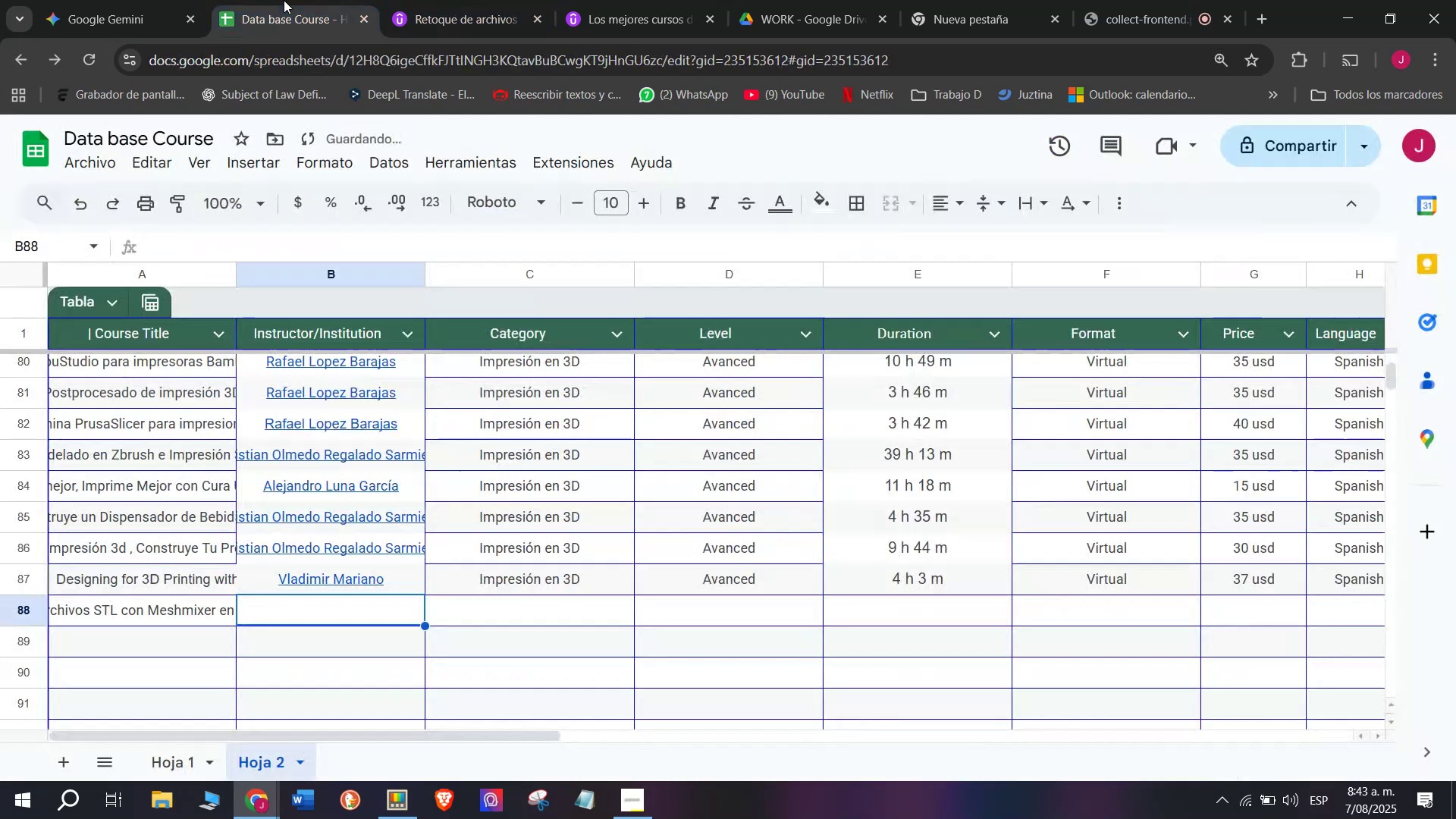 
key(Break)
 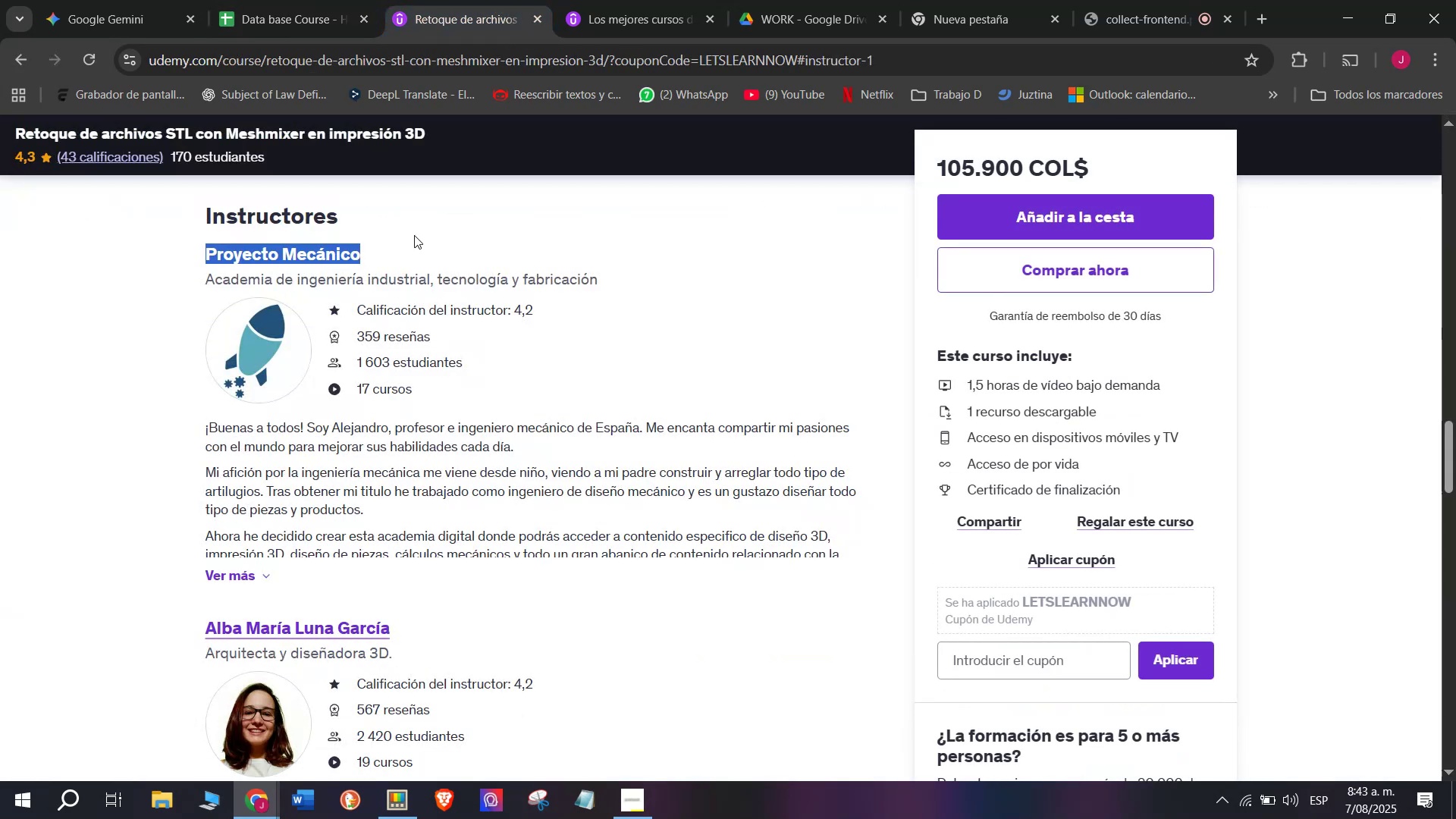 
key(Control+C)
 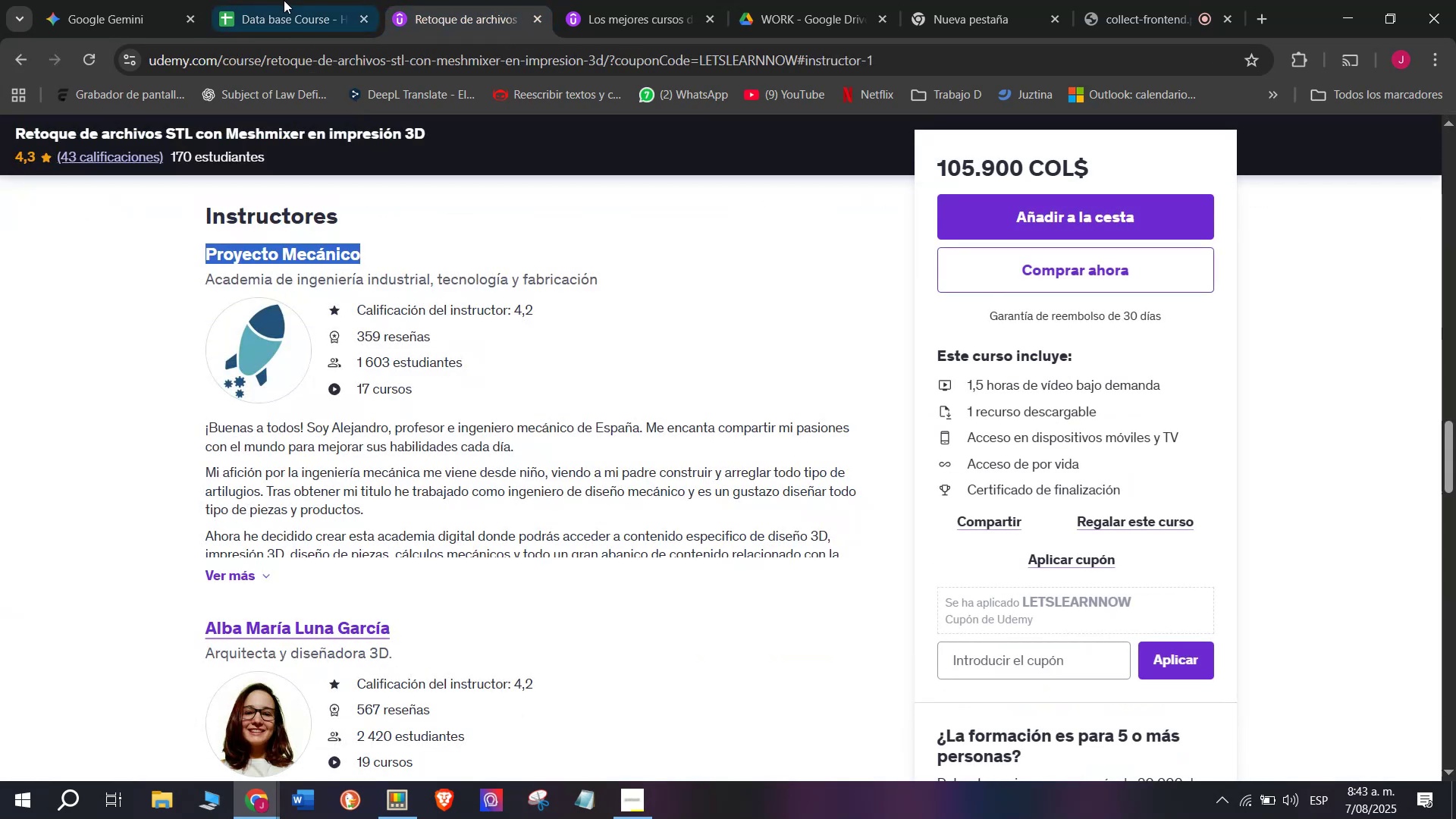 
left_click([284, 0])
 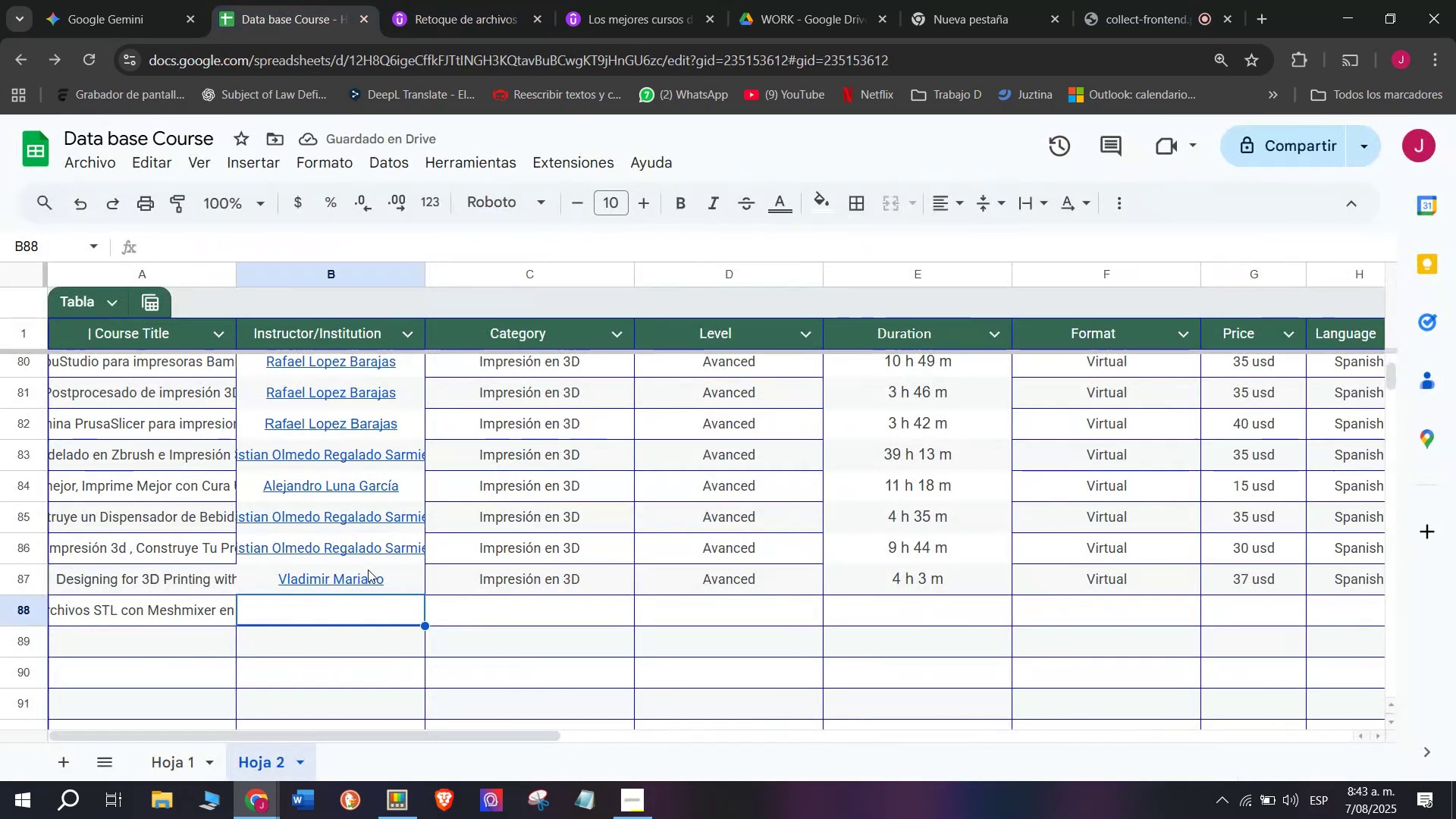 
key(Control+ControlLeft)
 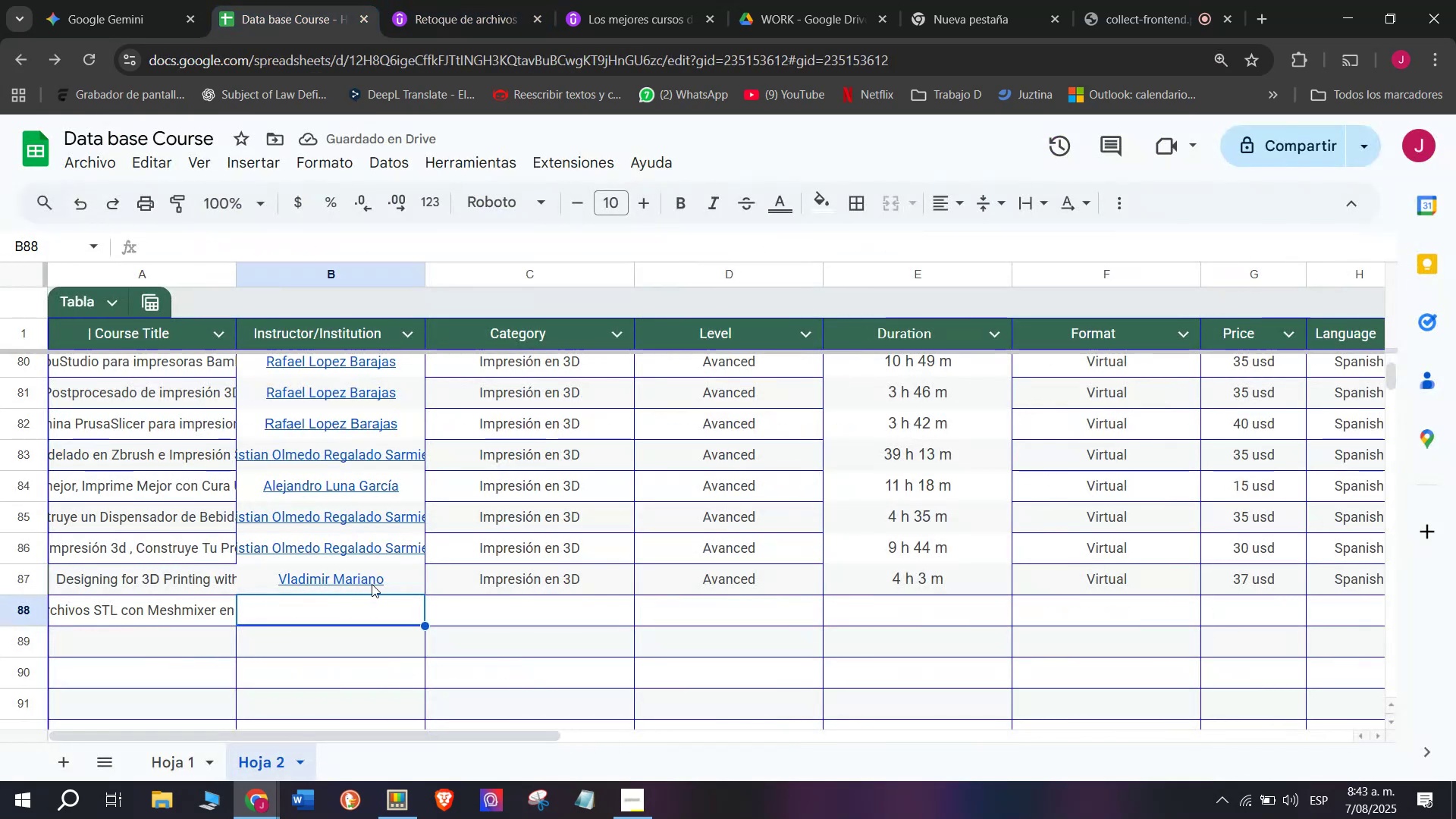 
key(Z)
 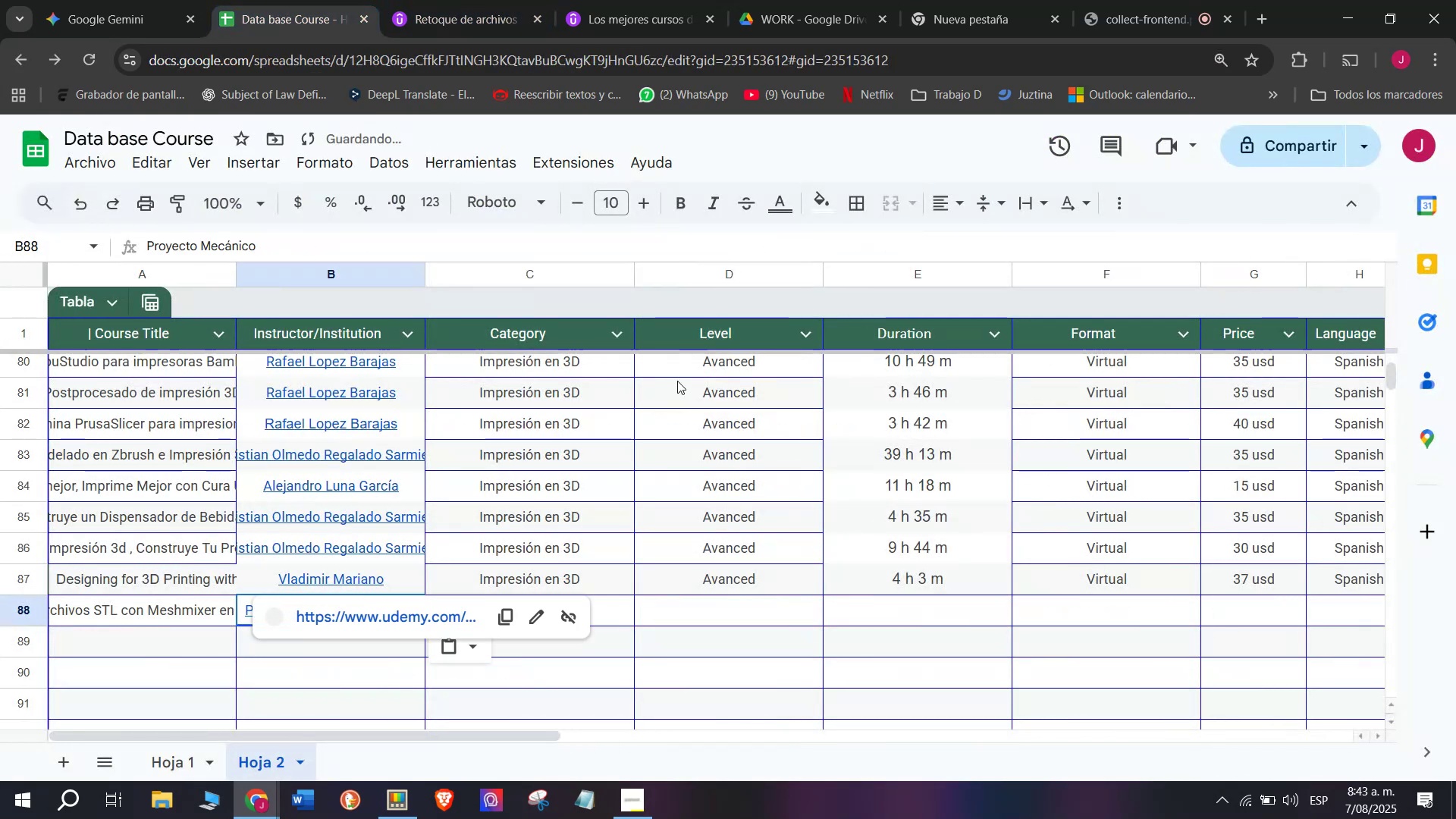 
key(Control+V)
 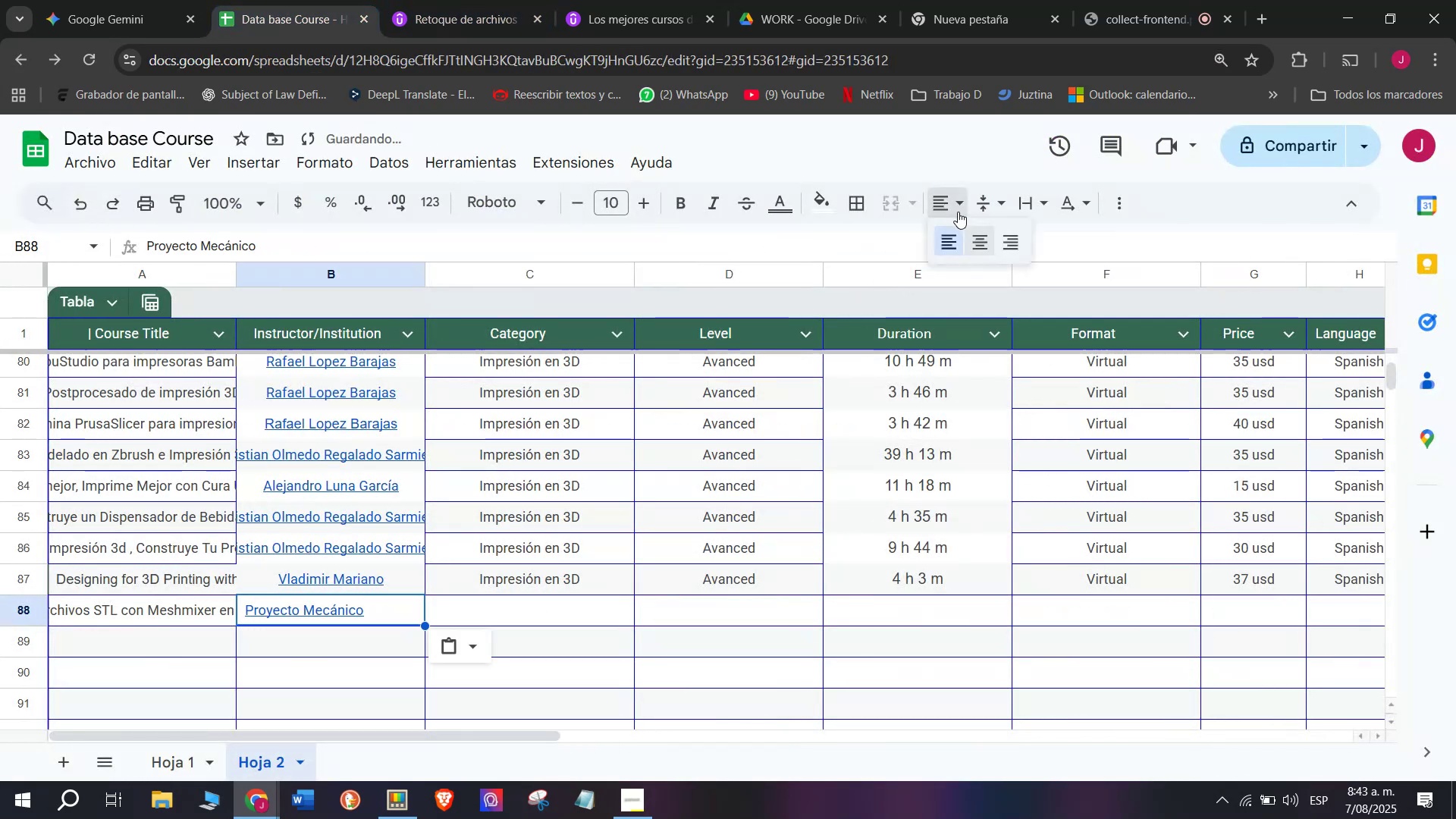 
double_click([987, 247])
 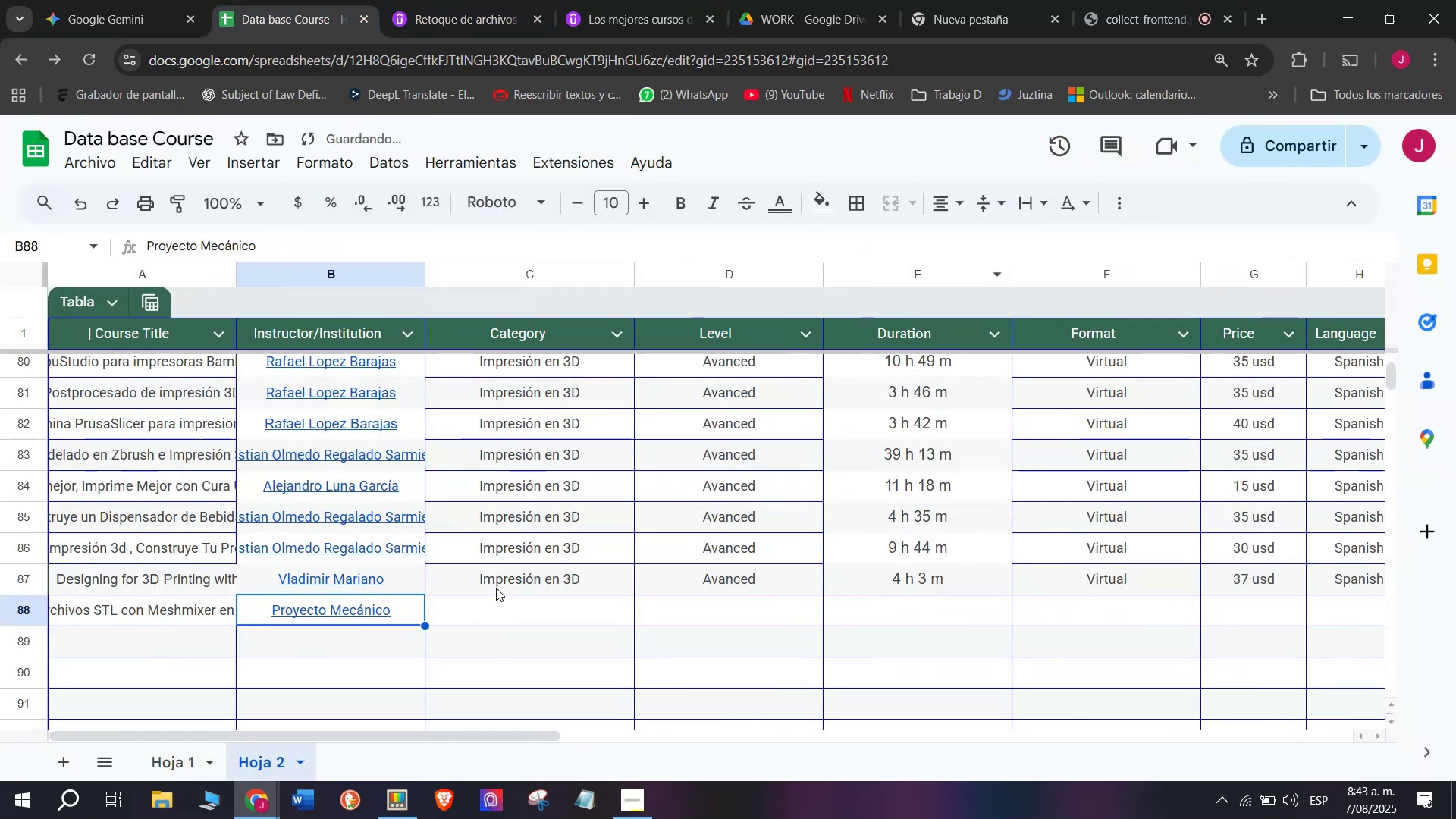 
left_click([496, 587])
 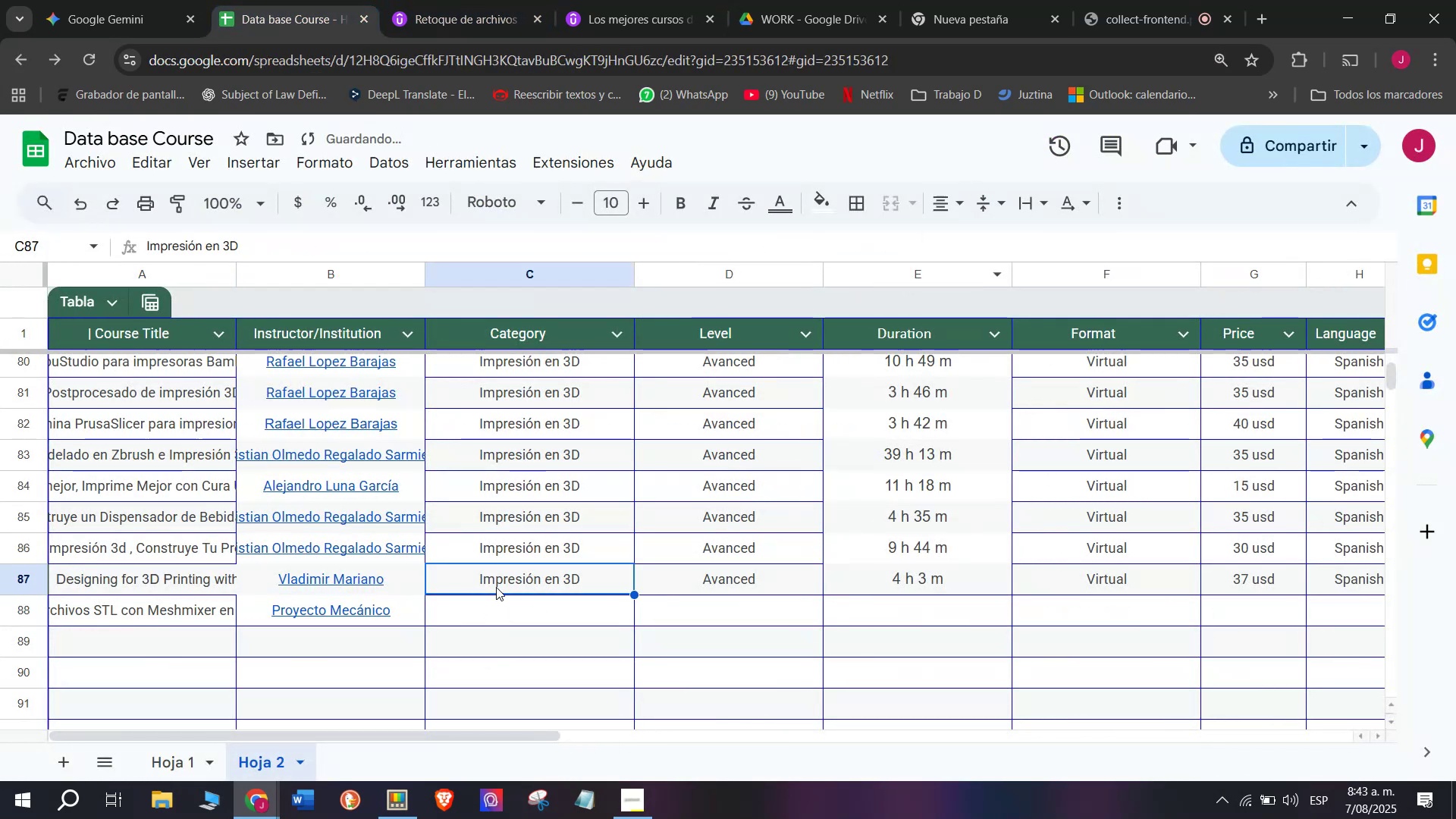 
key(Control+ControlLeft)
 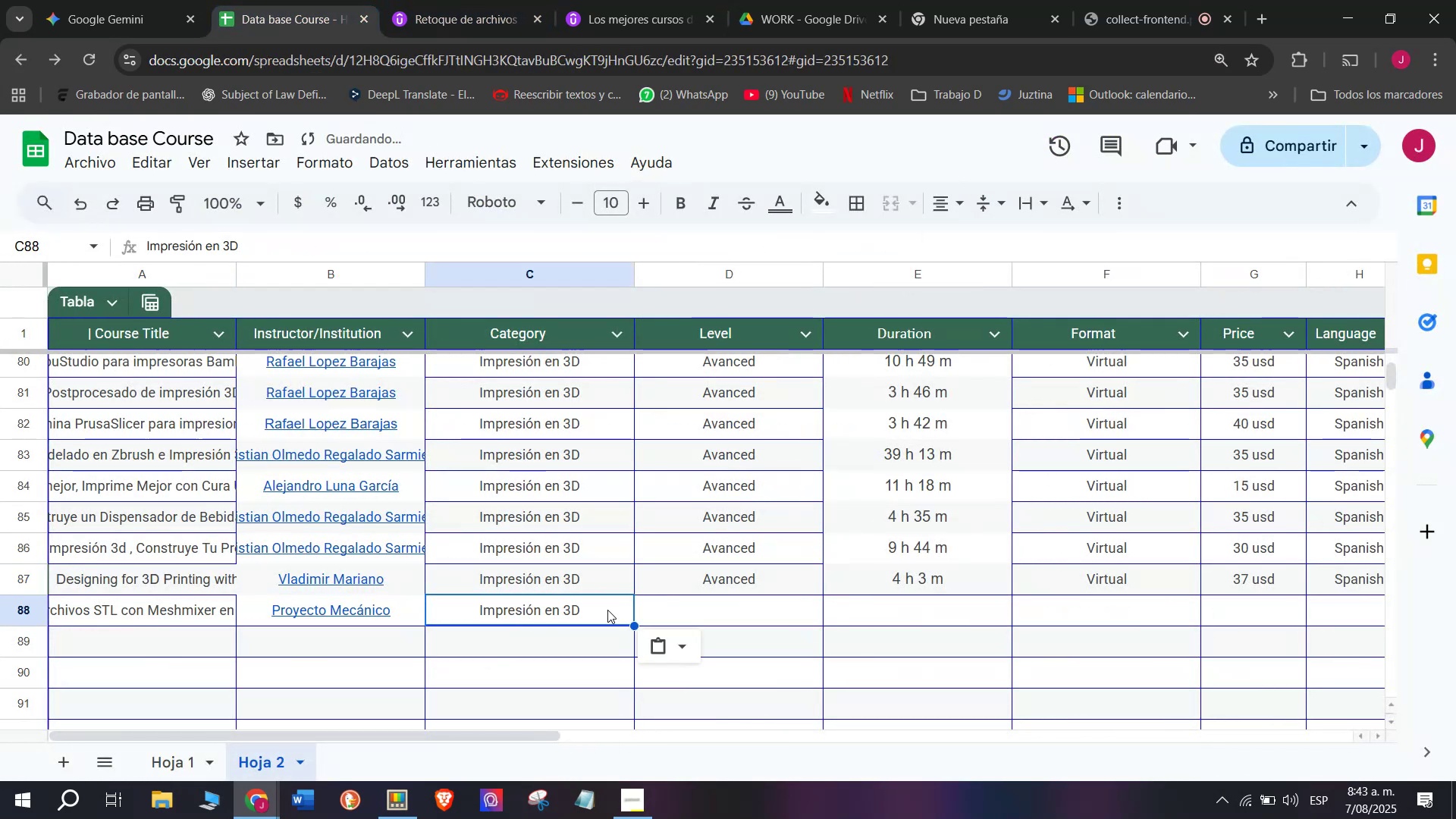 
key(Break)
 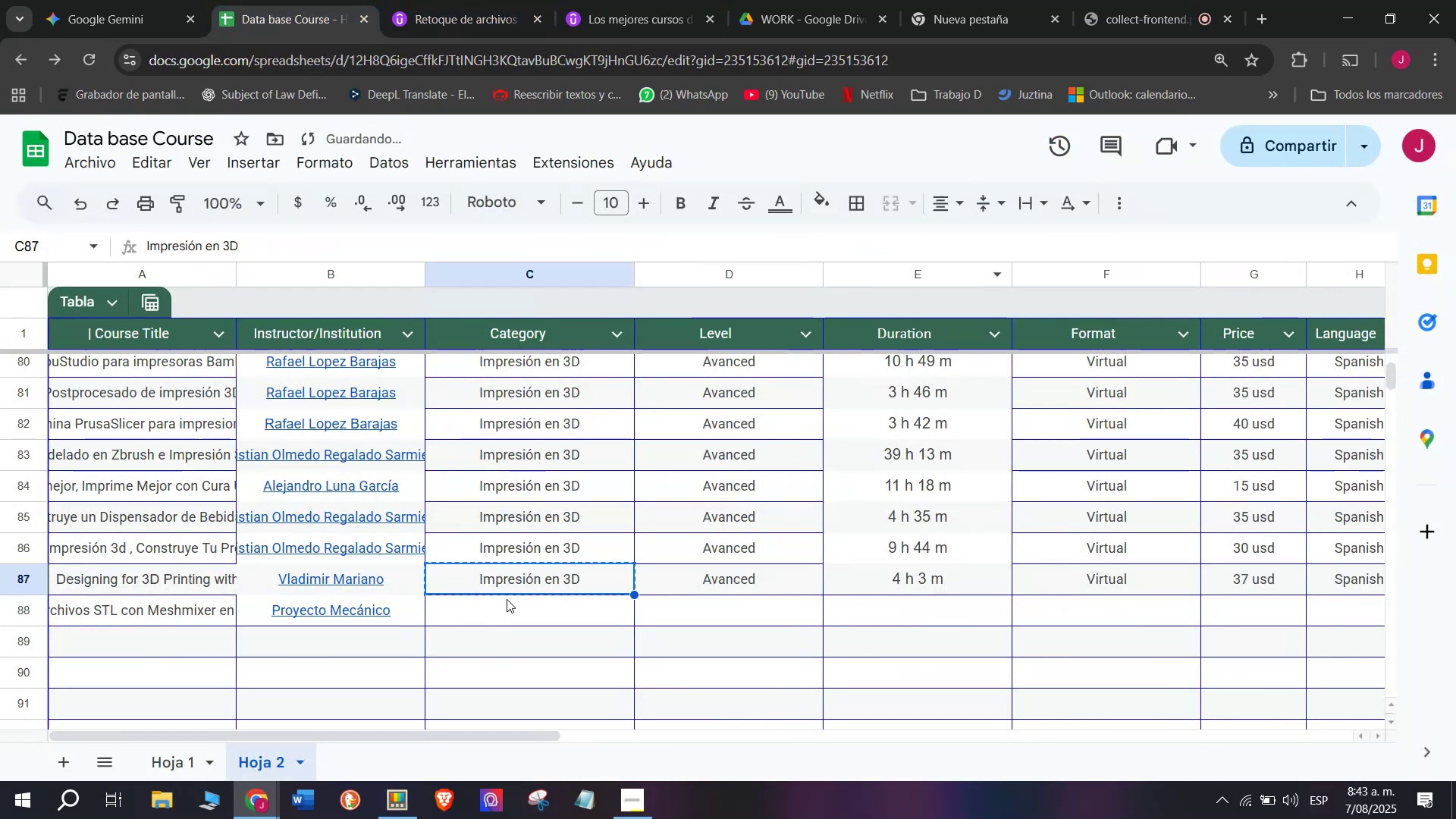 
key(Control+C)
 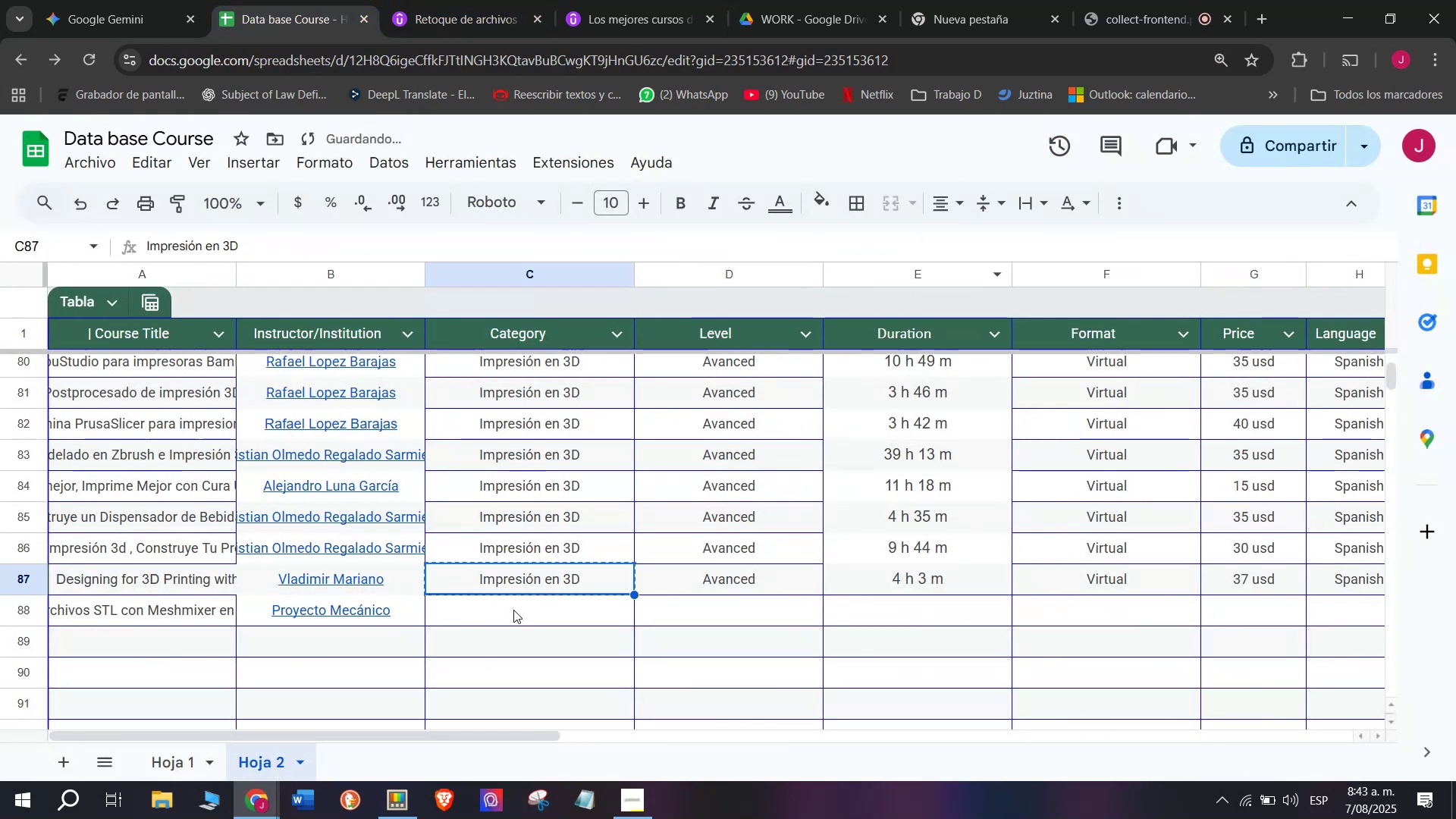 
double_click([513, 610])
 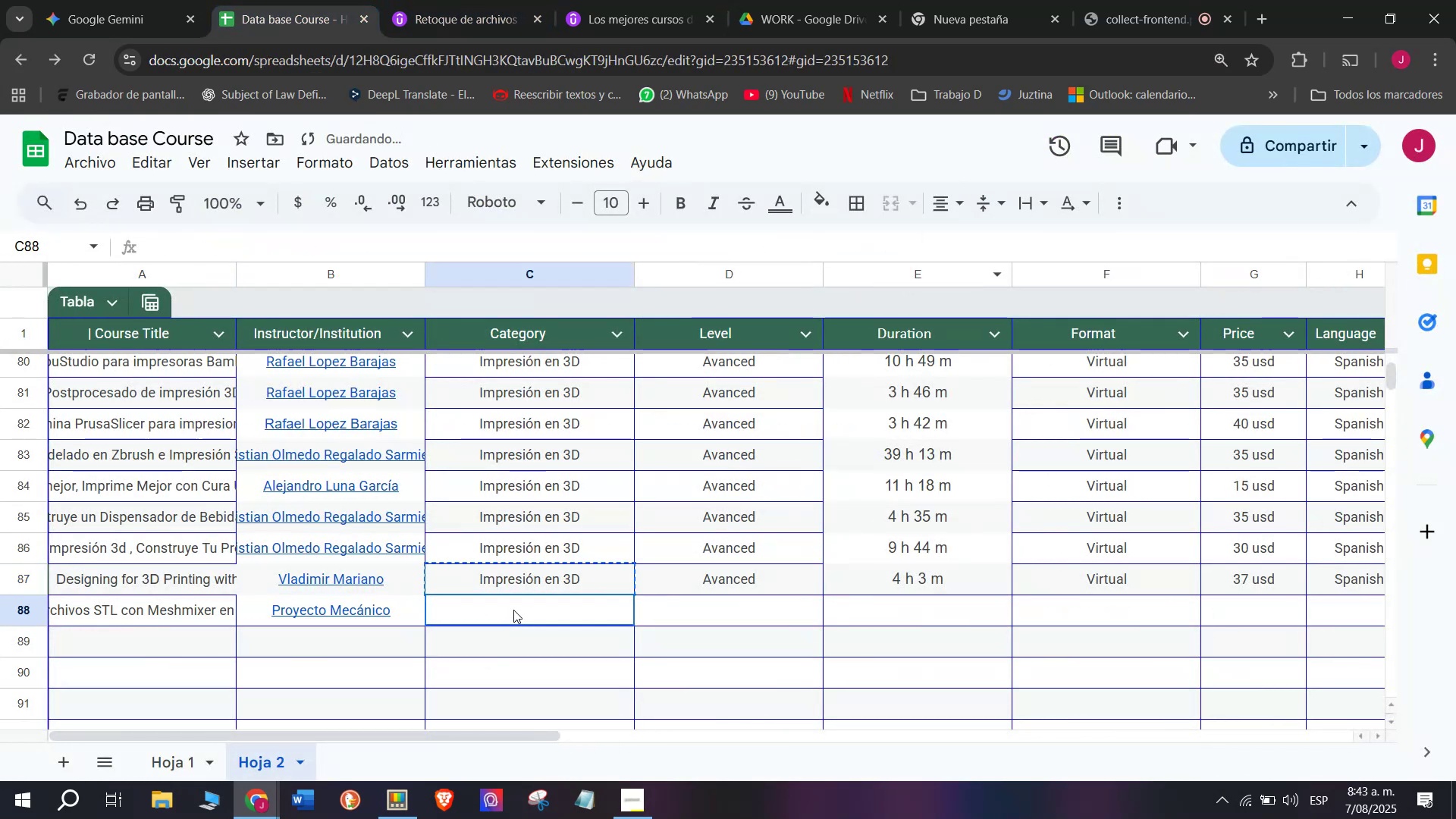 
key(Z)
 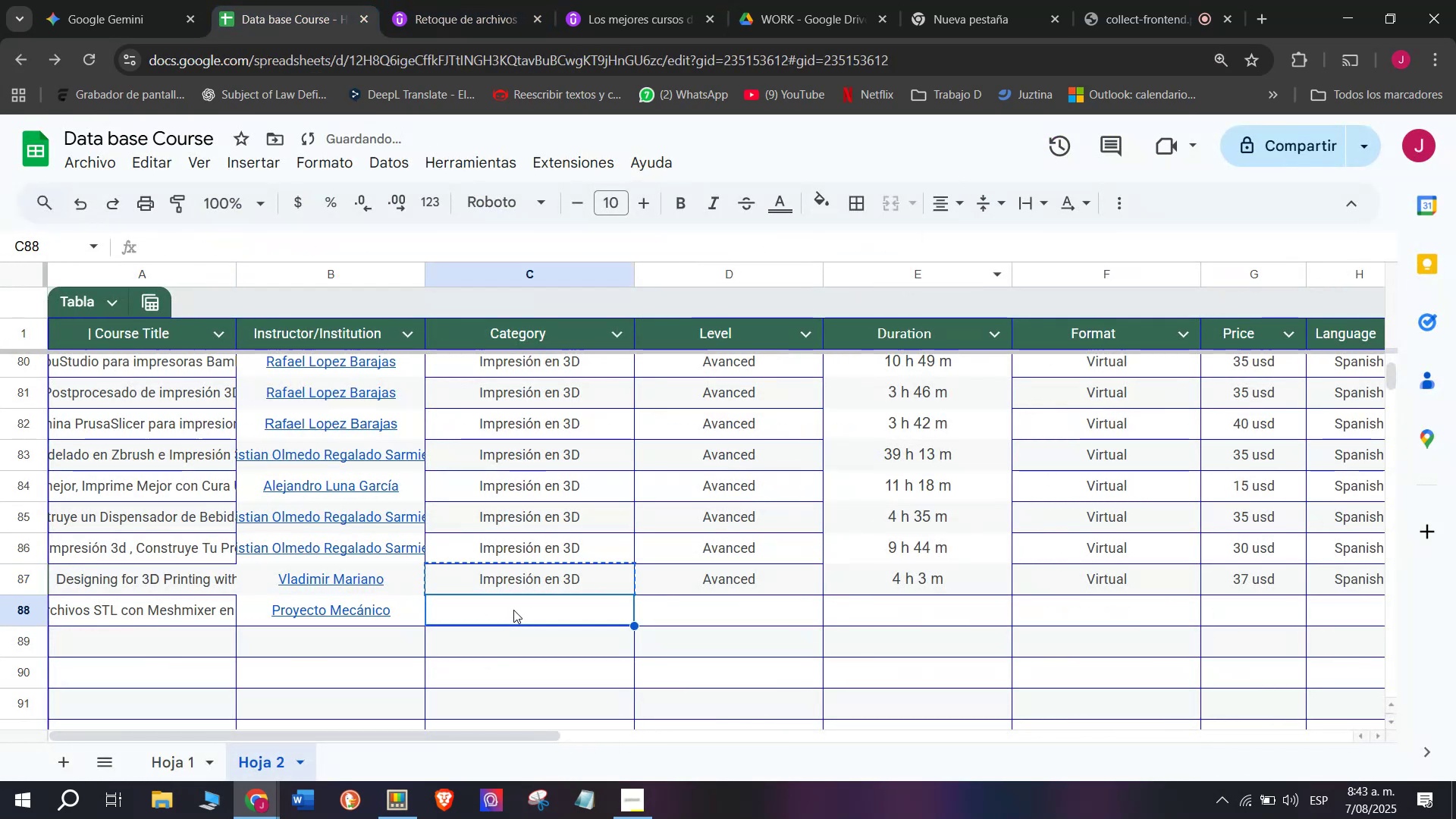 
key(Control+ControlLeft)
 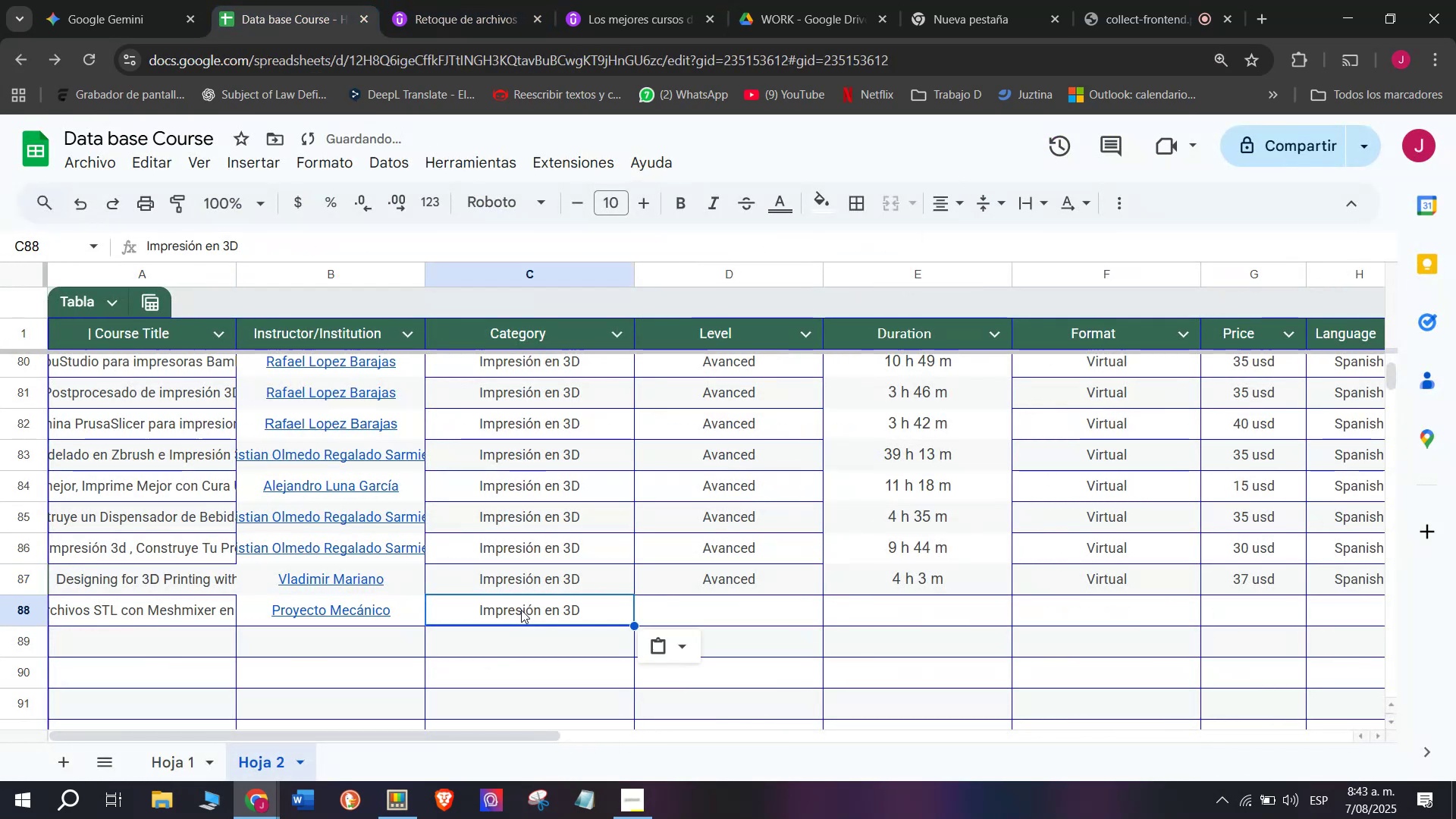 
key(Control+V)
 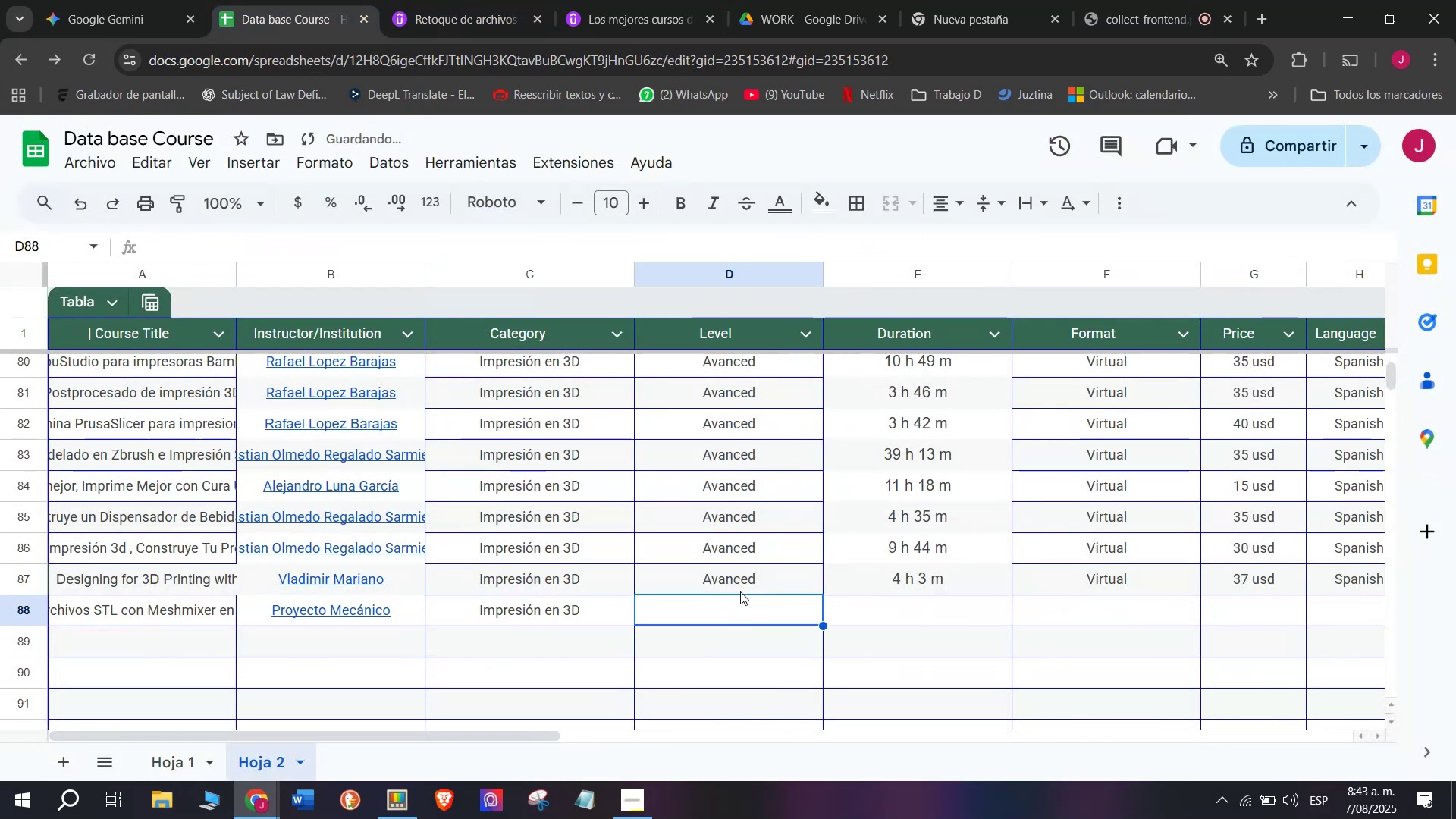 
double_click([740, 592])
 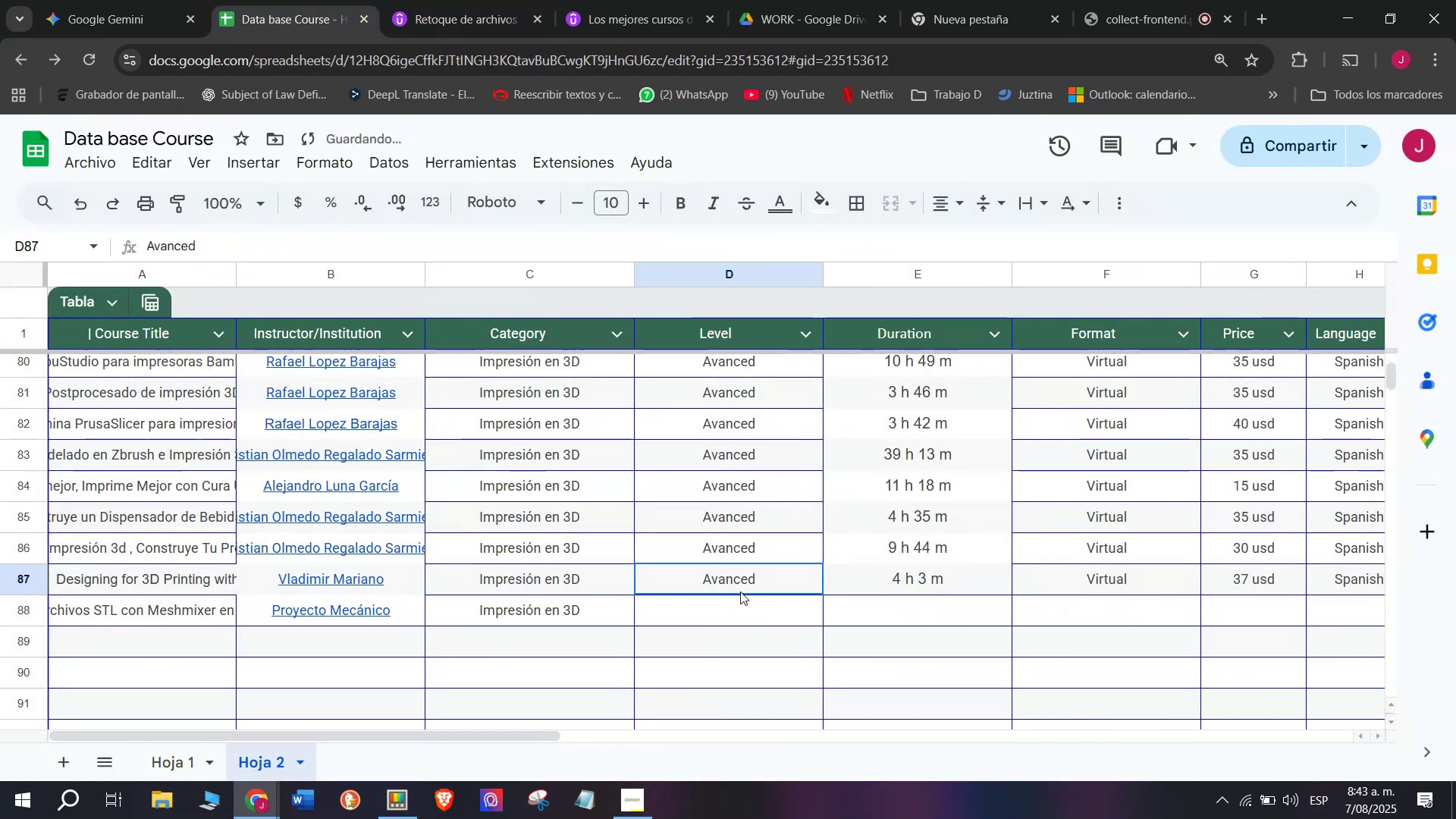 
key(Control+ControlLeft)
 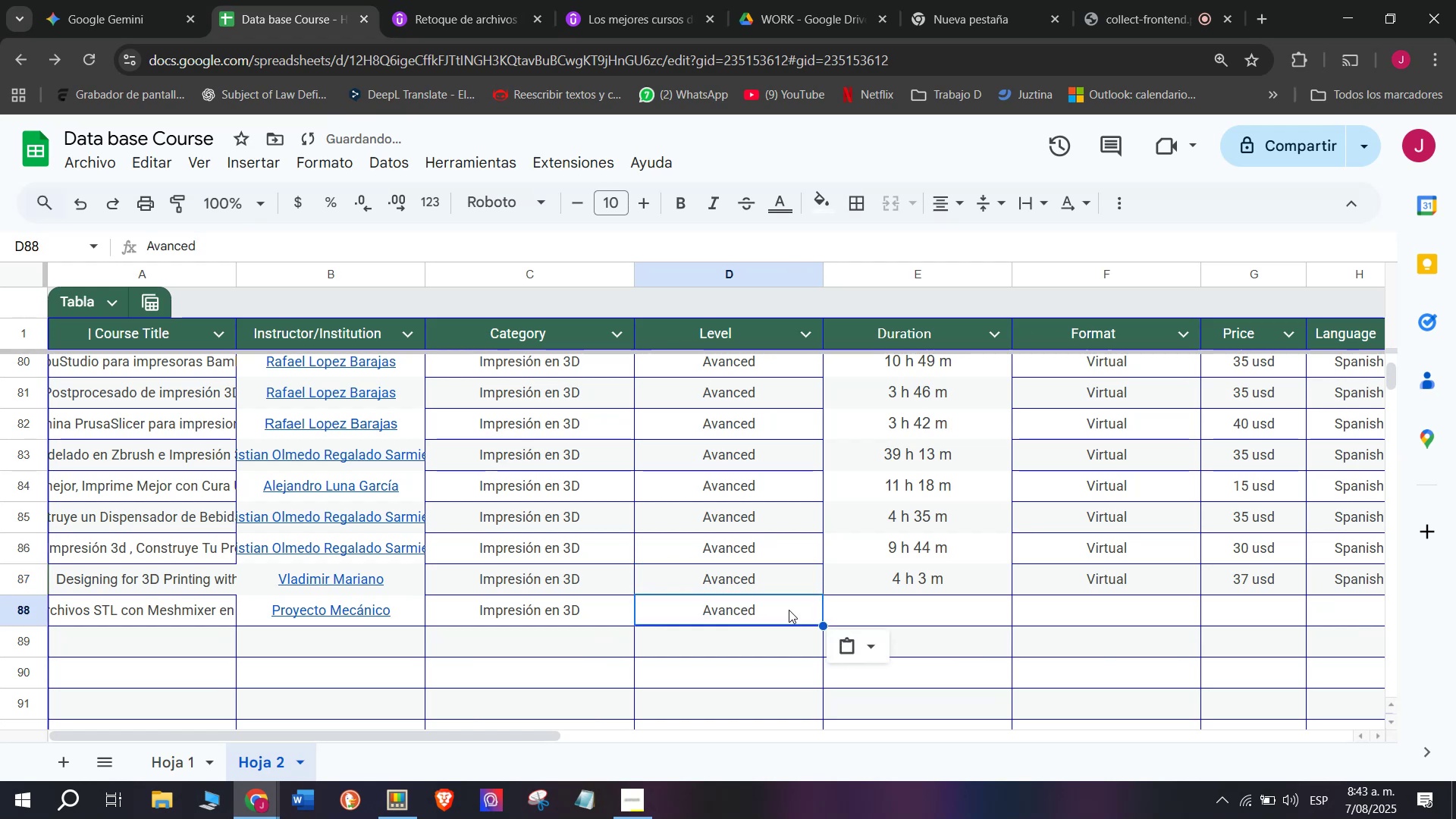 
key(Break)
 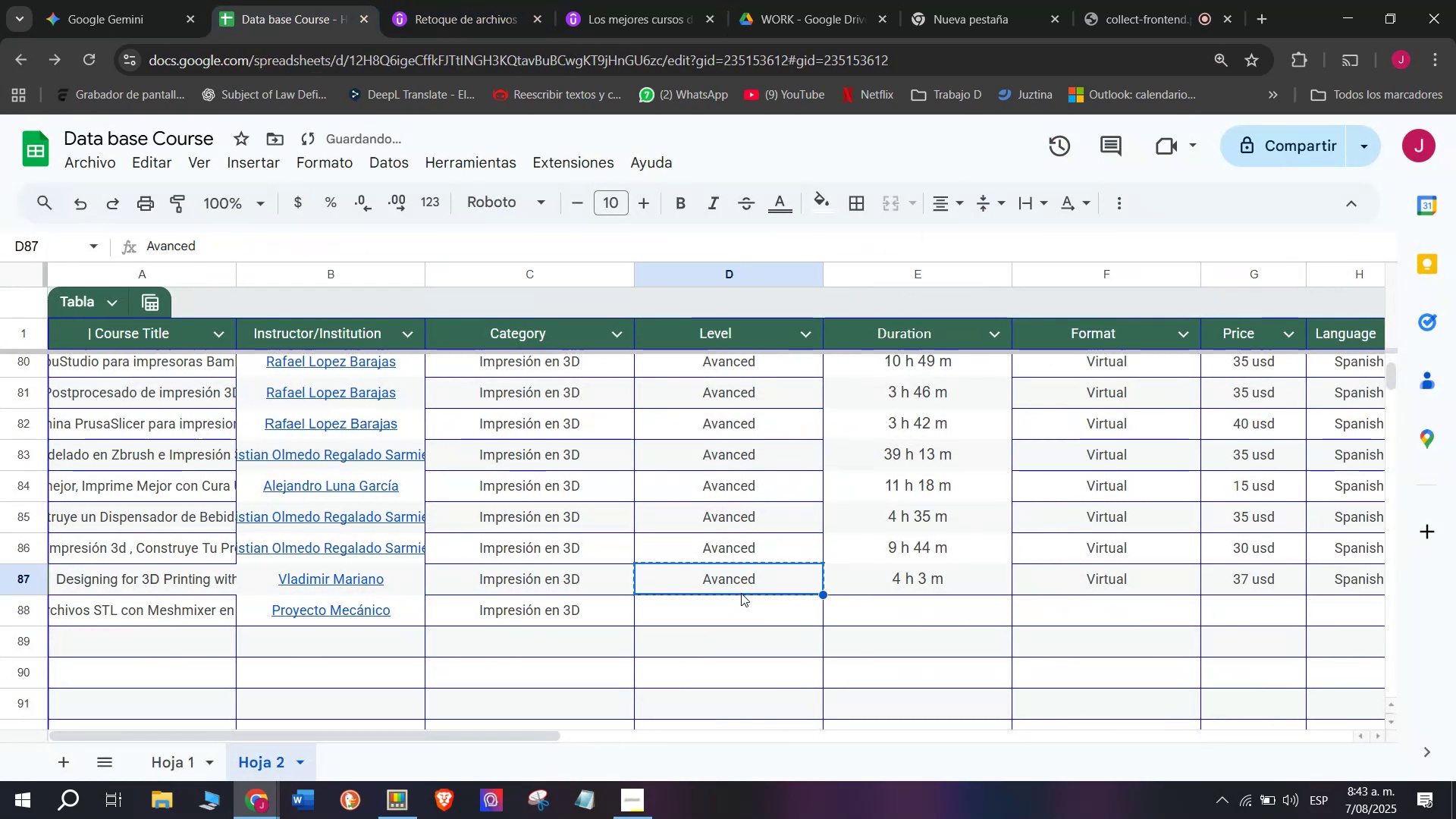 
key(Control+C)
 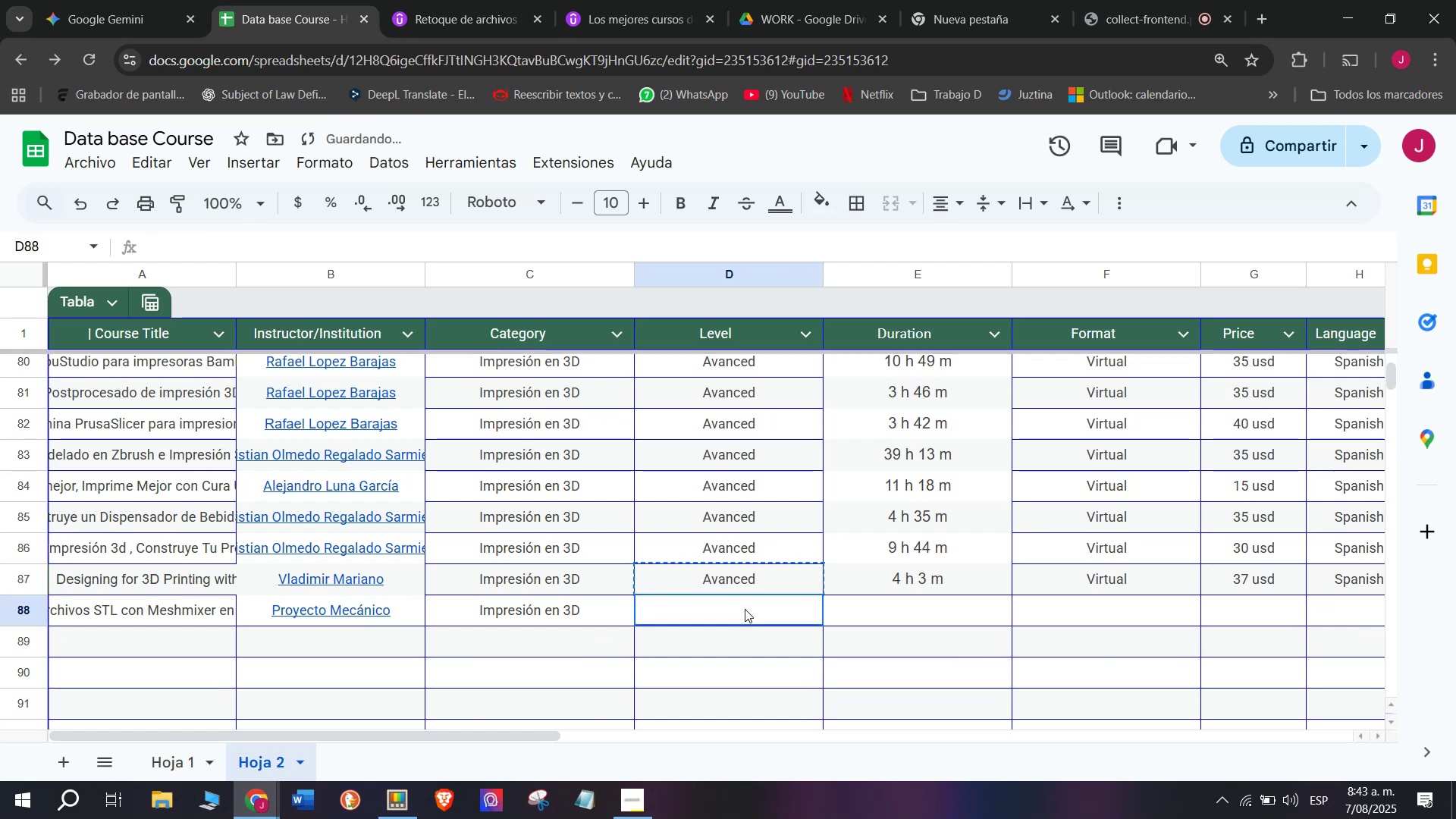 
key(Z)
 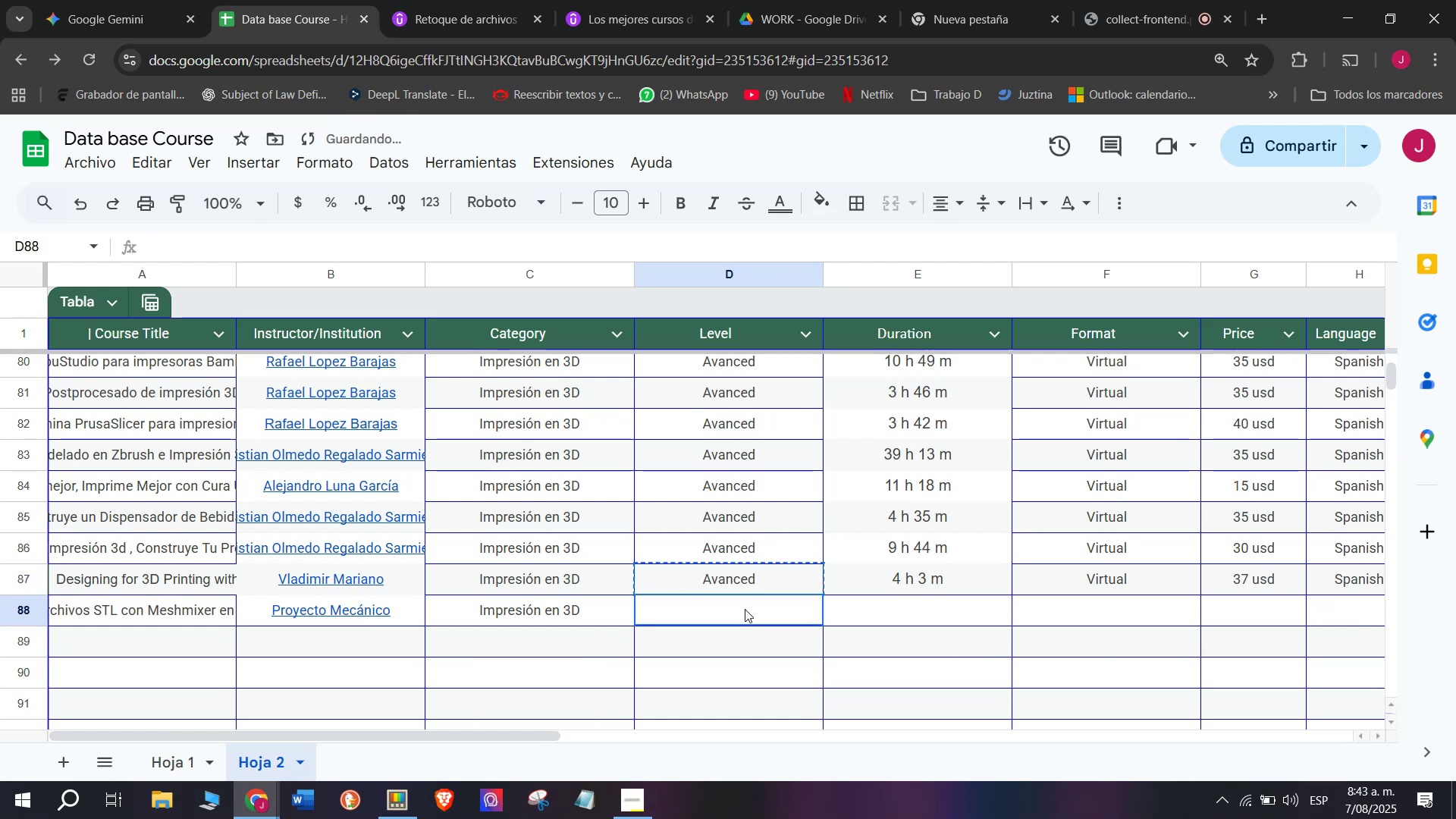 
key(Control+ControlLeft)
 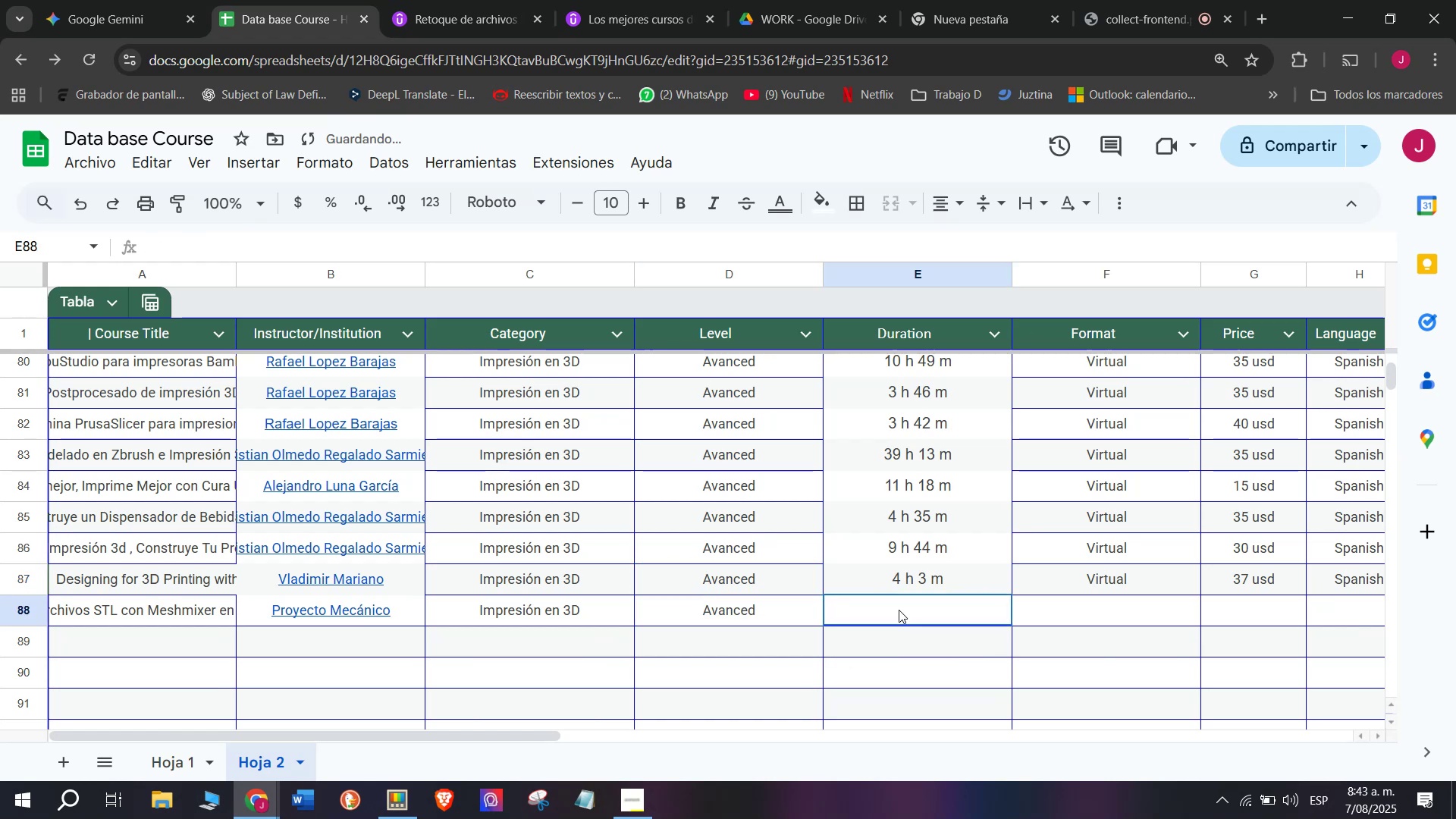 
key(Control+V)
 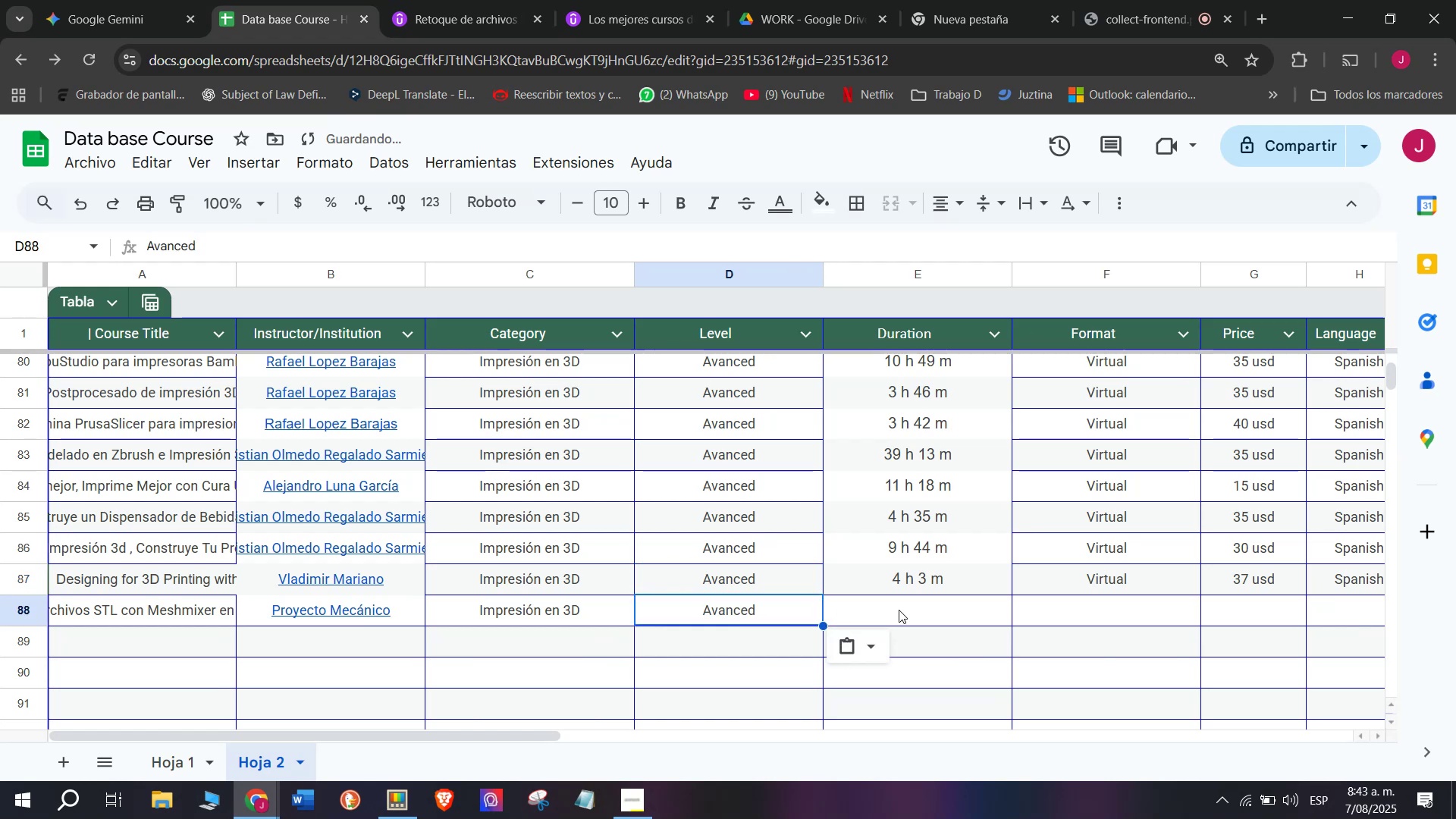 
triple_click([899, 610])
 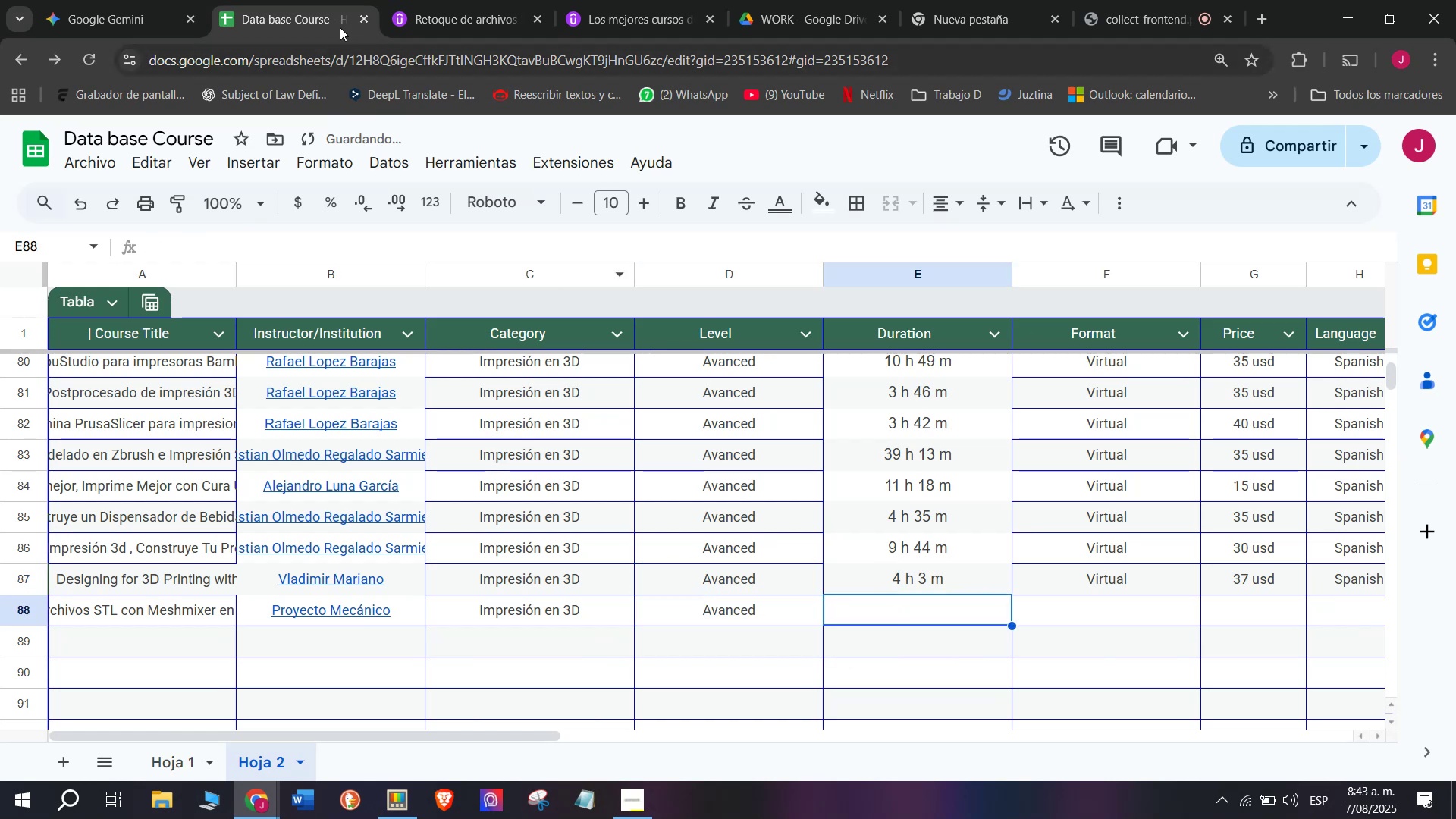 
left_click([413, 0])
 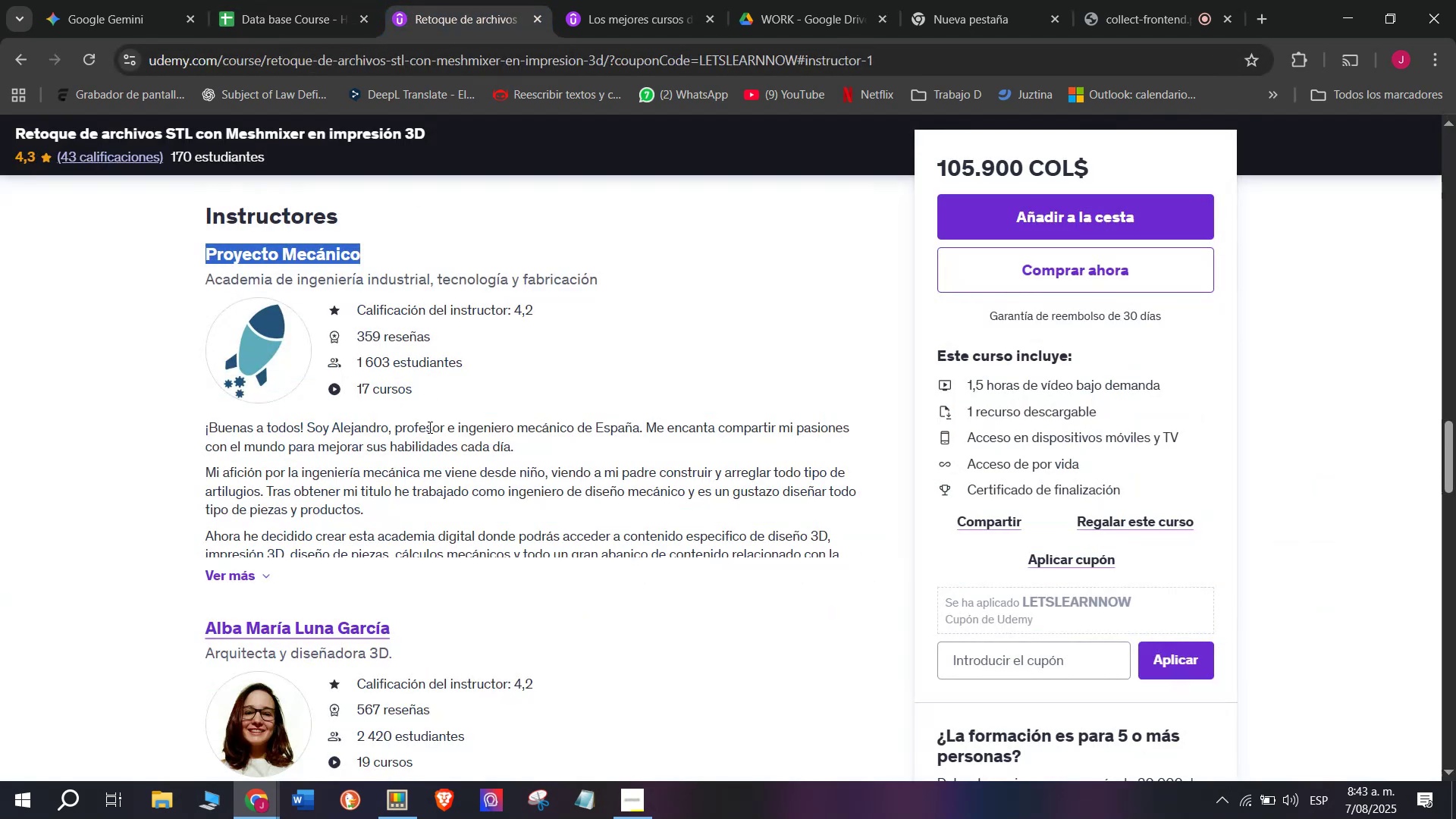 
scroll: coordinate [408, 534], scroll_direction: up, amount: 8.0
 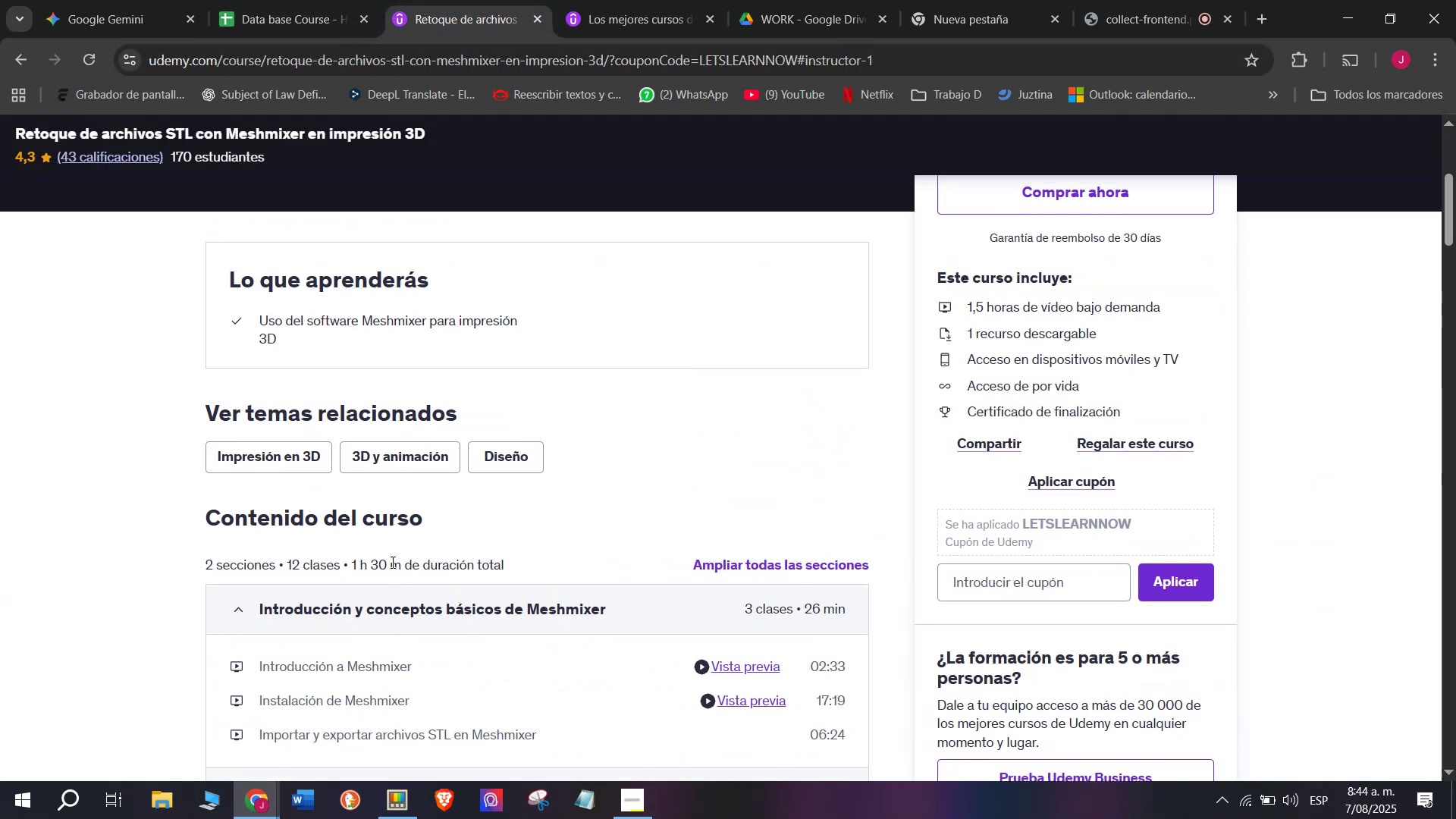 
left_click_drag(start_coordinate=[401, 562], to_coordinate=[351, 562])
 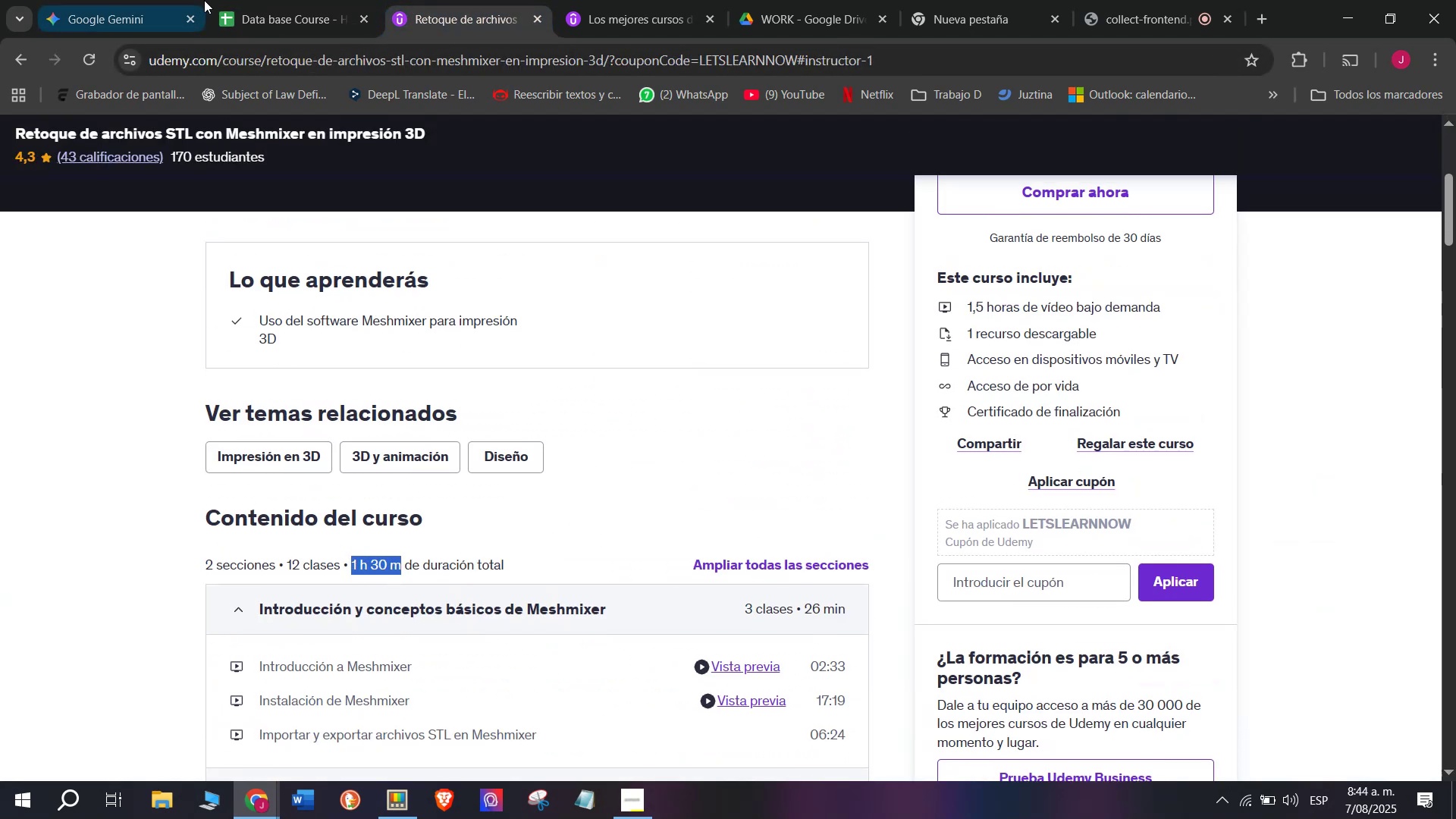 
key(Control+ControlLeft)
 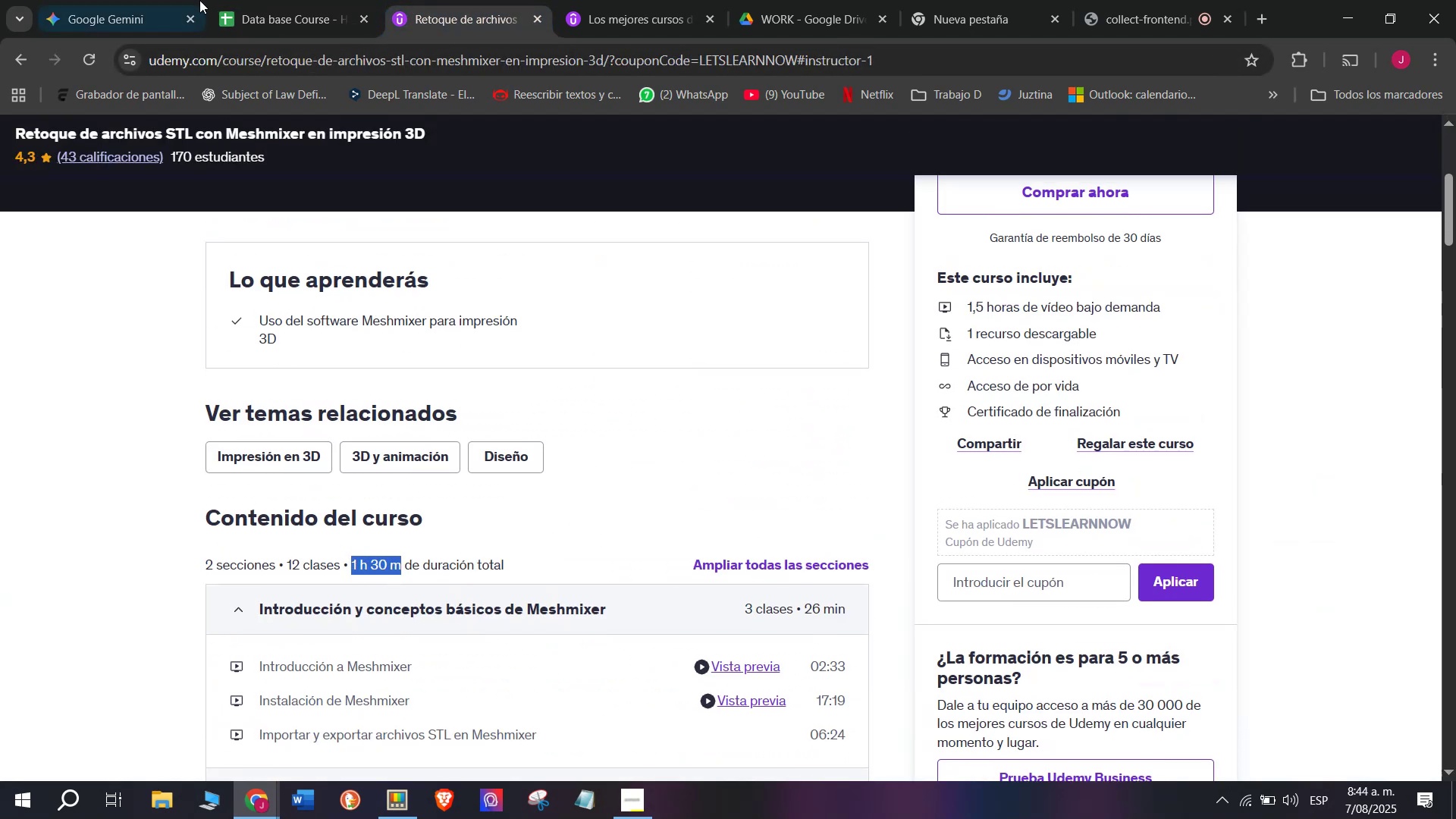 
key(Break)
 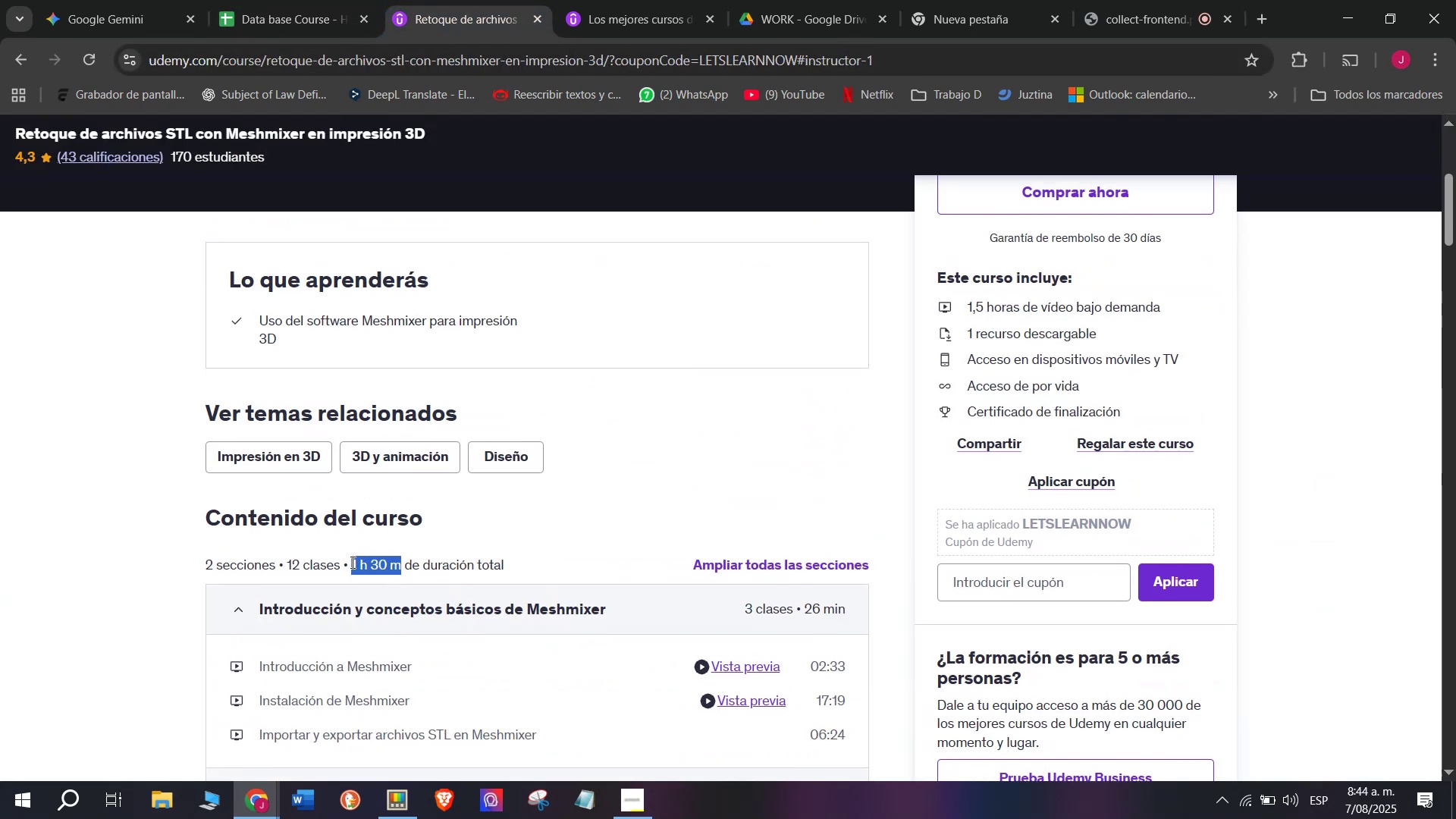 
key(Control+C)
 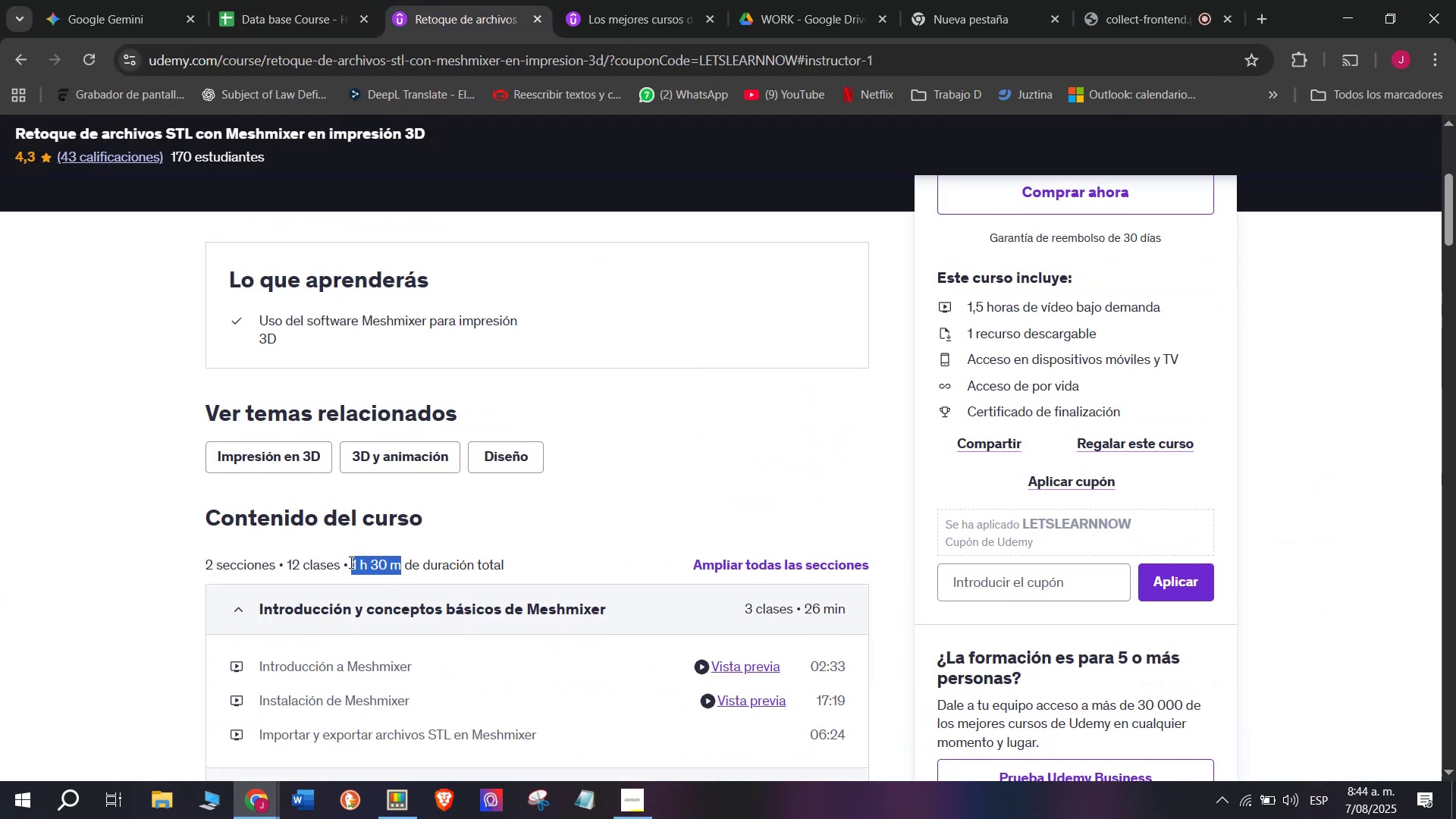 
key(Break)
 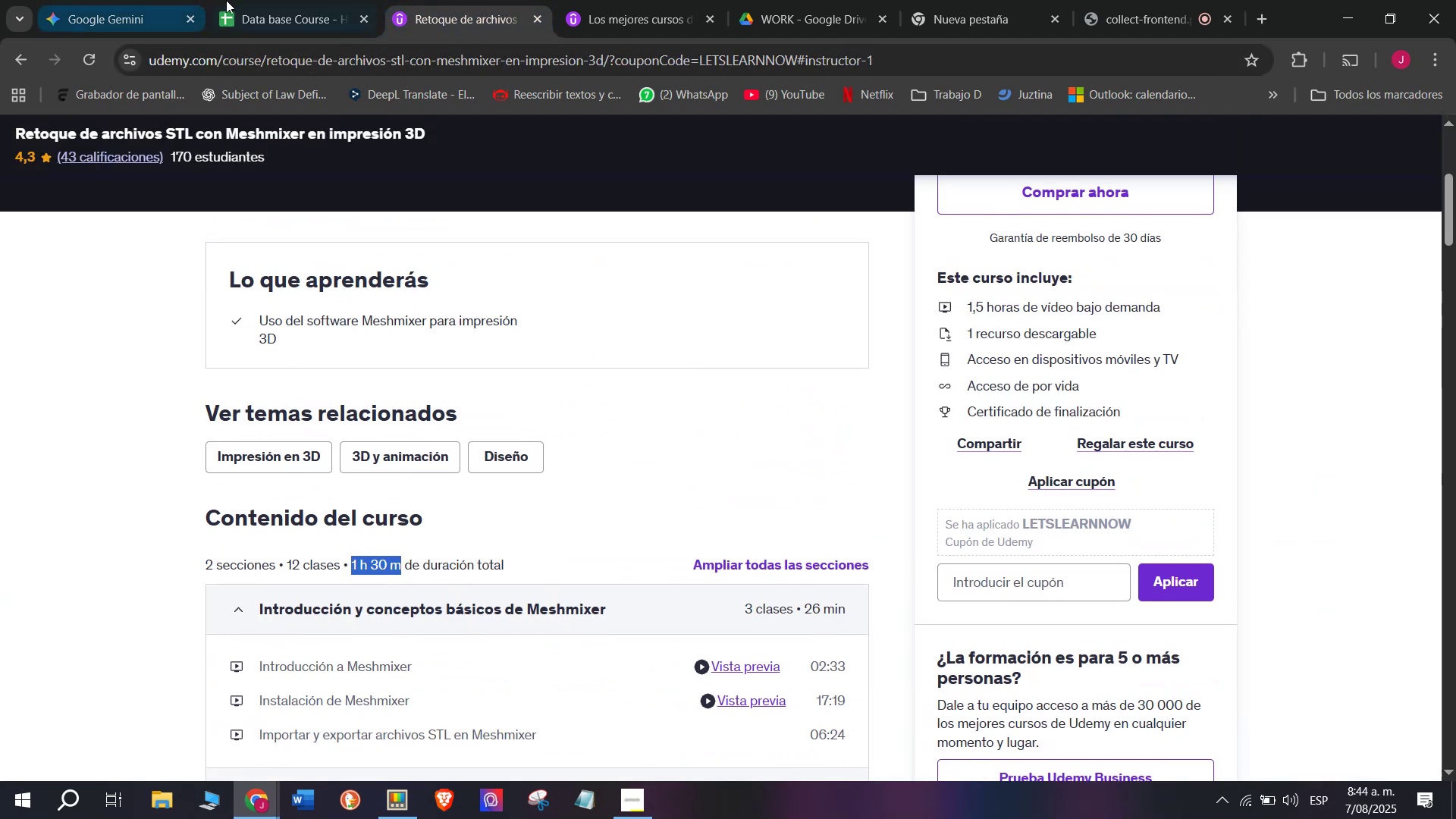 
key(Control+ControlLeft)
 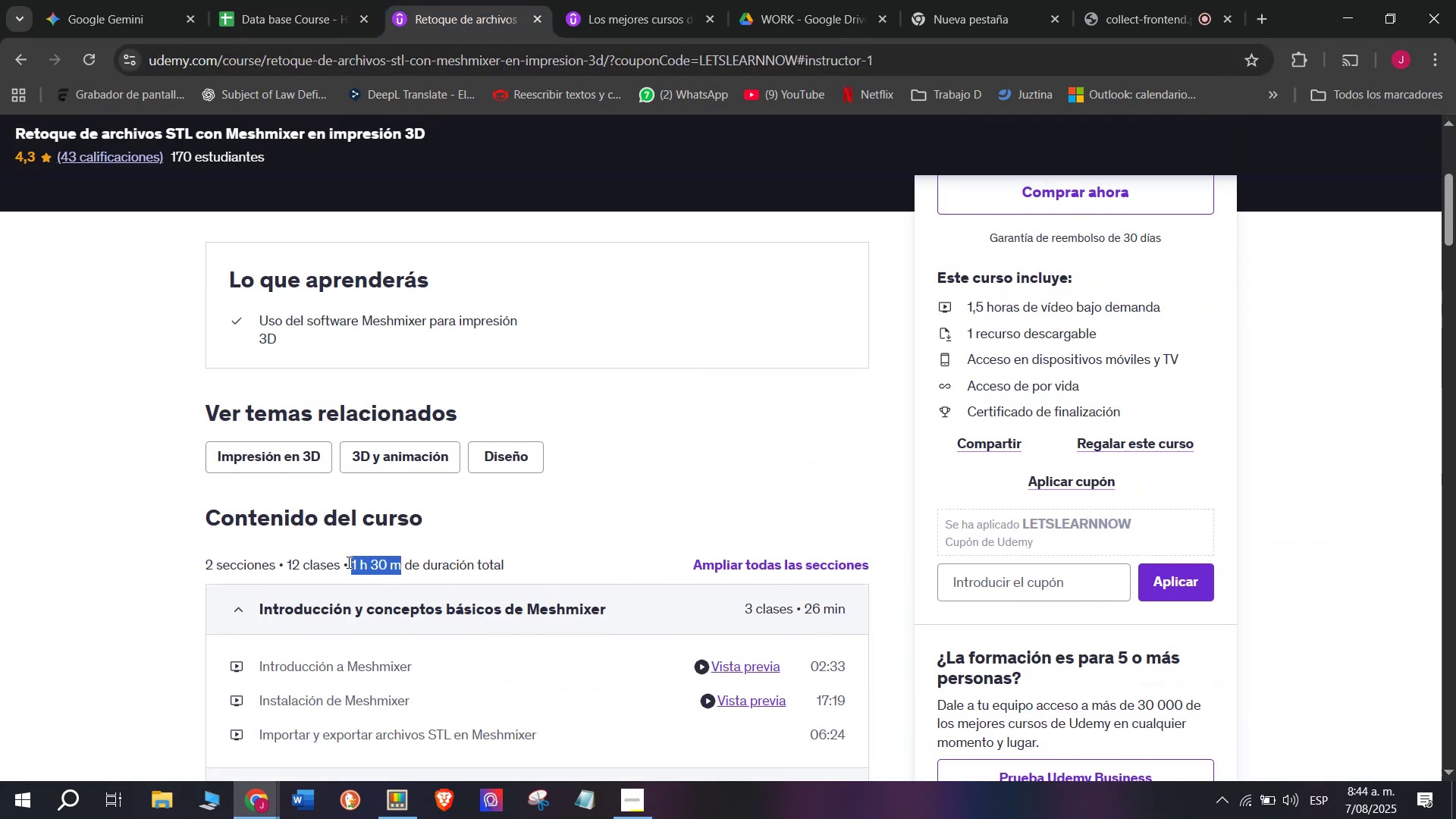 
key(Control+C)
 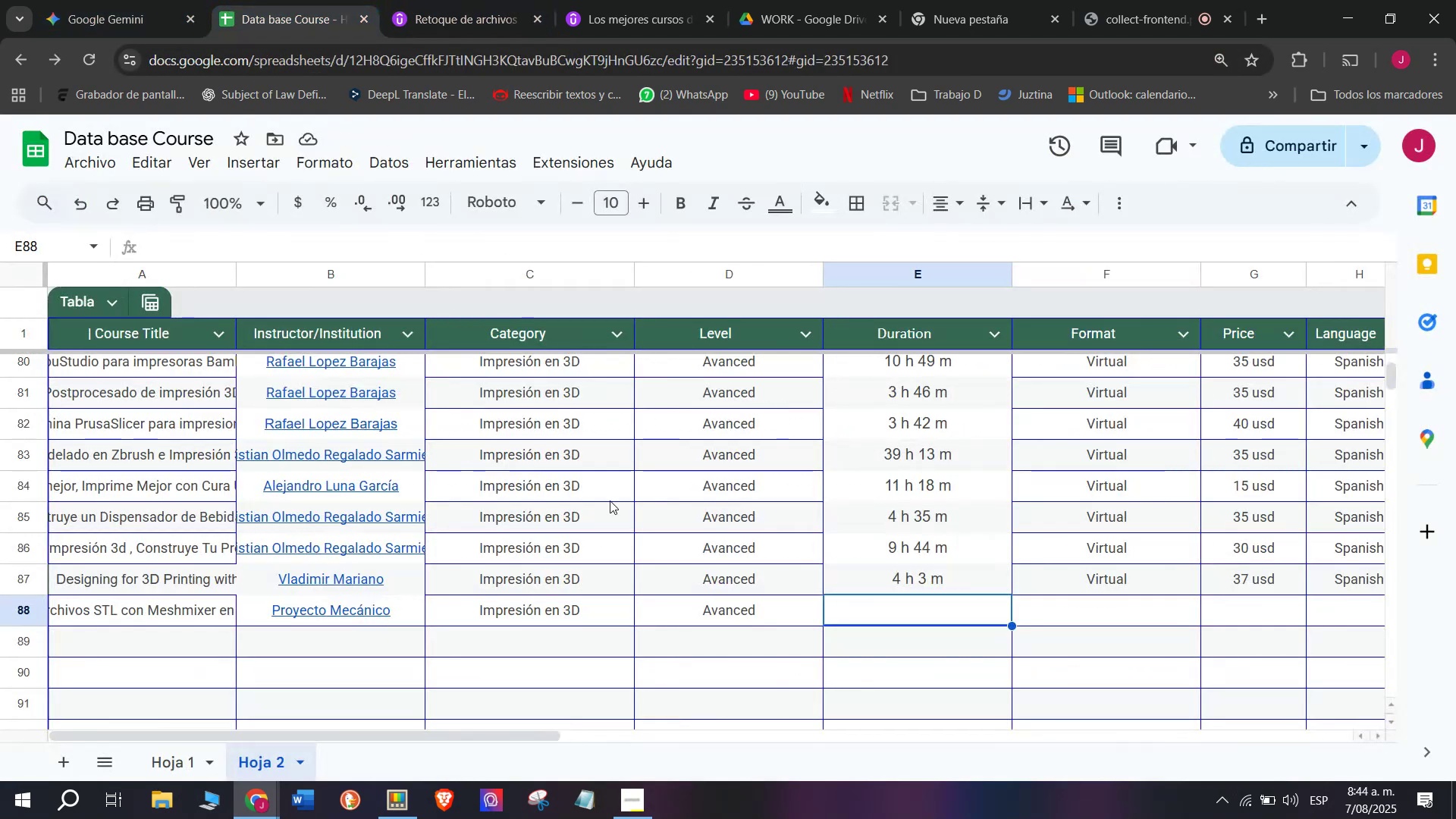 
key(Z)
 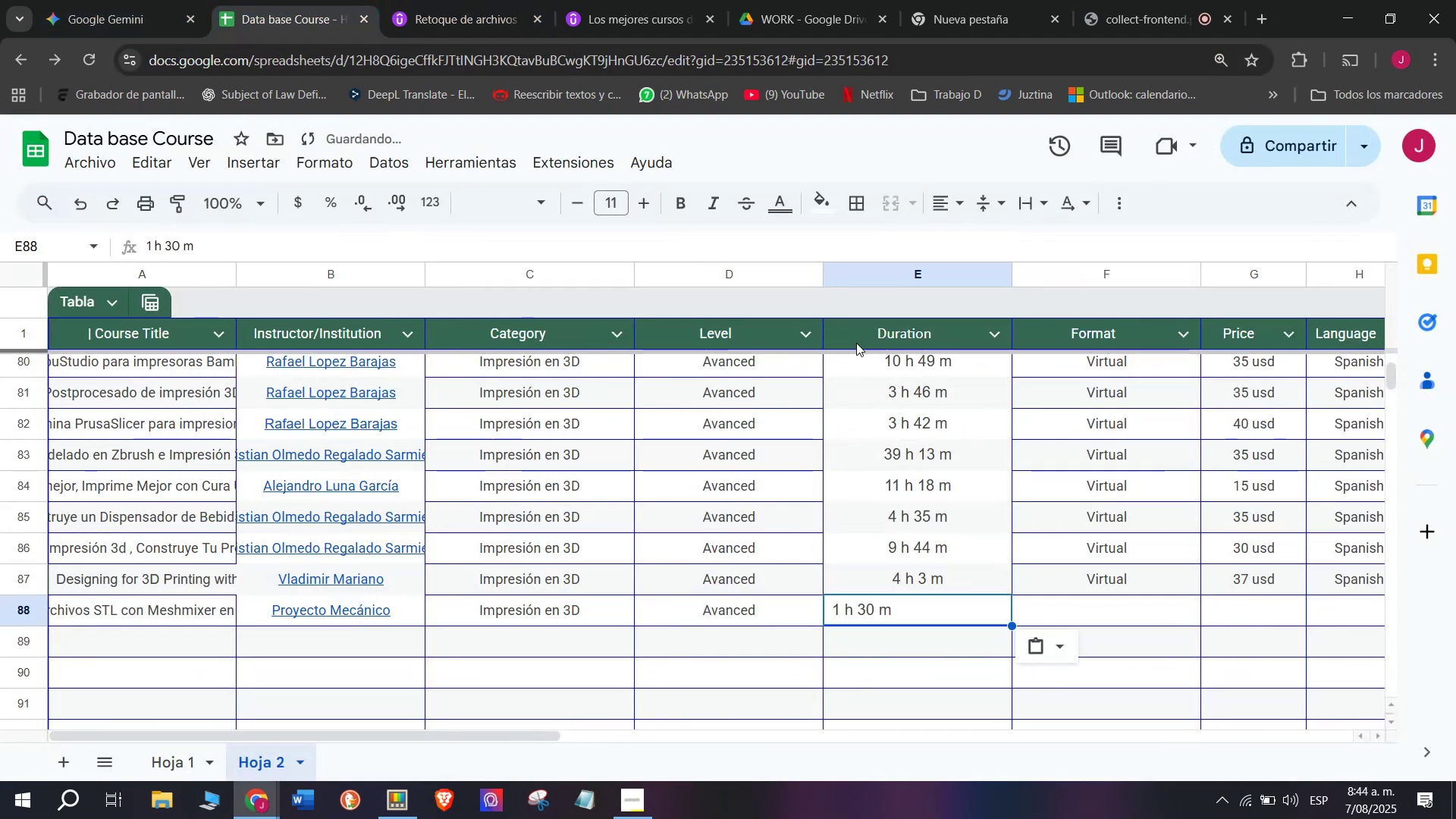 
key(Control+ControlLeft)
 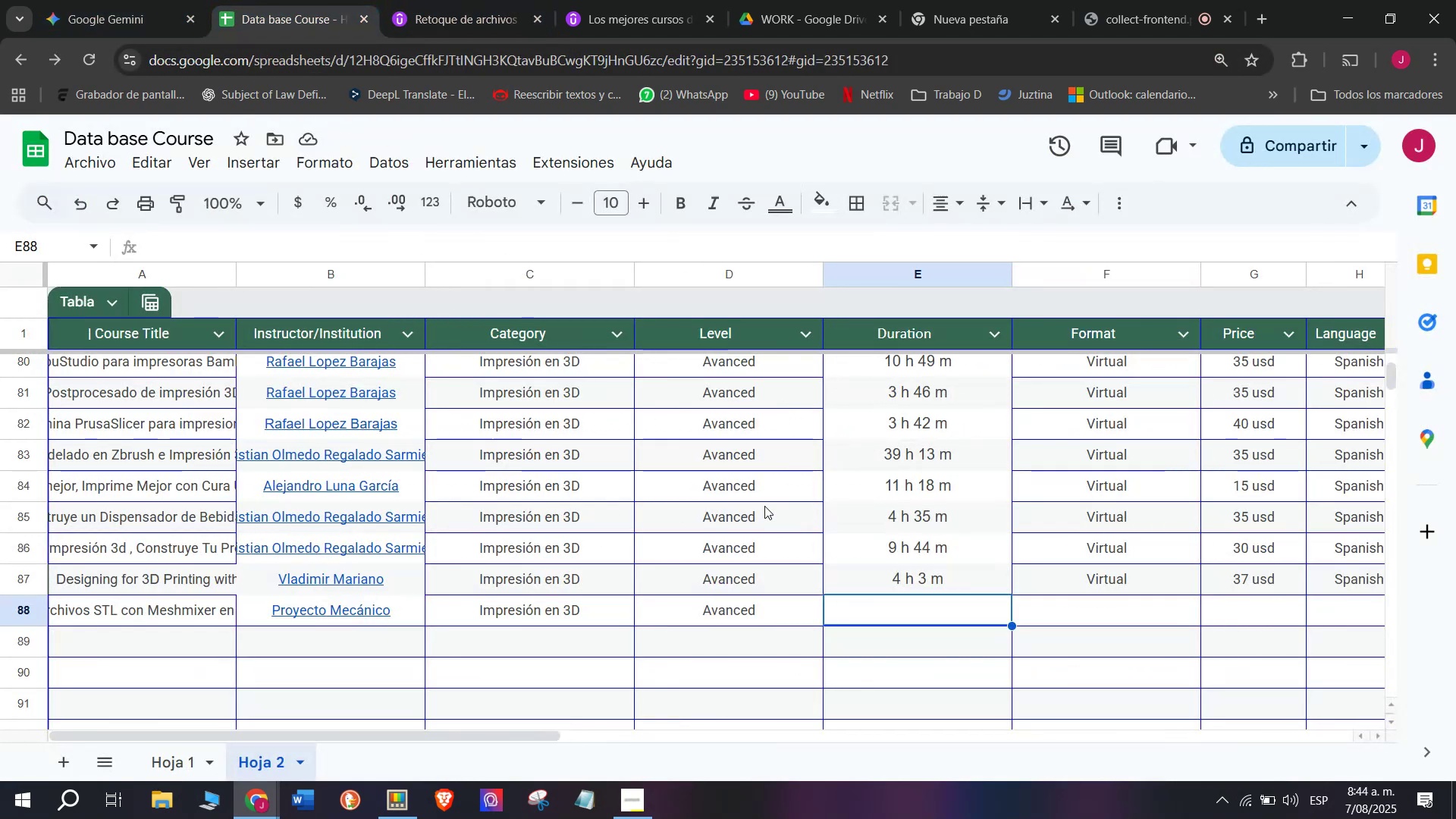 
key(Control+V)
 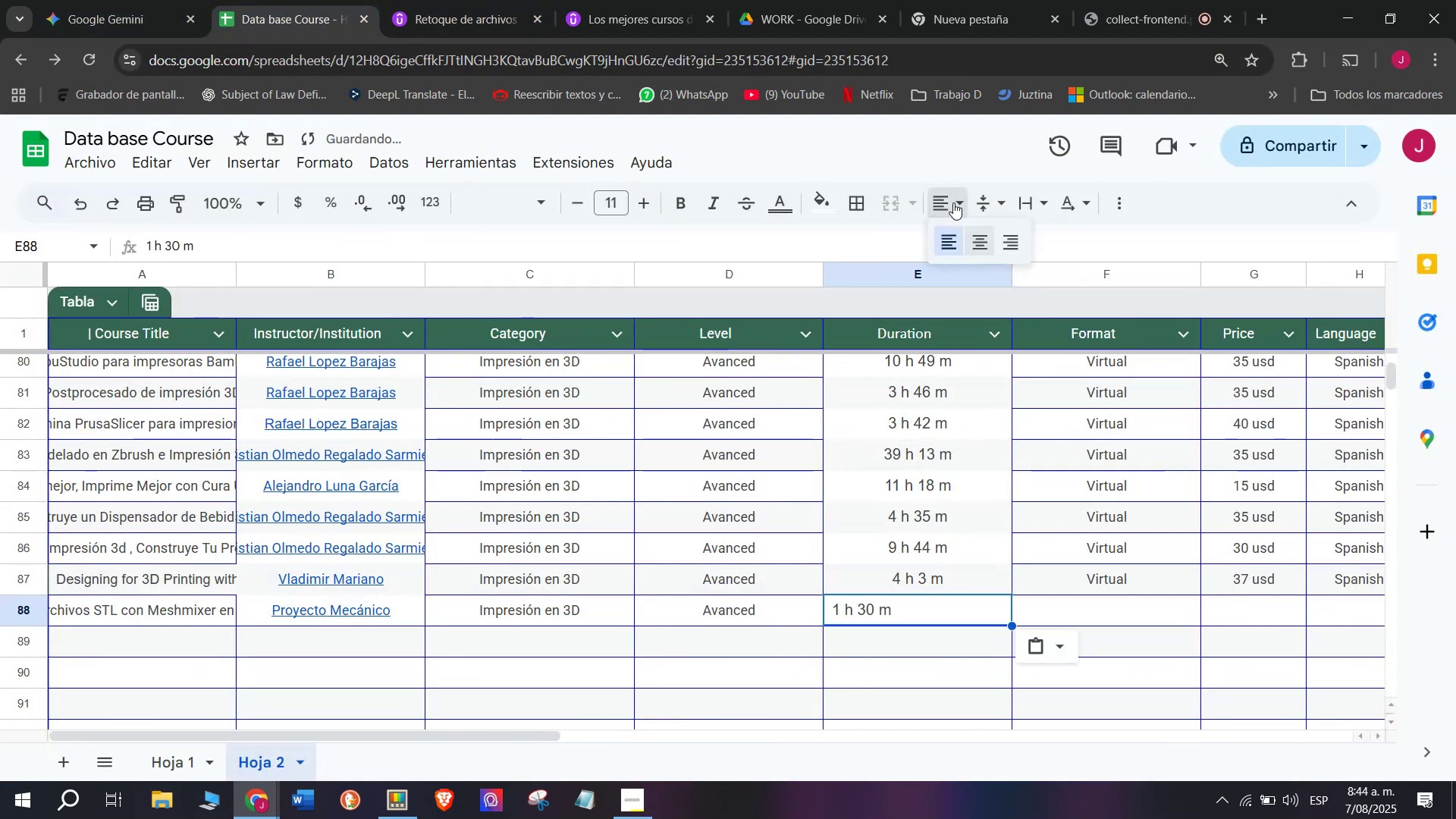 
double_click([981, 239])
 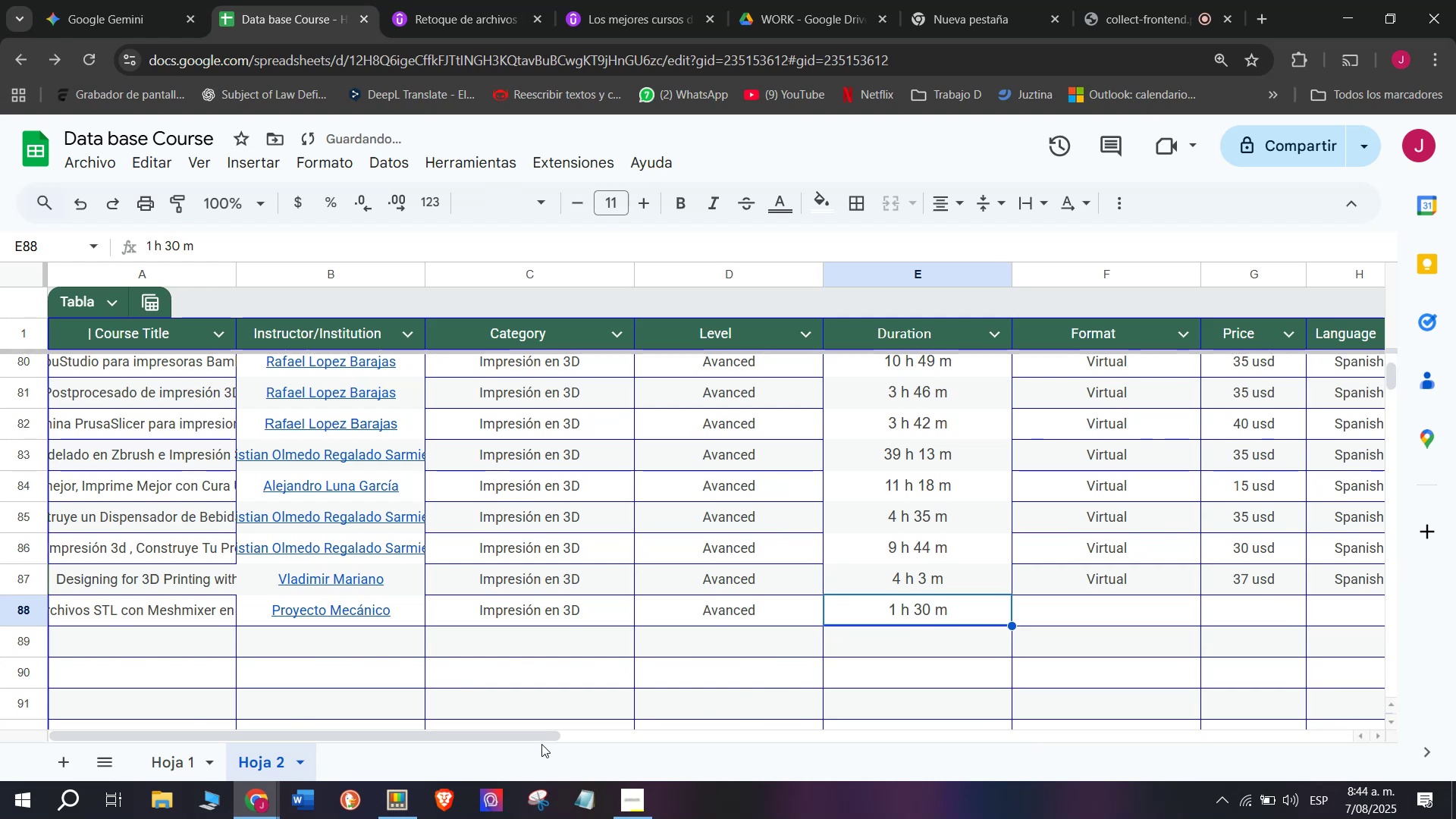 
left_click_drag(start_coordinate=[532, 735], to_coordinate=[757, 727])
 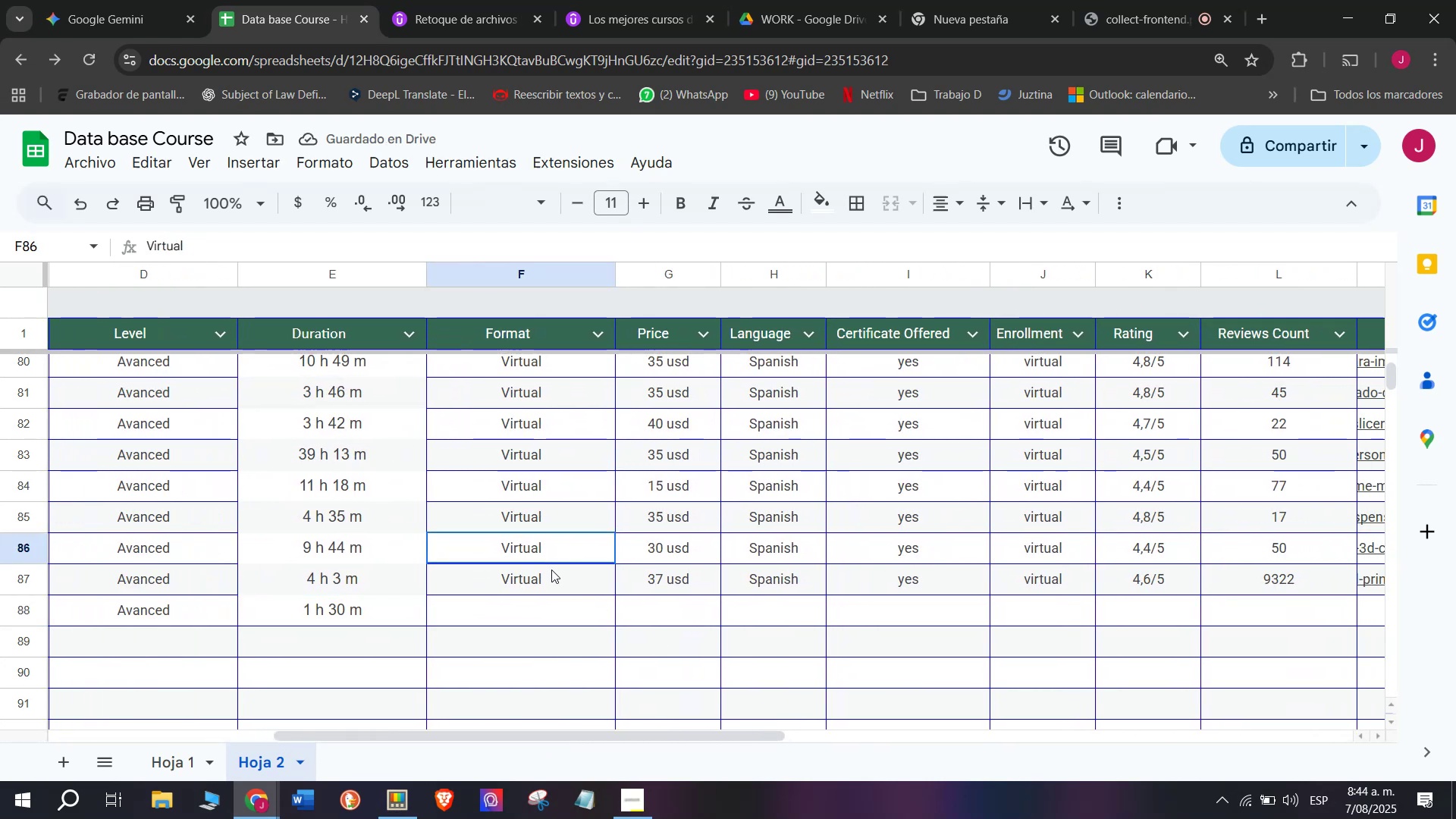 
double_click([551, 576])
 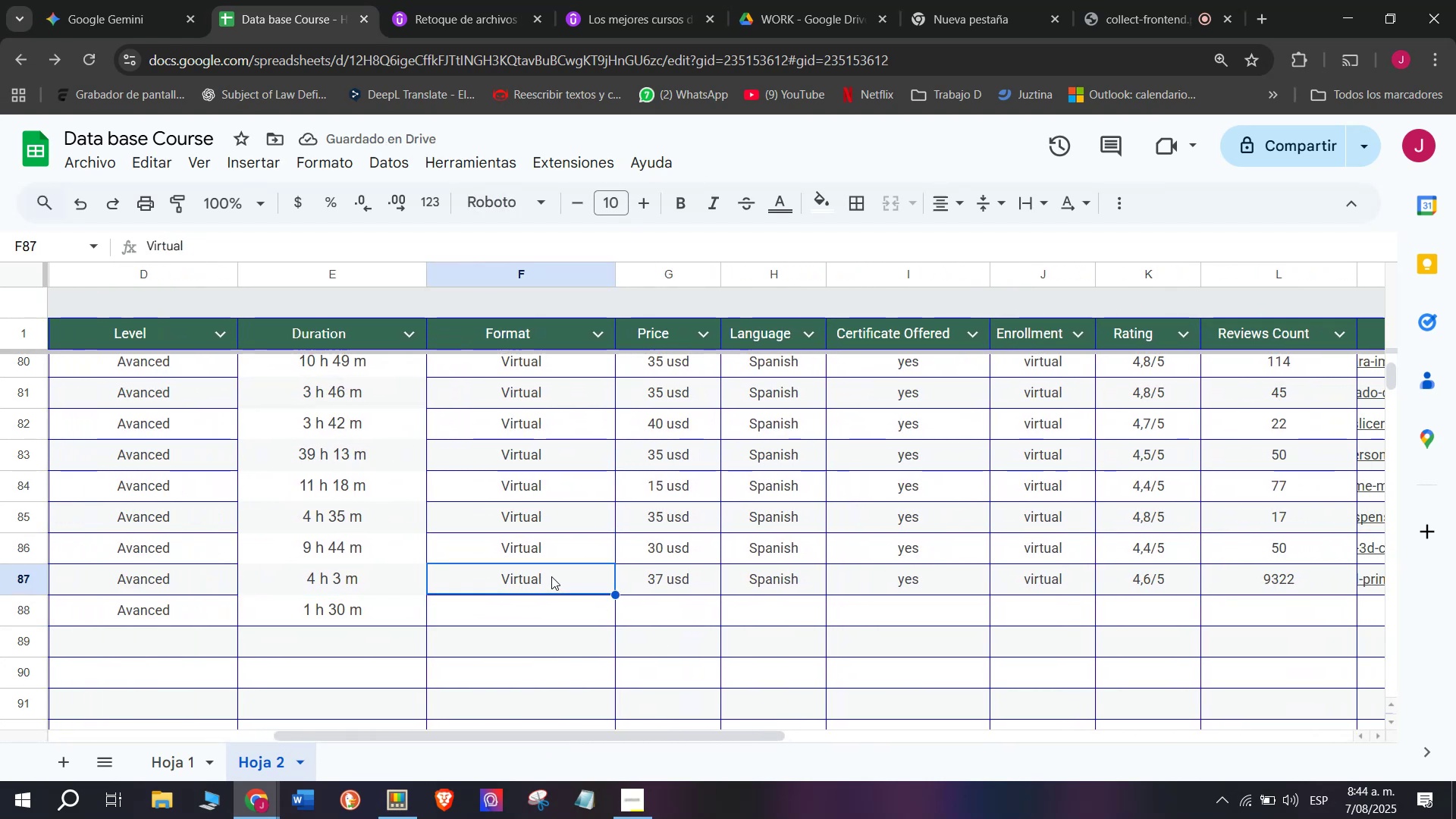 
key(Control+ControlLeft)
 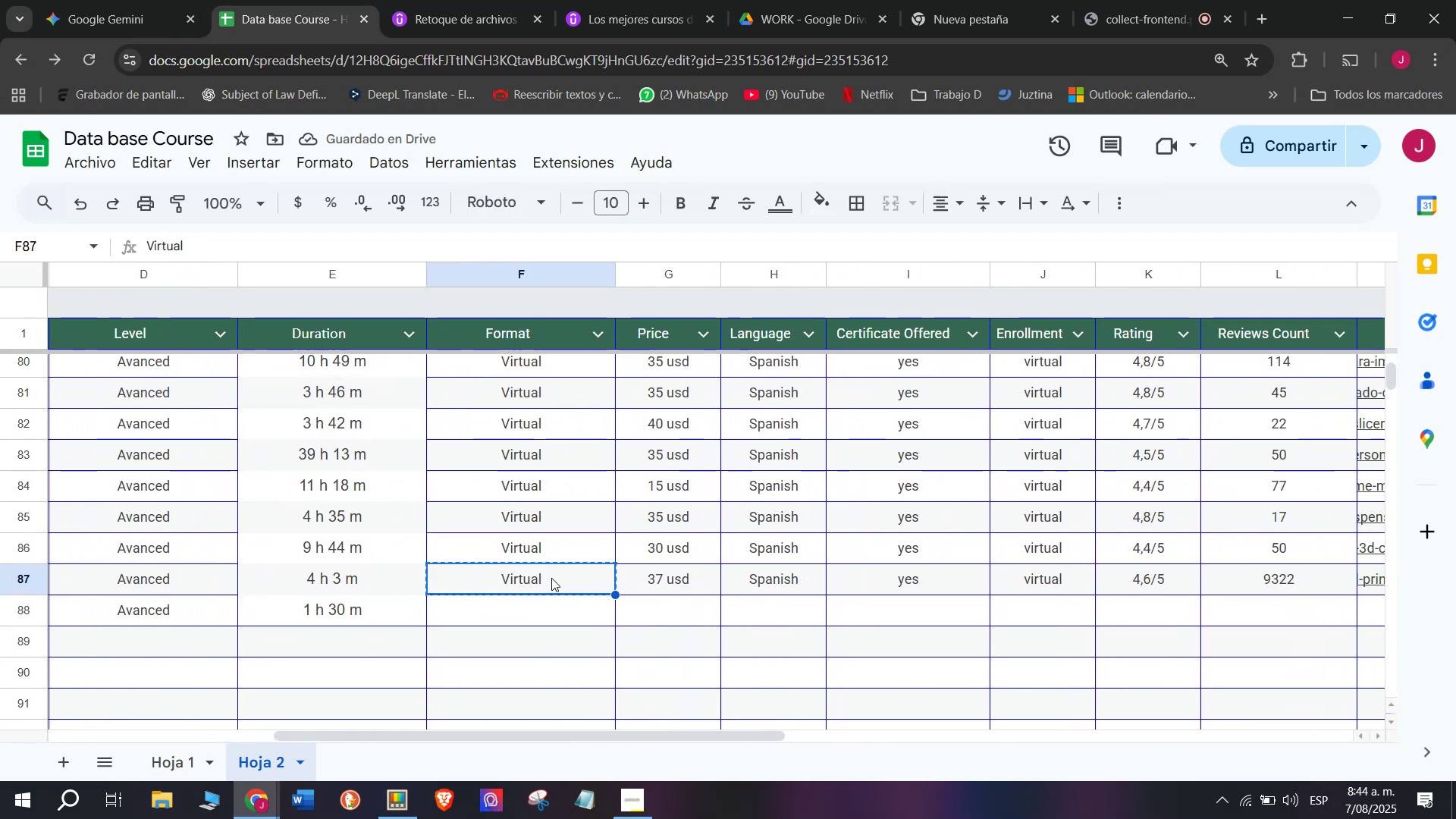 
key(Break)
 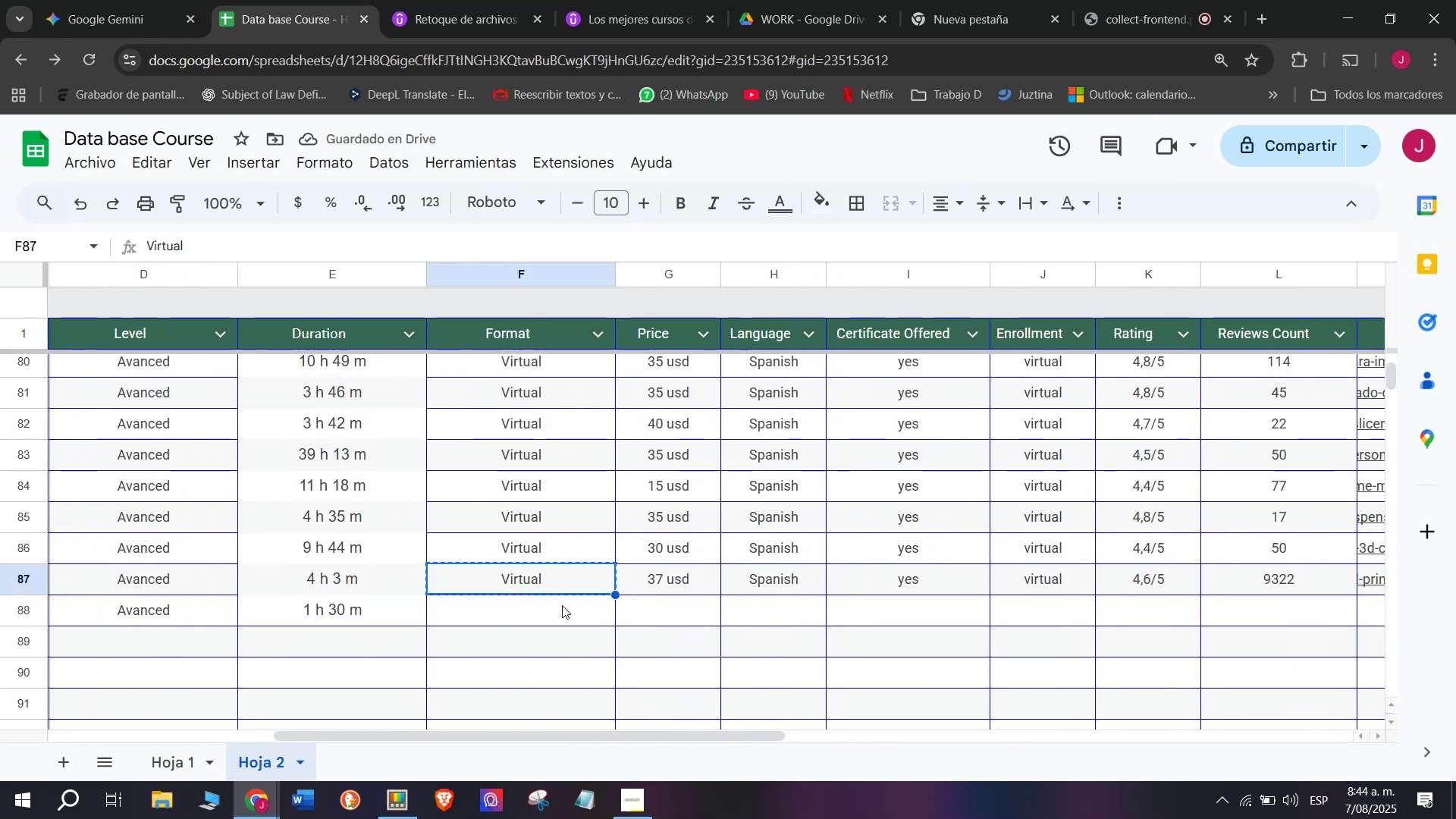 
key(Control+C)
 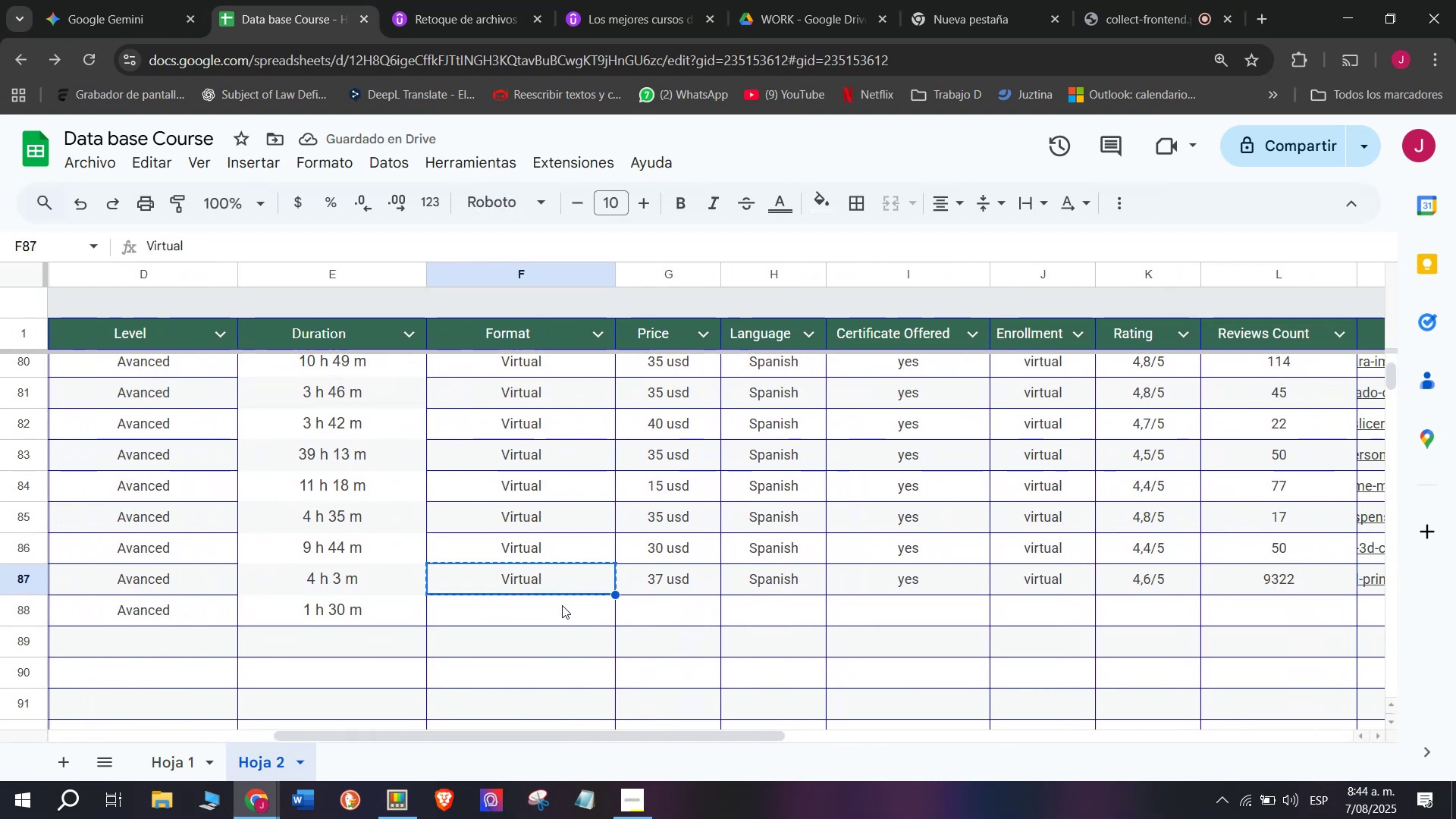 
left_click([563, 605])
 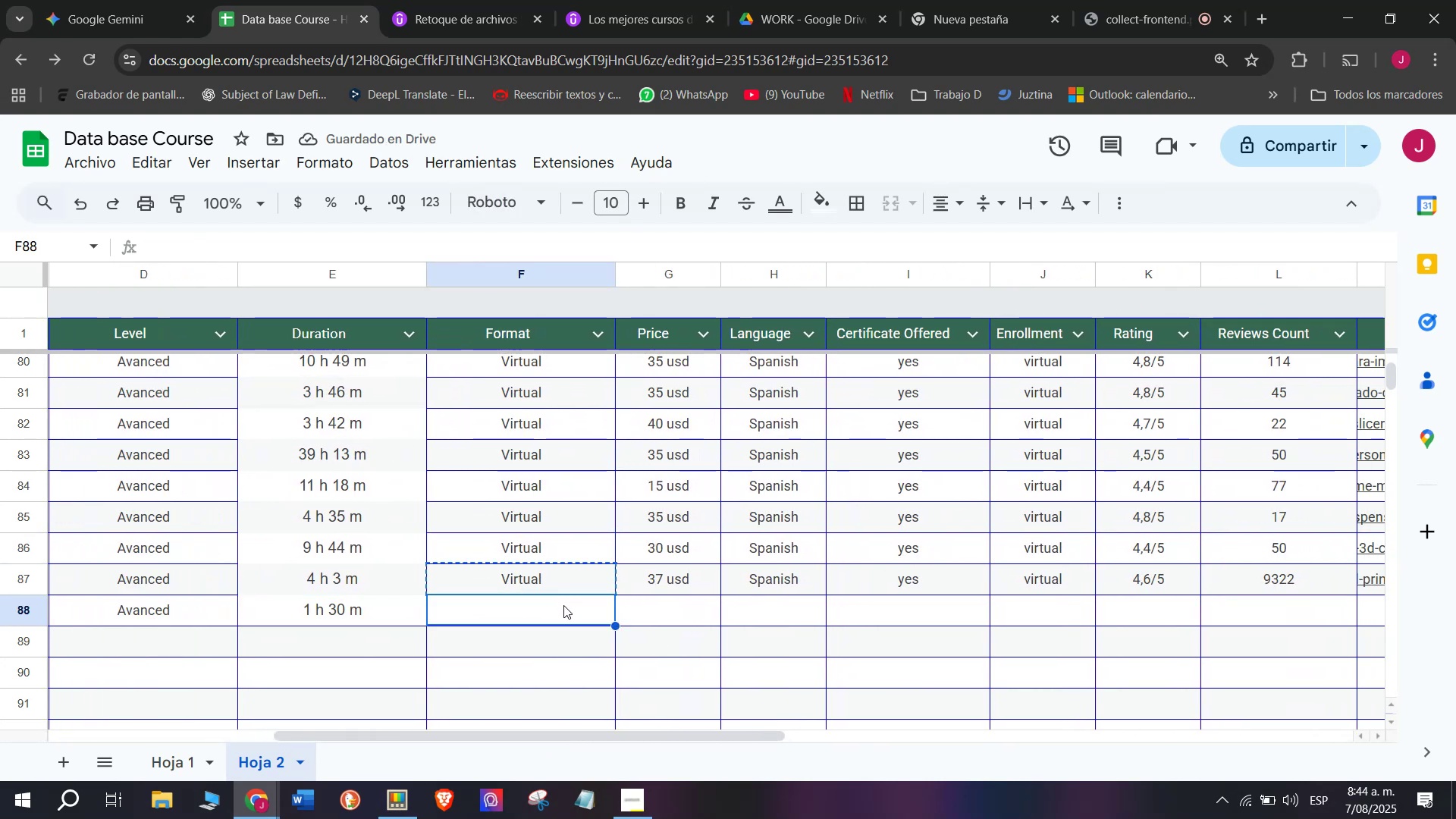 
key(Z)
 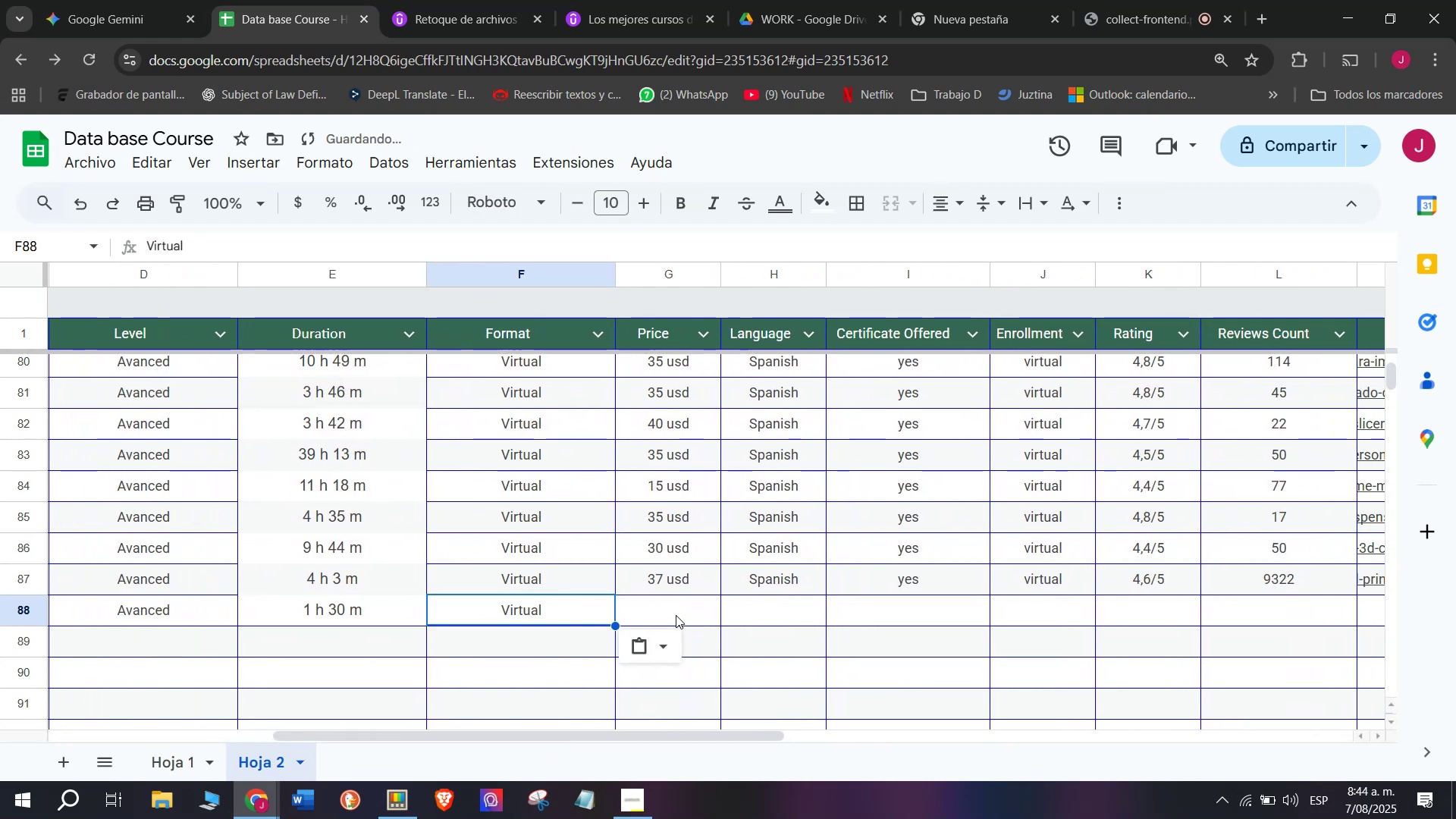 
key(Control+ControlLeft)
 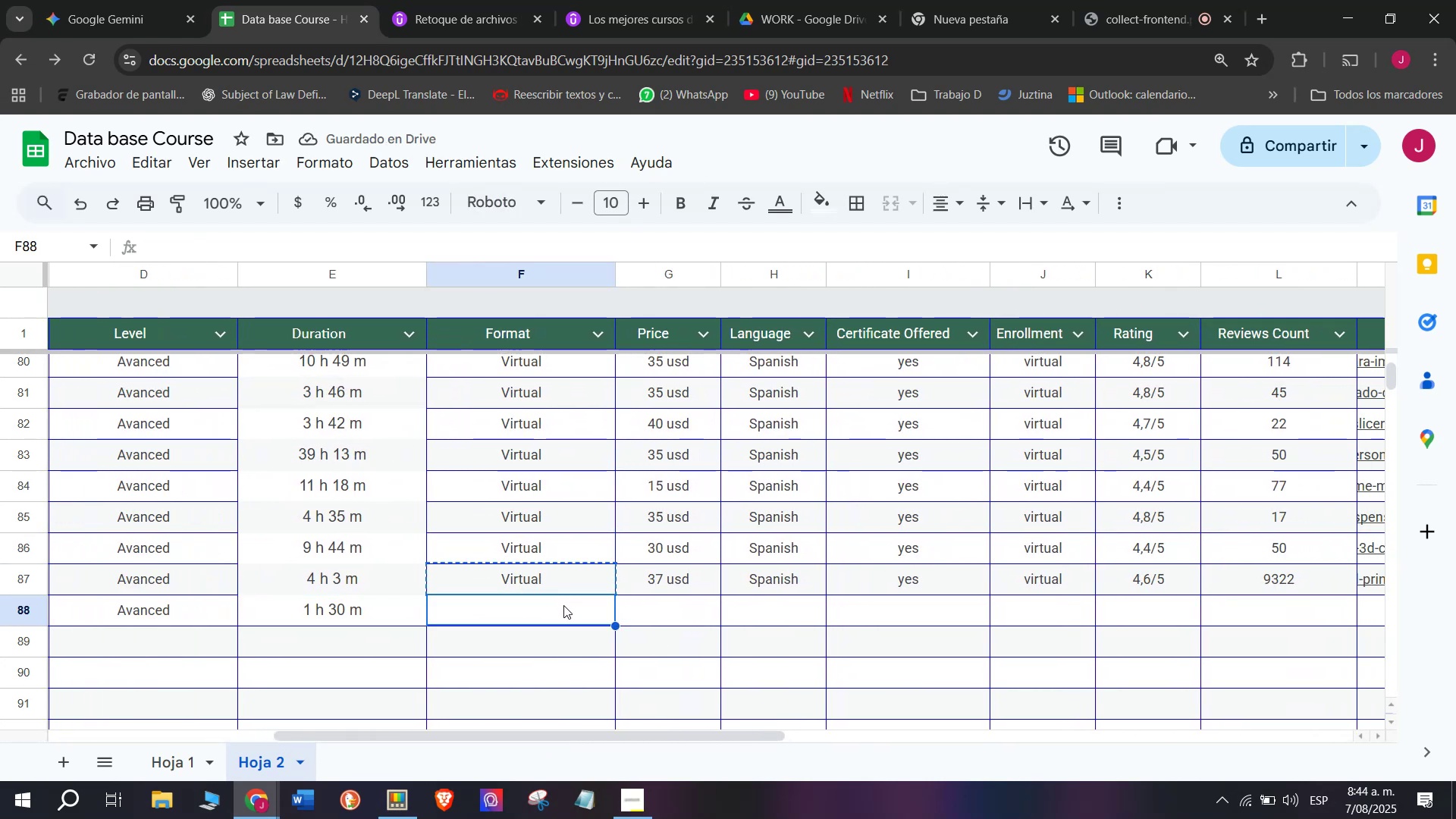 
key(Control+V)
 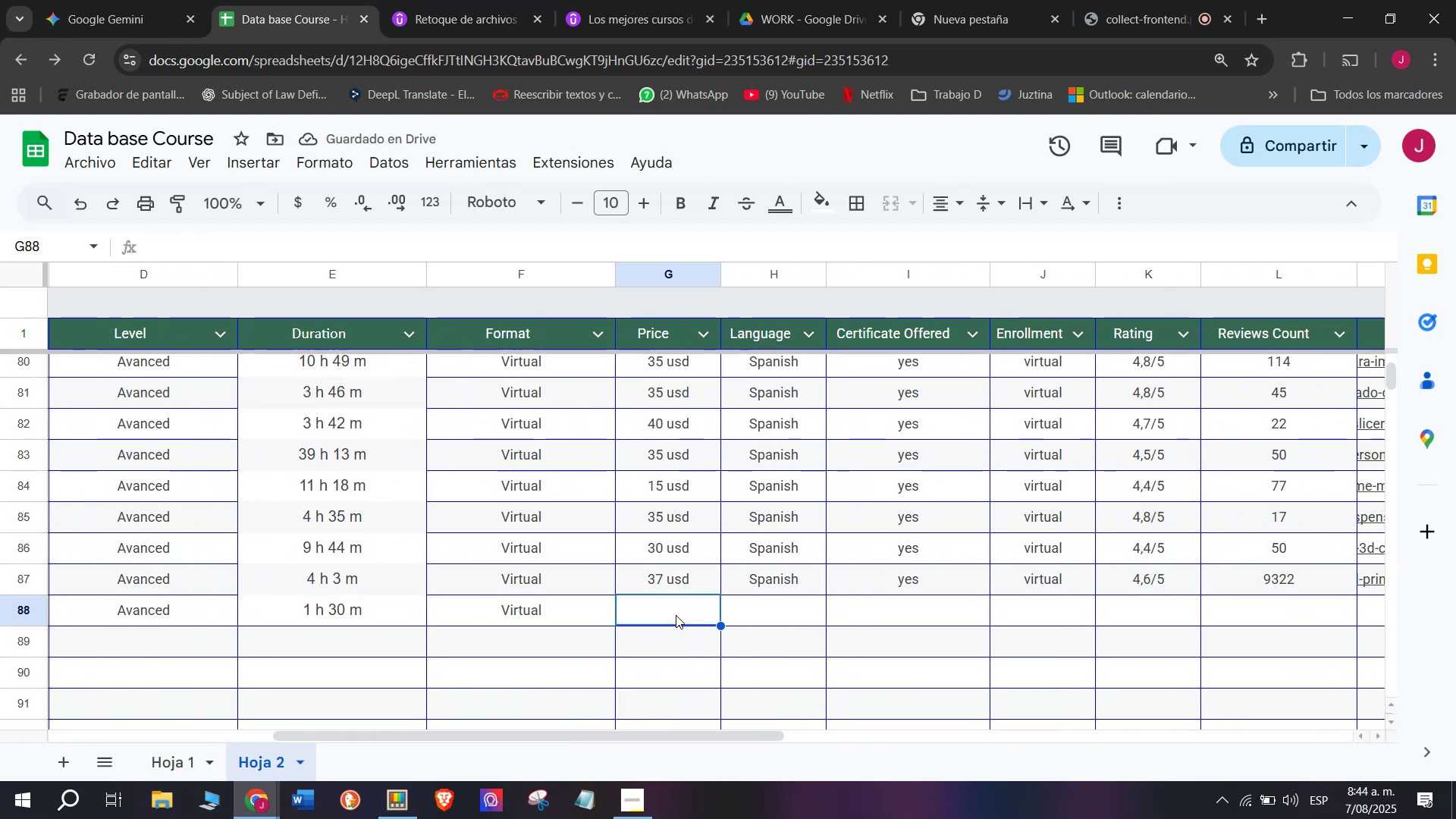 
left_click([684, 579])
 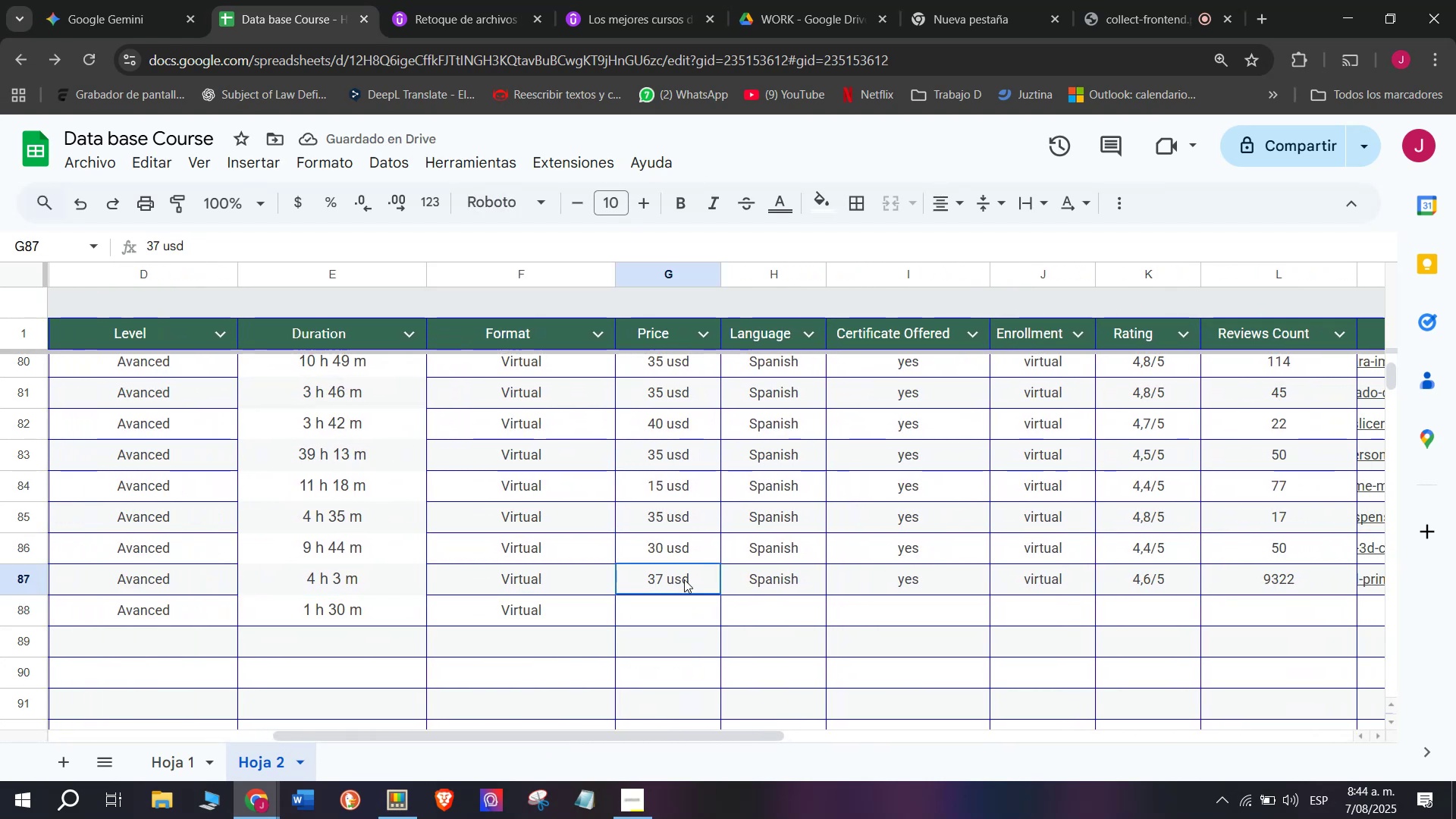 
key(Break)
 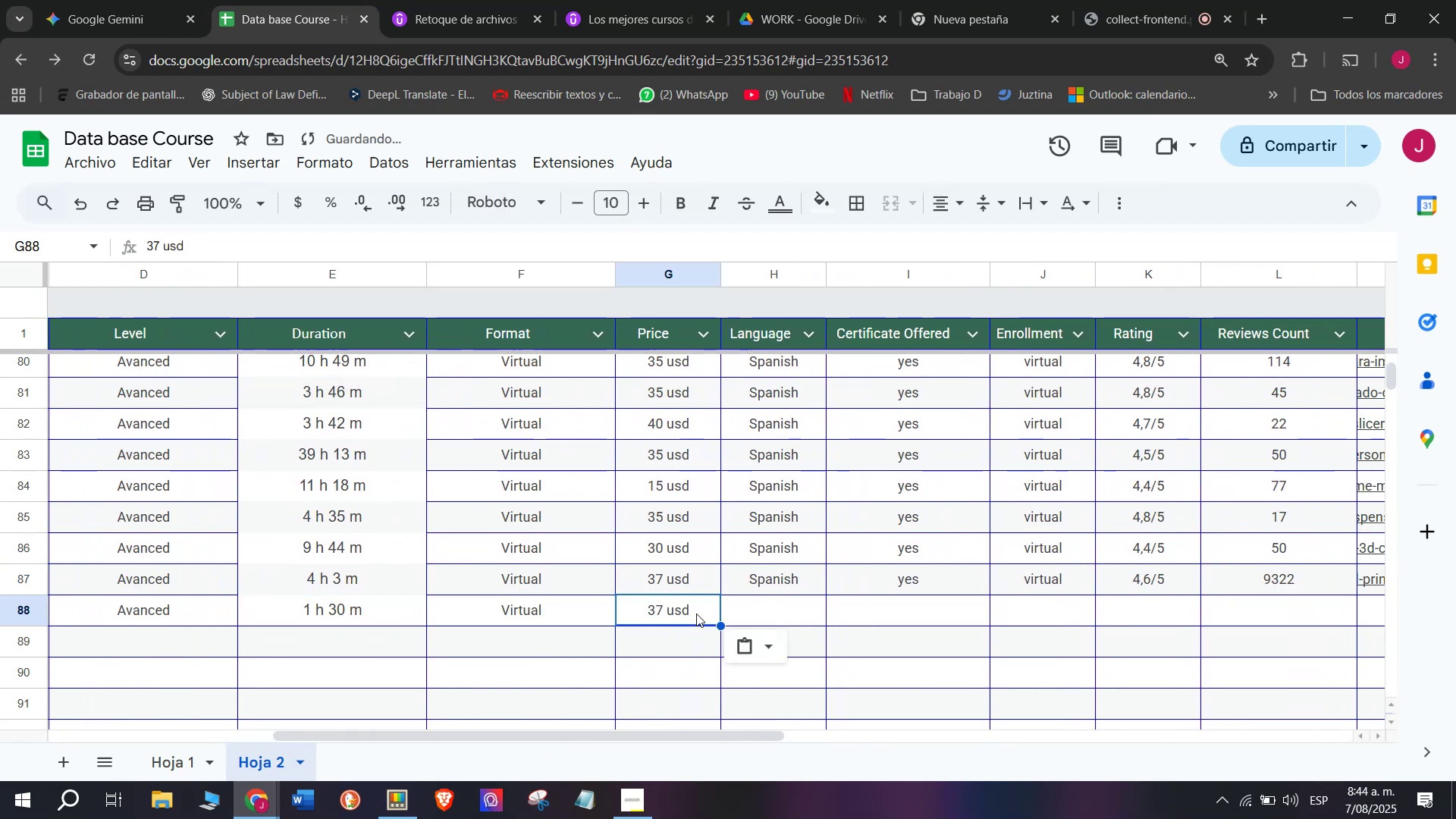 
key(Control+ControlLeft)
 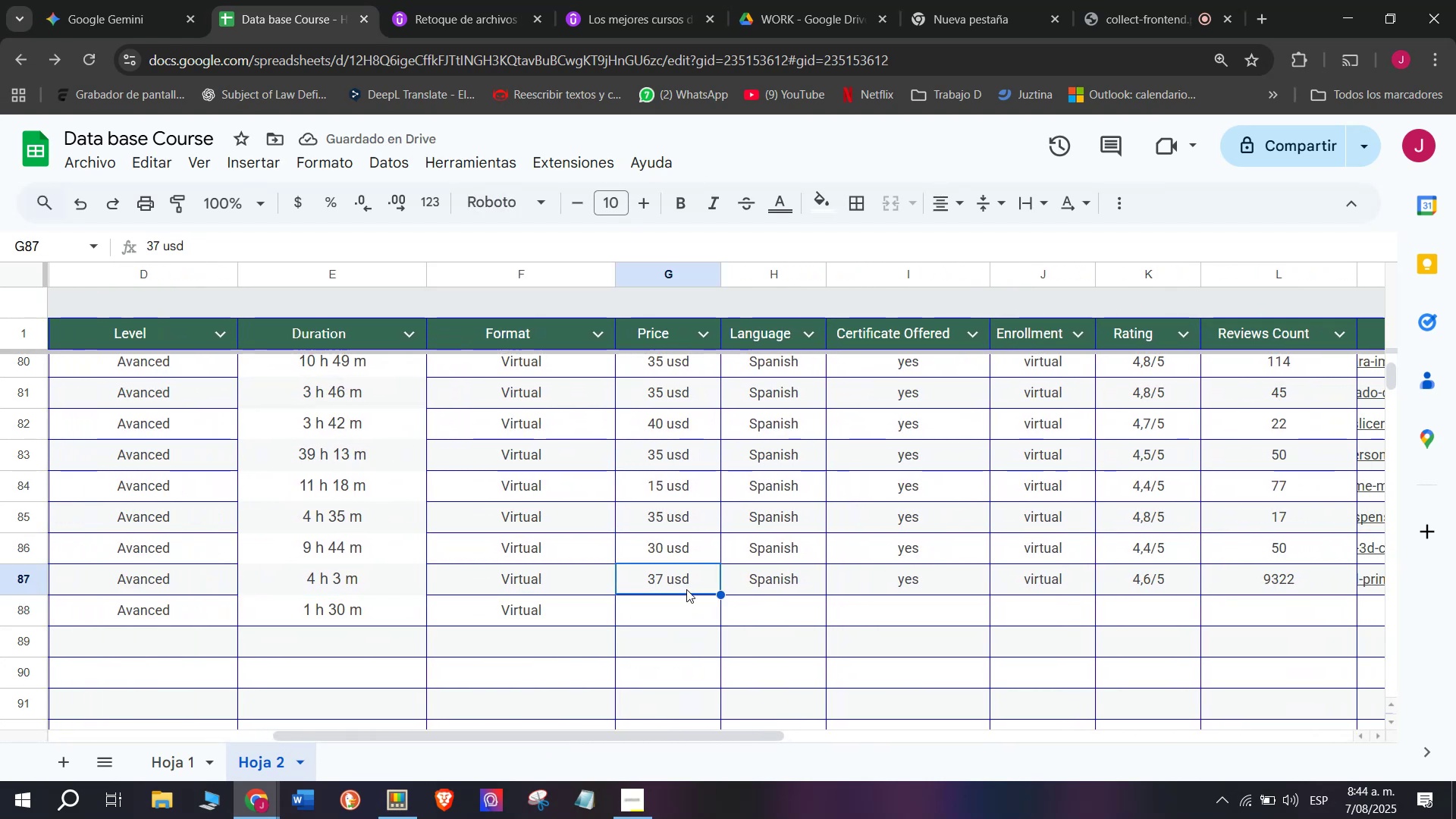 
key(Control+C)
 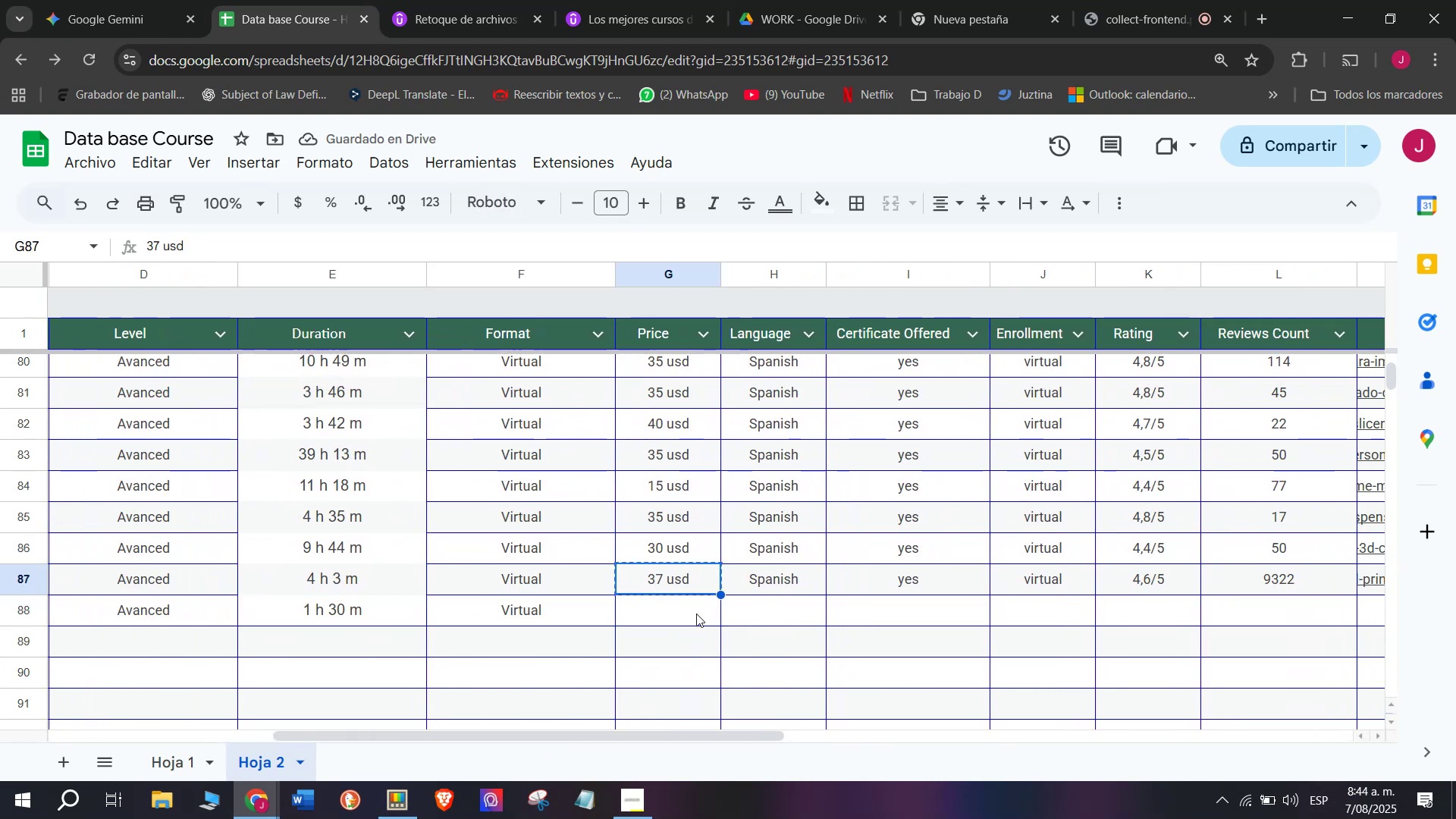 
double_click([696, 613])
 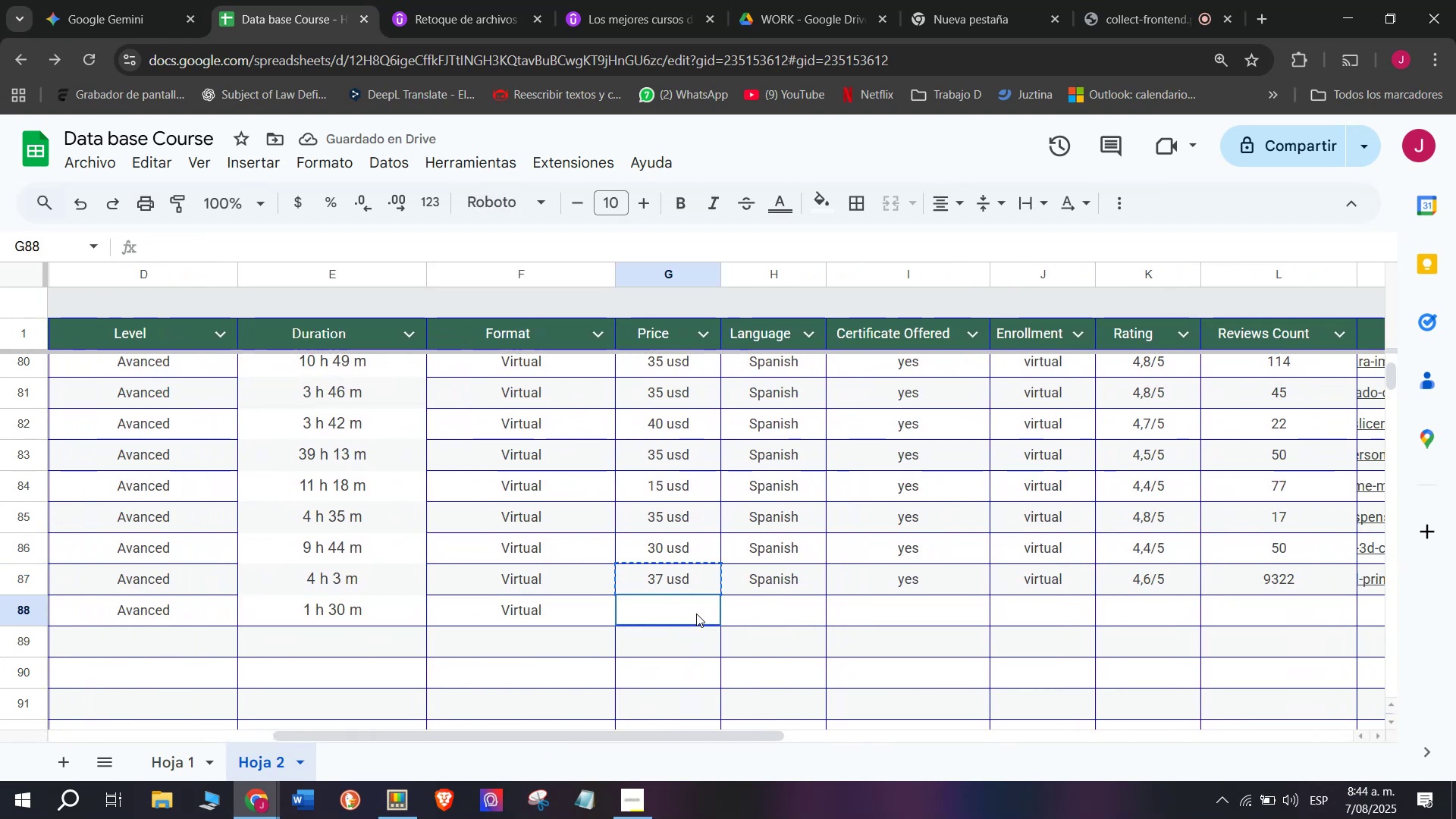 
key(Z)
 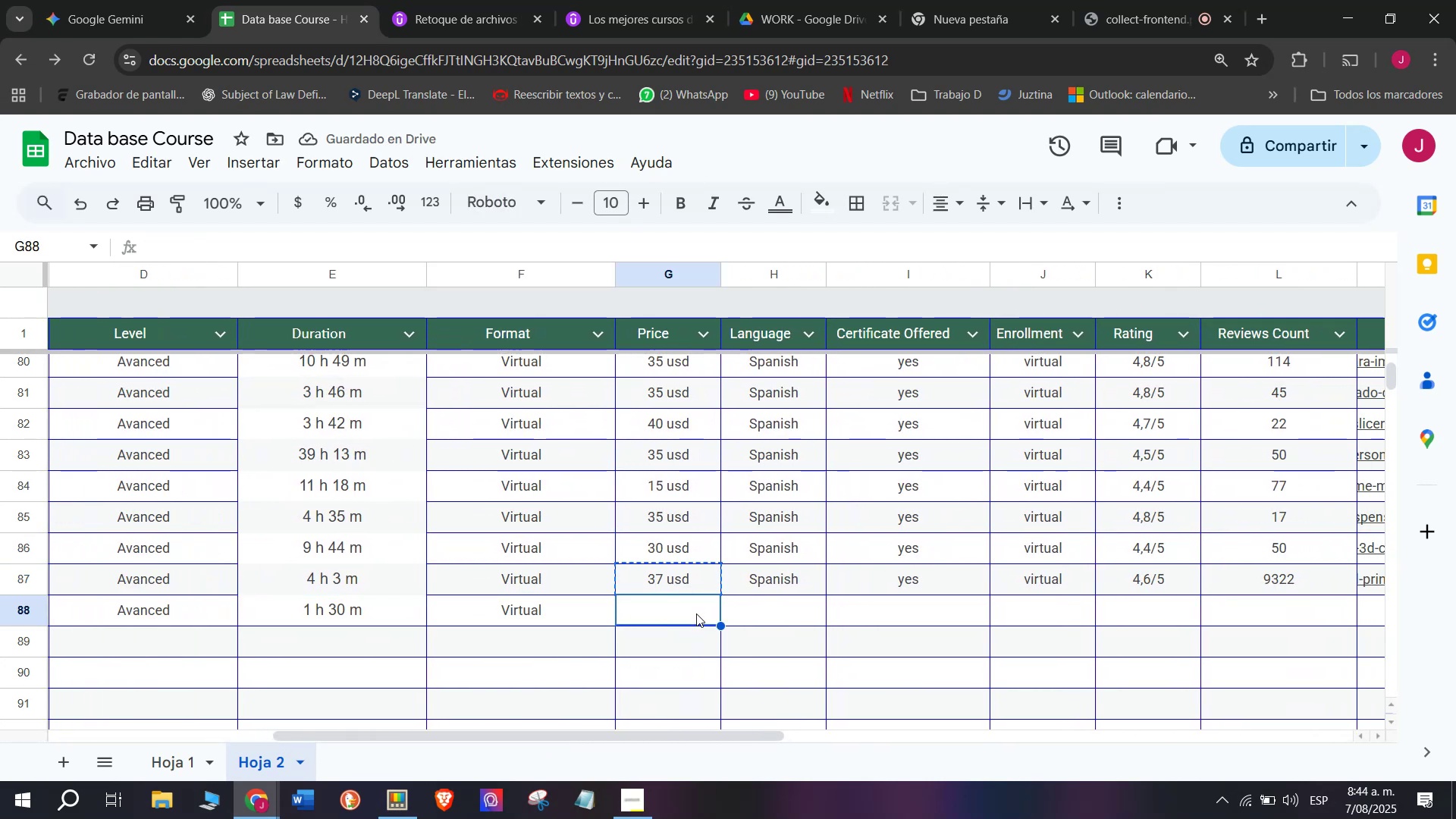 
key(Control+ControlLeft)
 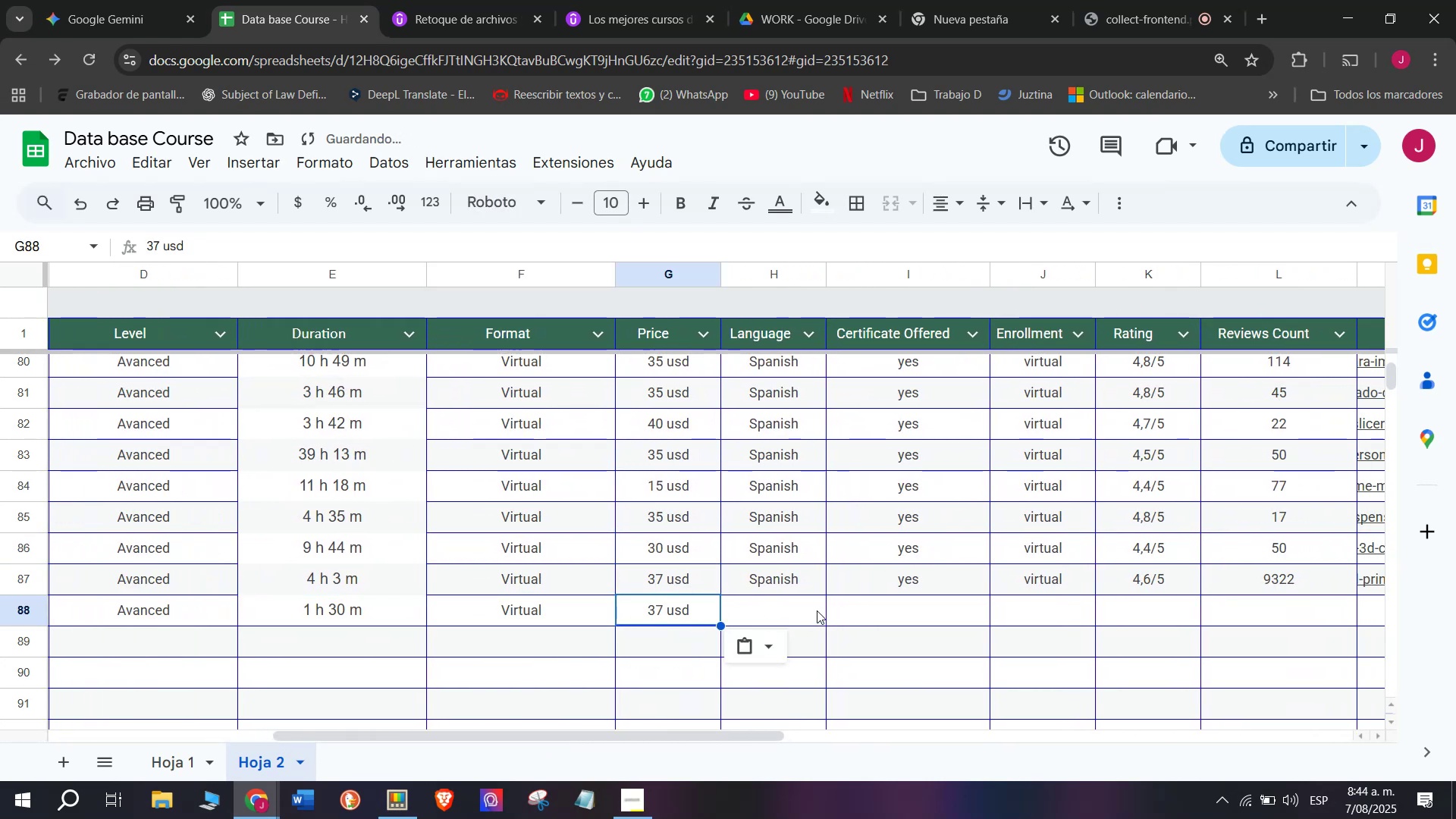 
key(Control+V)
 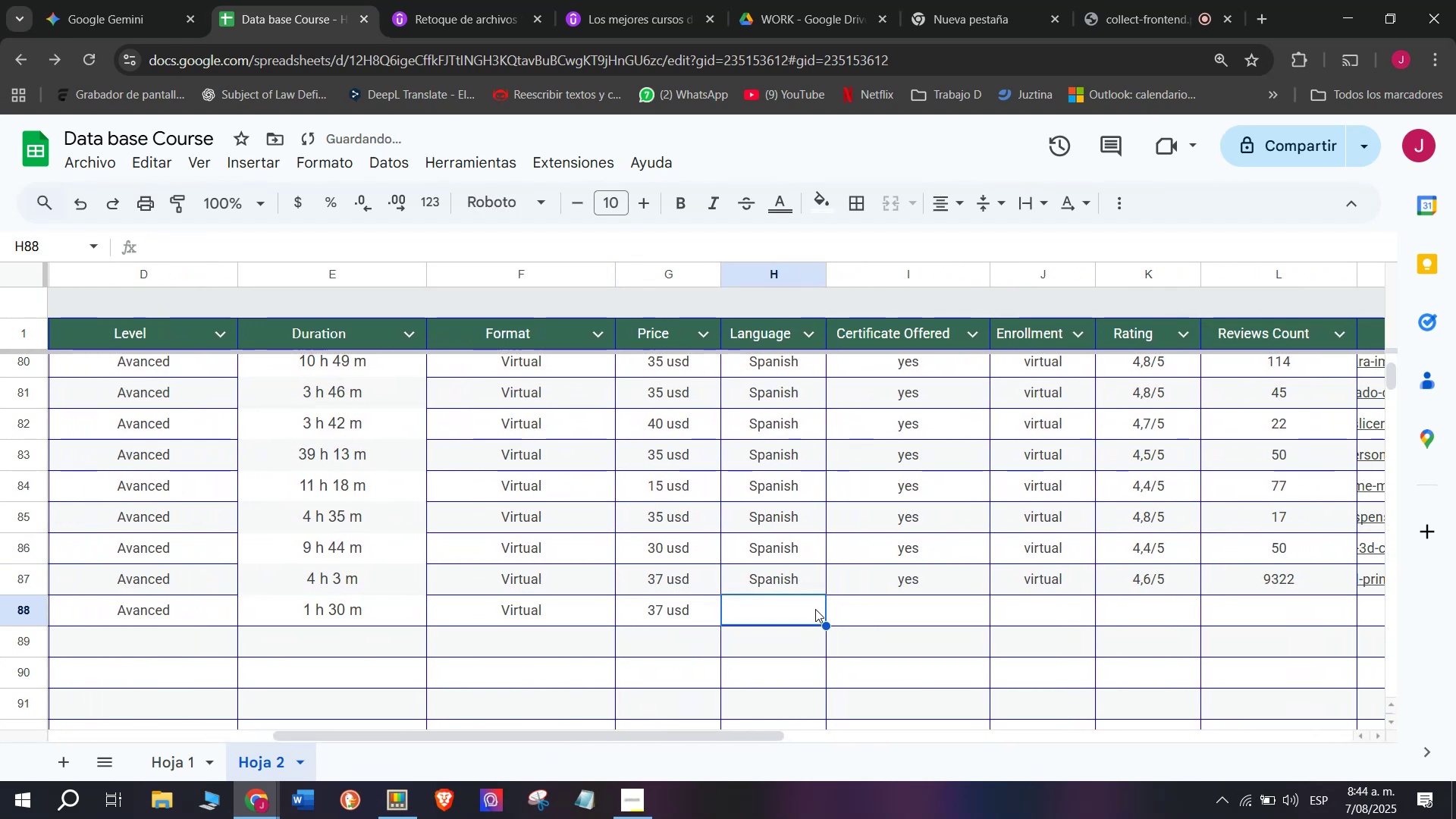 
double_click([782, 581])
 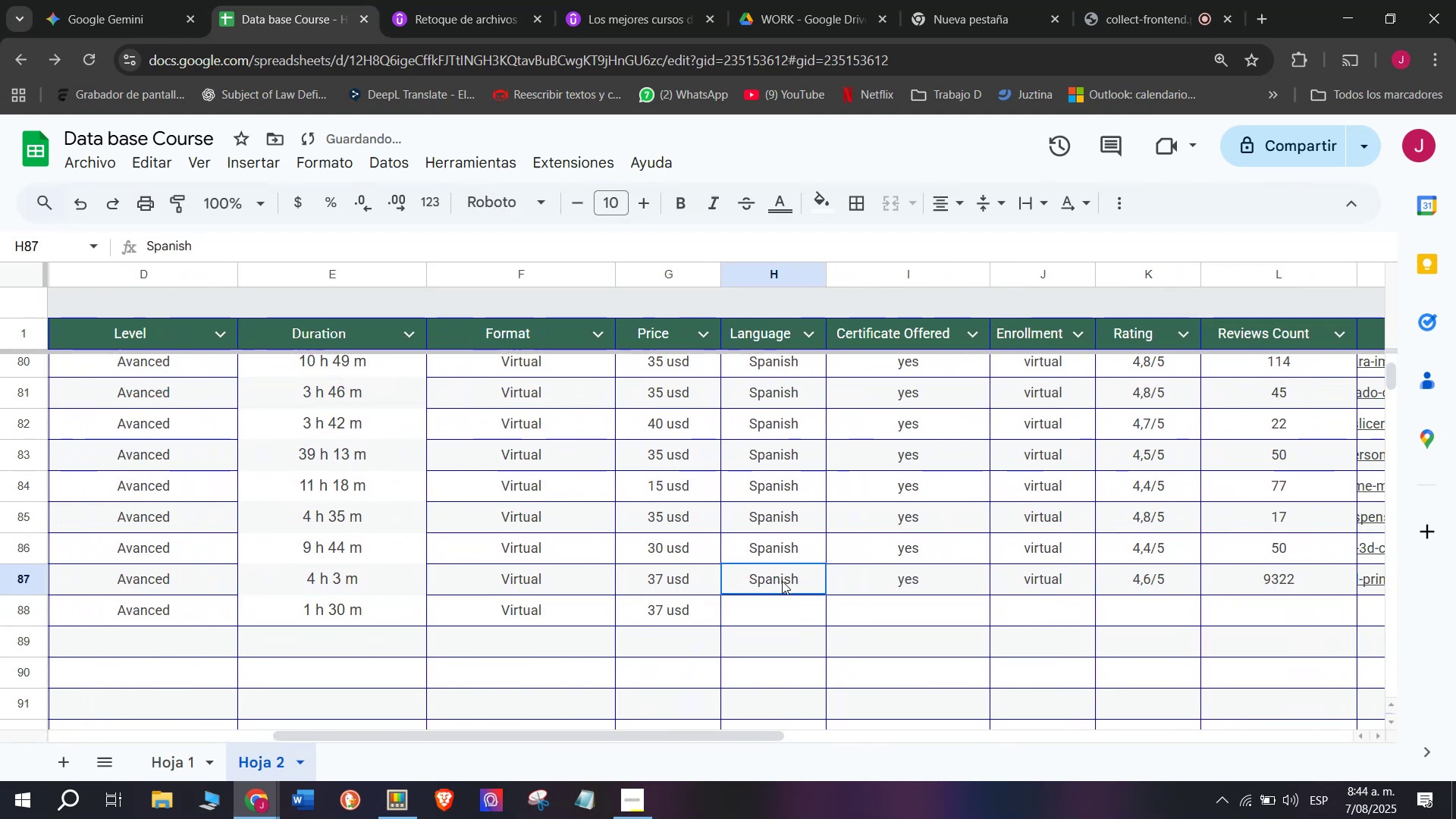 
key(Break)
 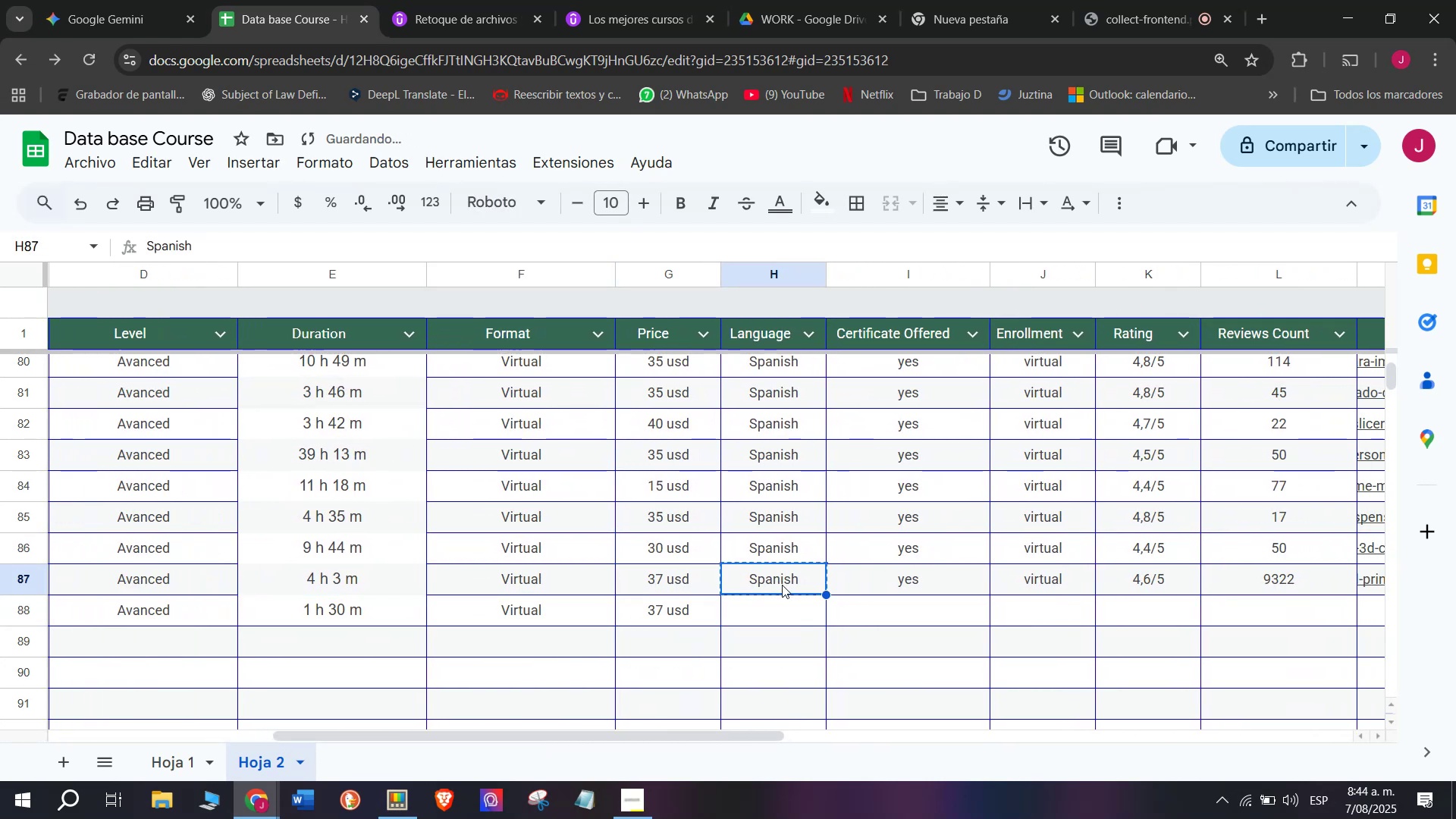 
key(Control+ControlLeft)
 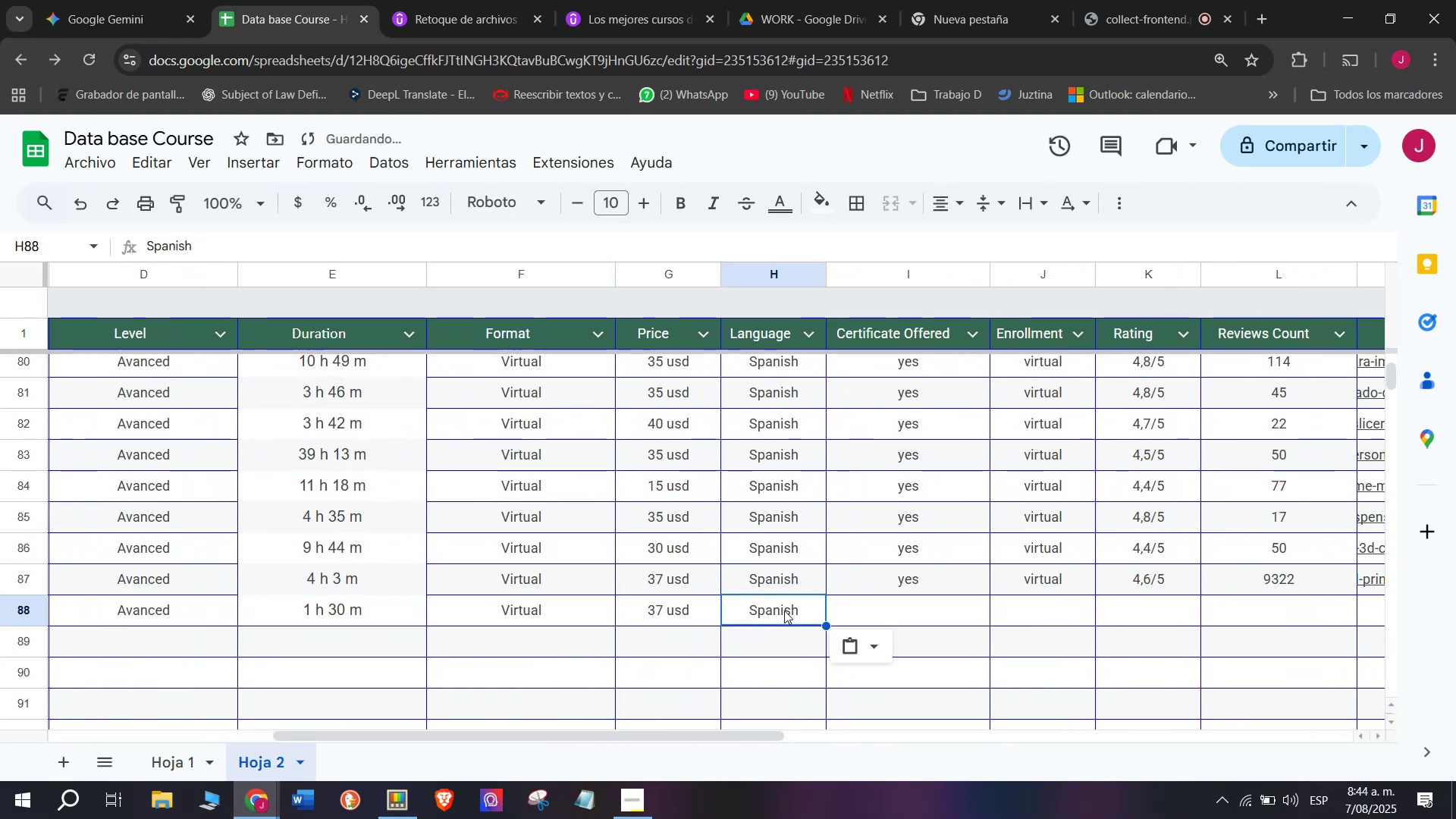 
key(Control+C)
 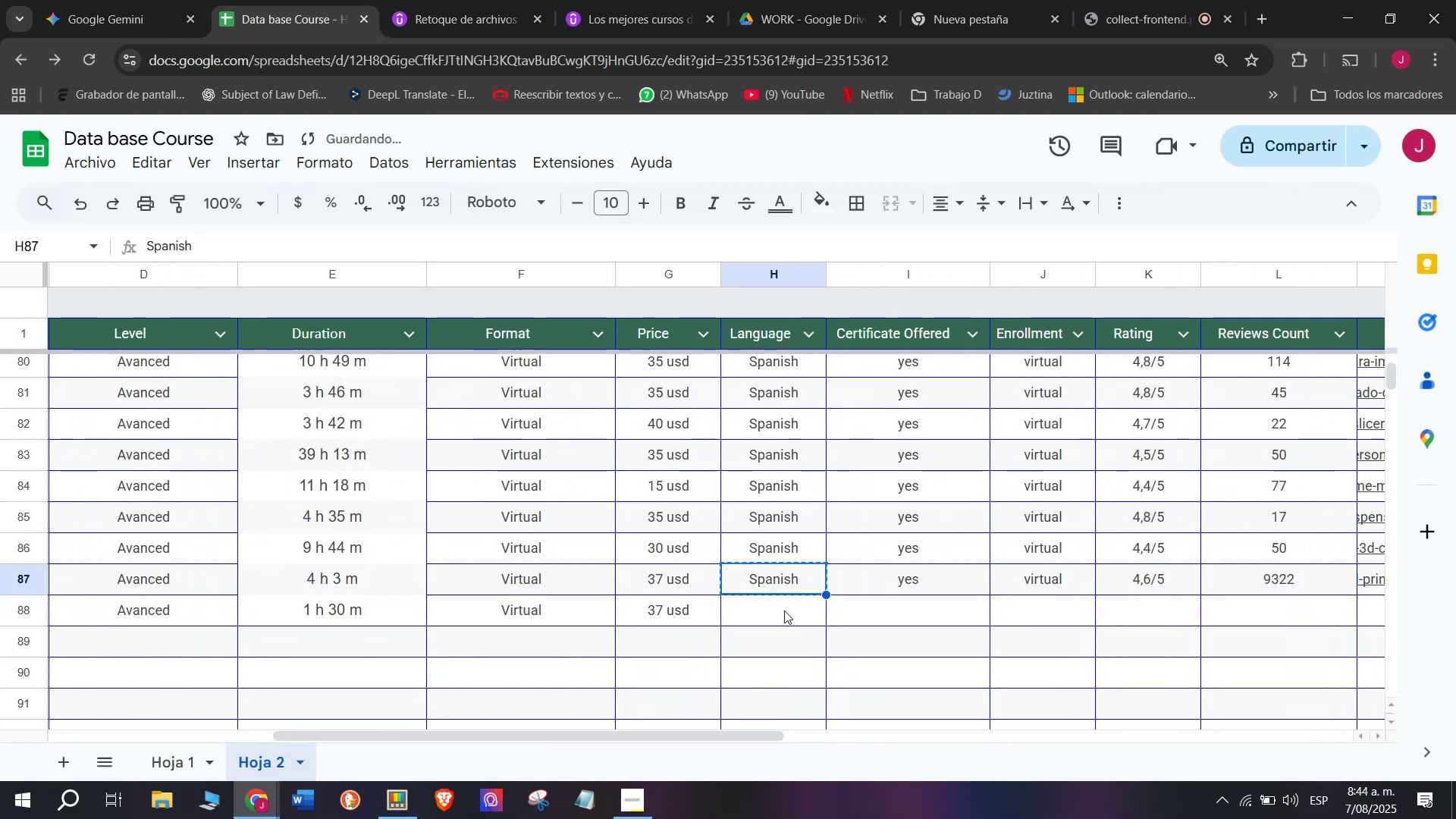 
triple_click([784, 610])
 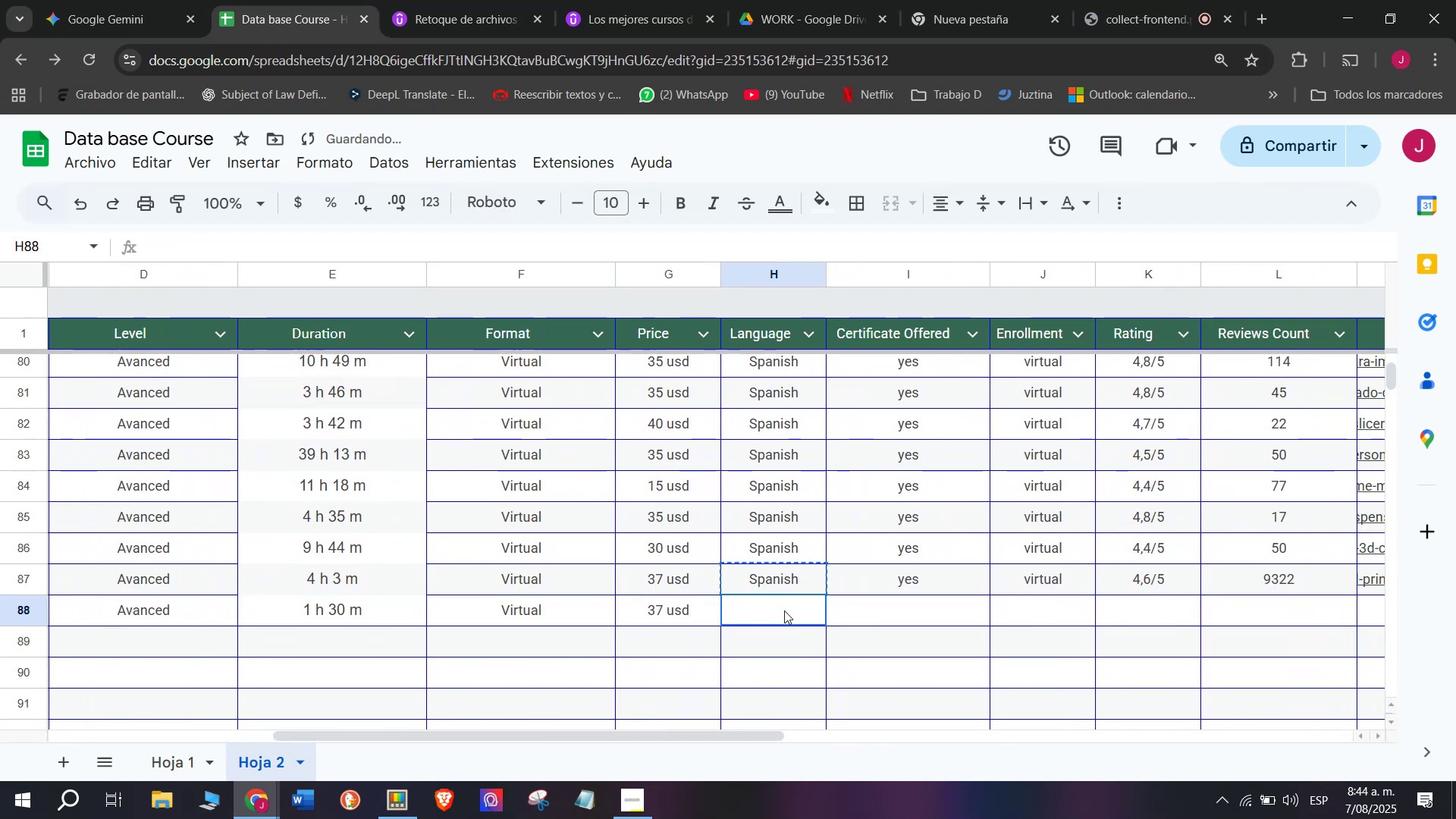 
key(Control+ControlLeft)
 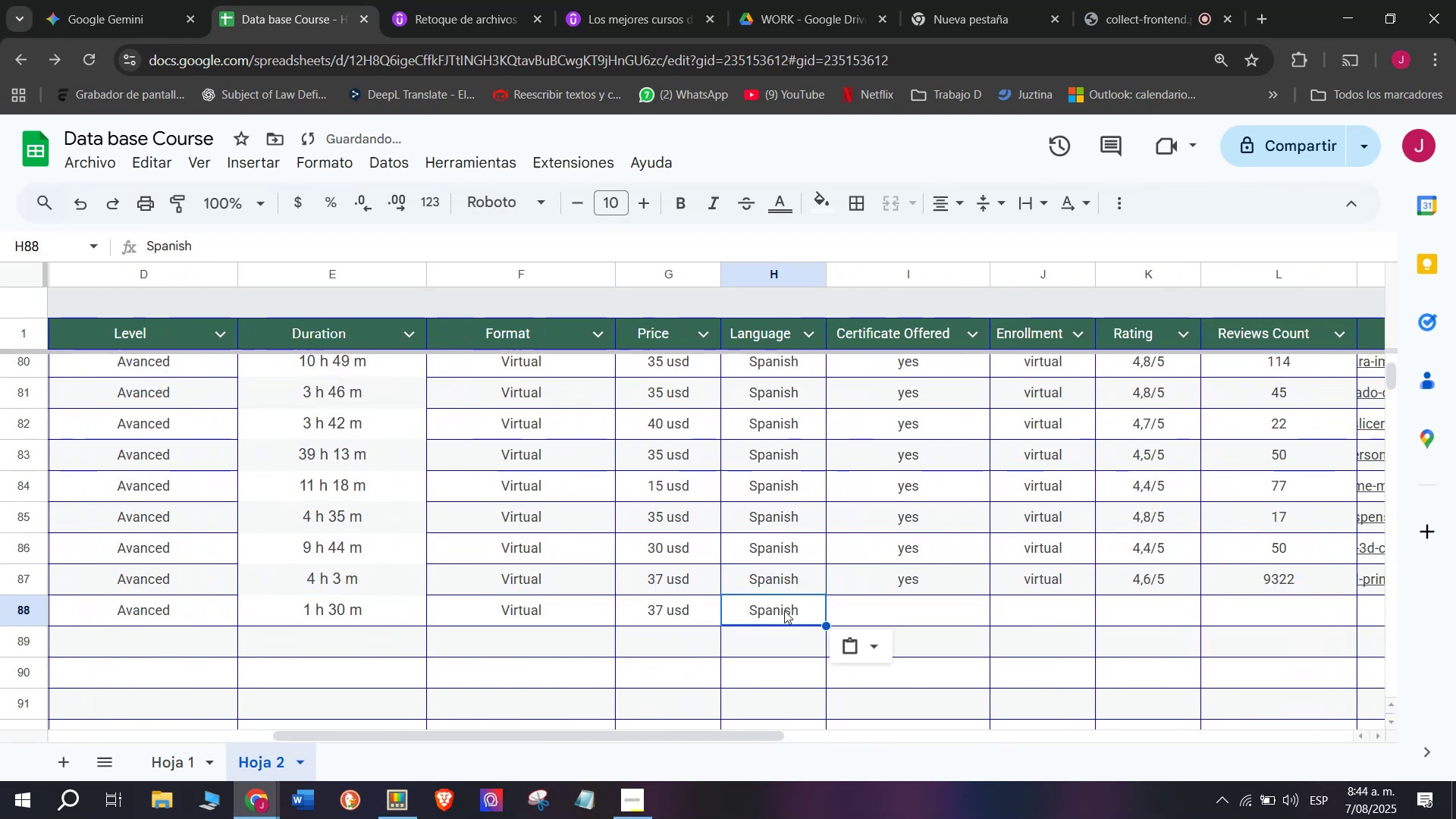 
key(Z)
 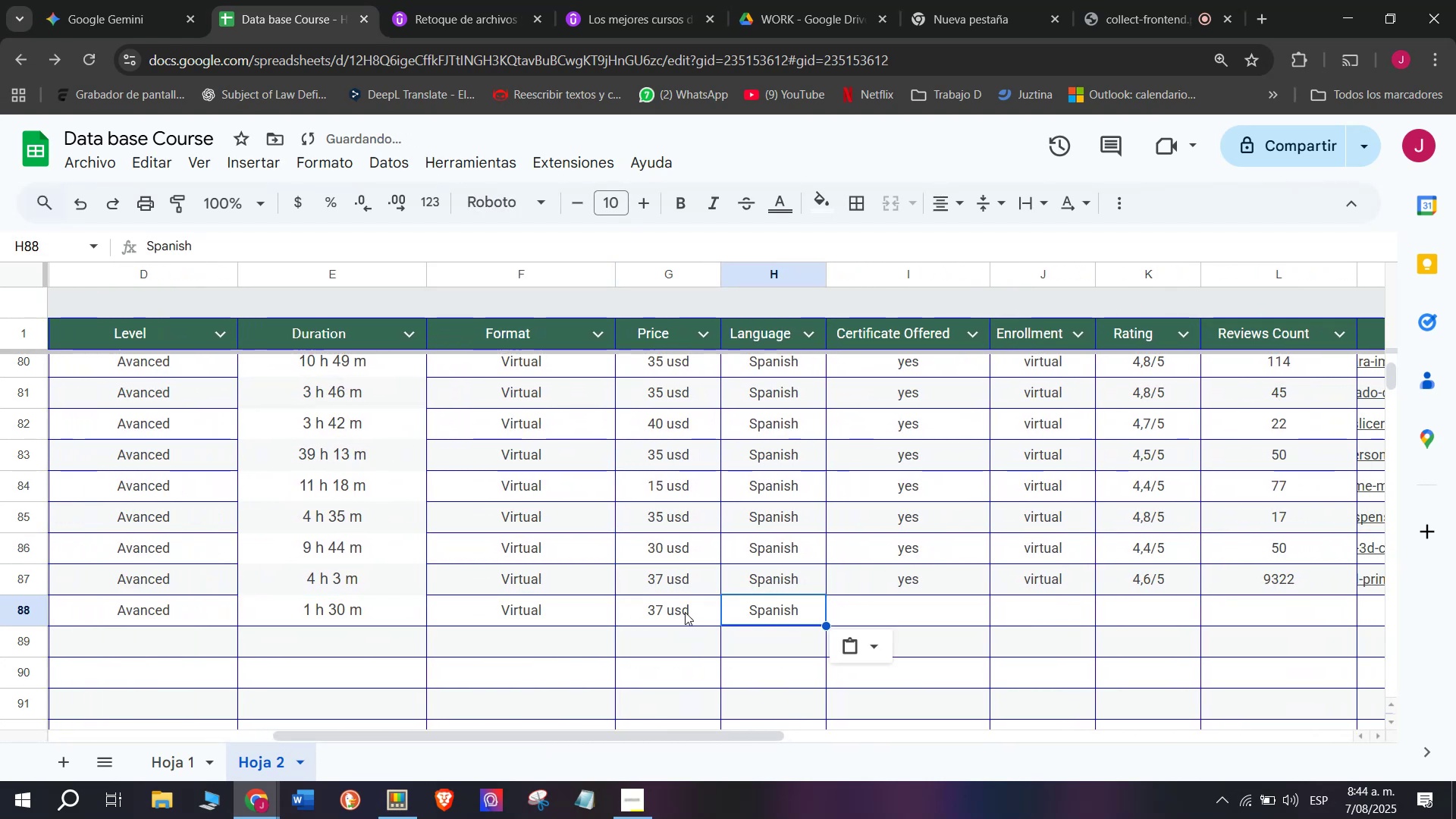 
key(Control+V)
 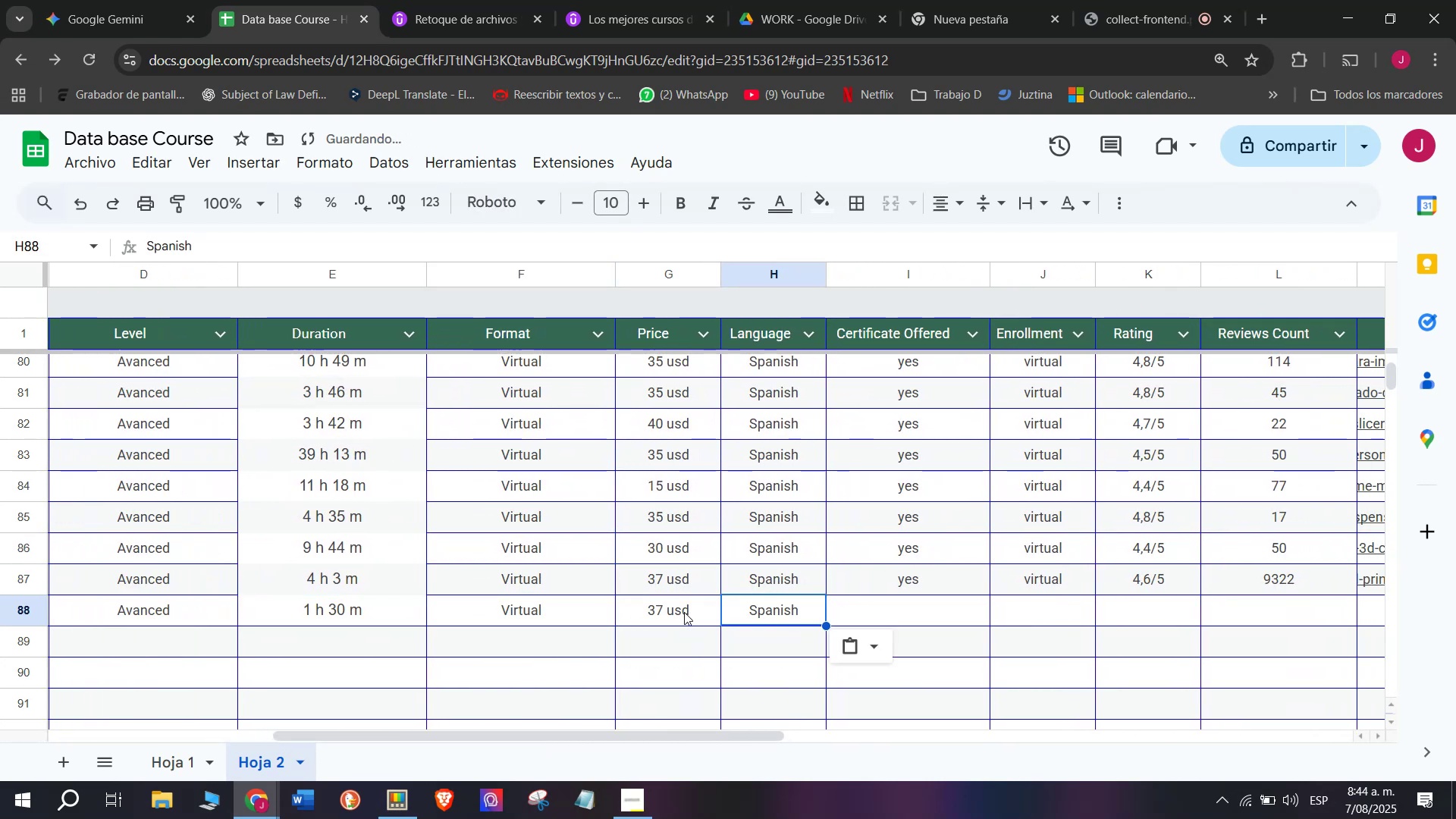 
left_click([682, 612])
 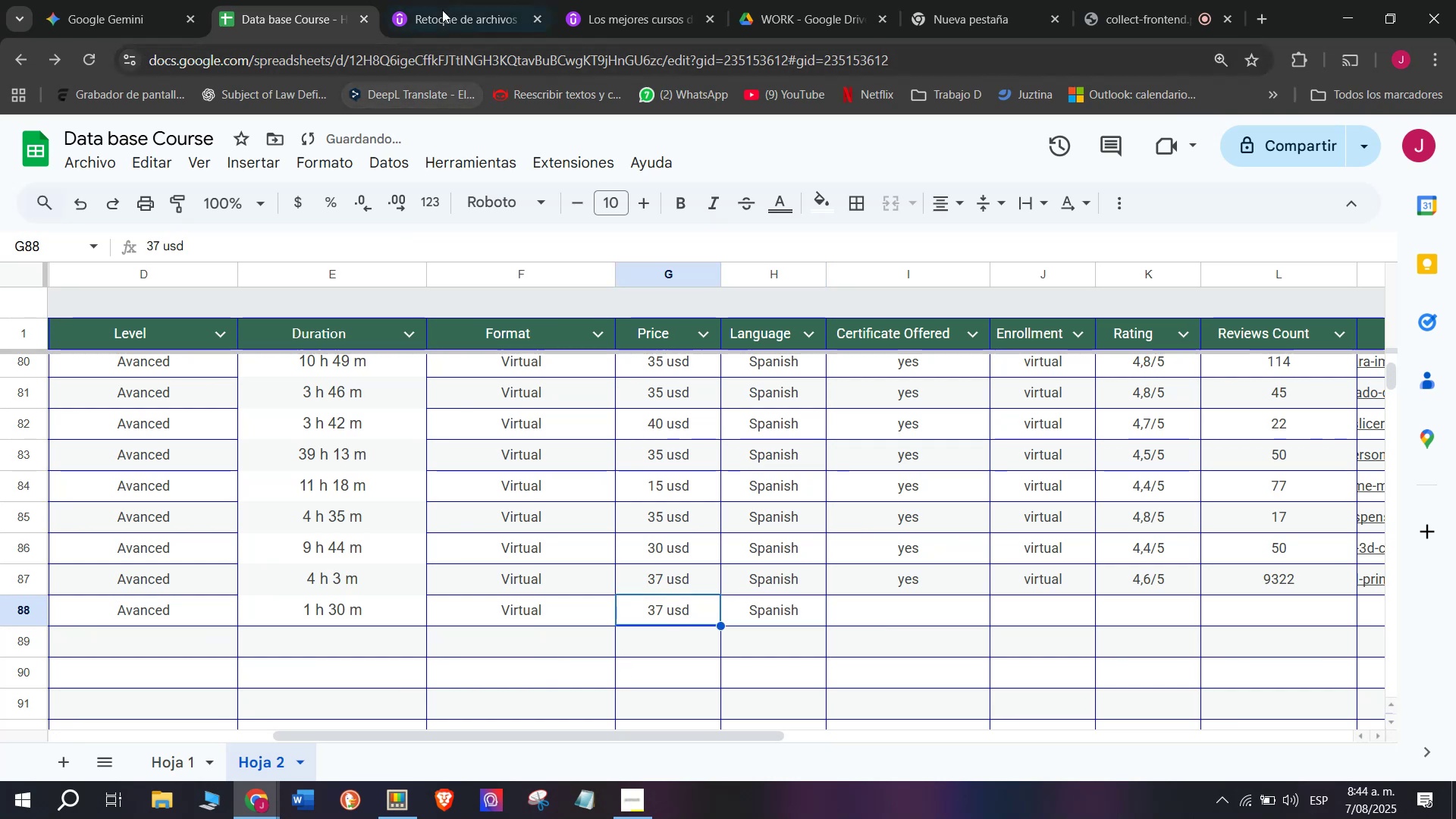 
left_click([408, 0])
 